 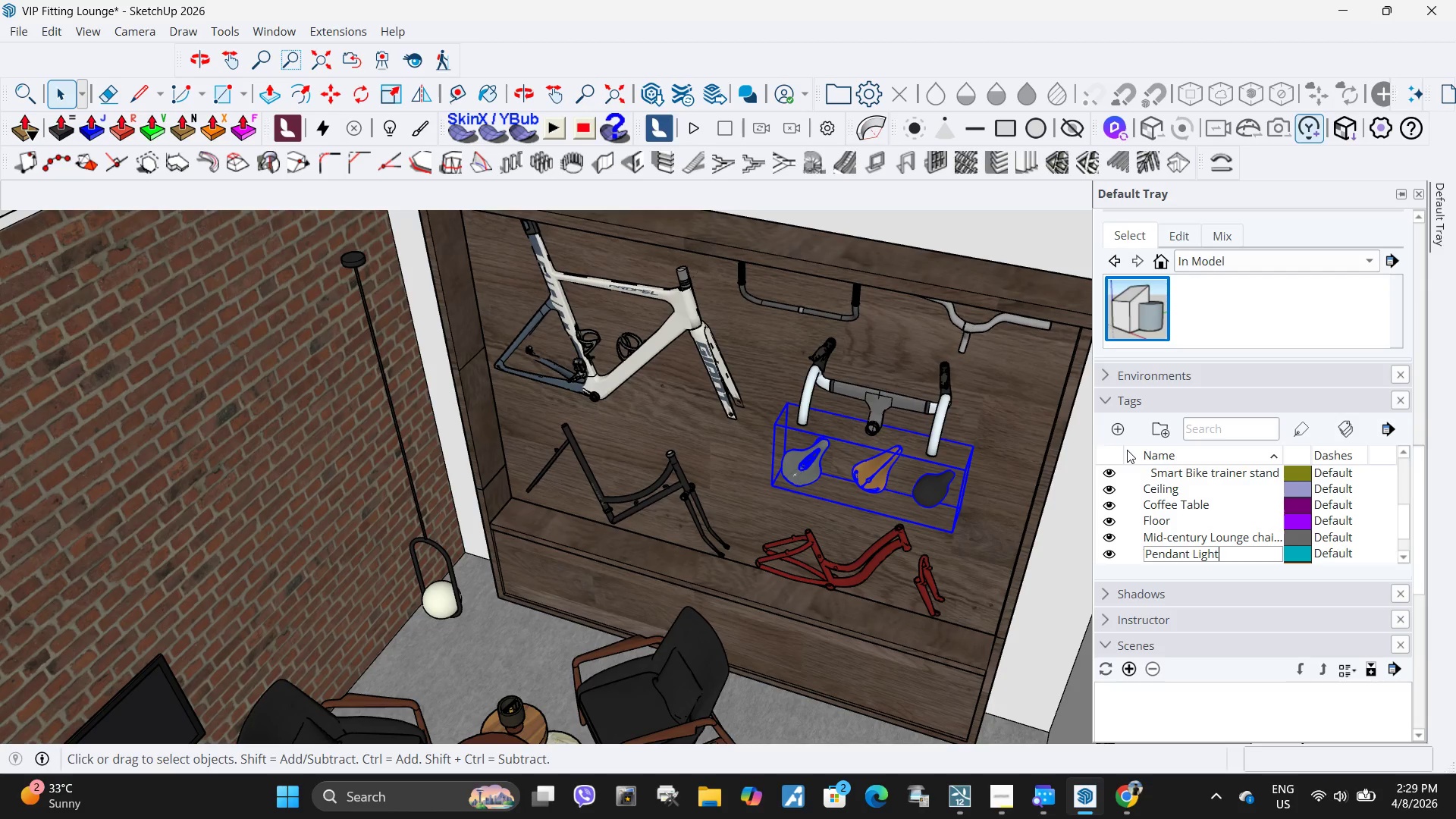 
scroll: coordinate [997, 472], scroll_direction: down, amount: 3.0
 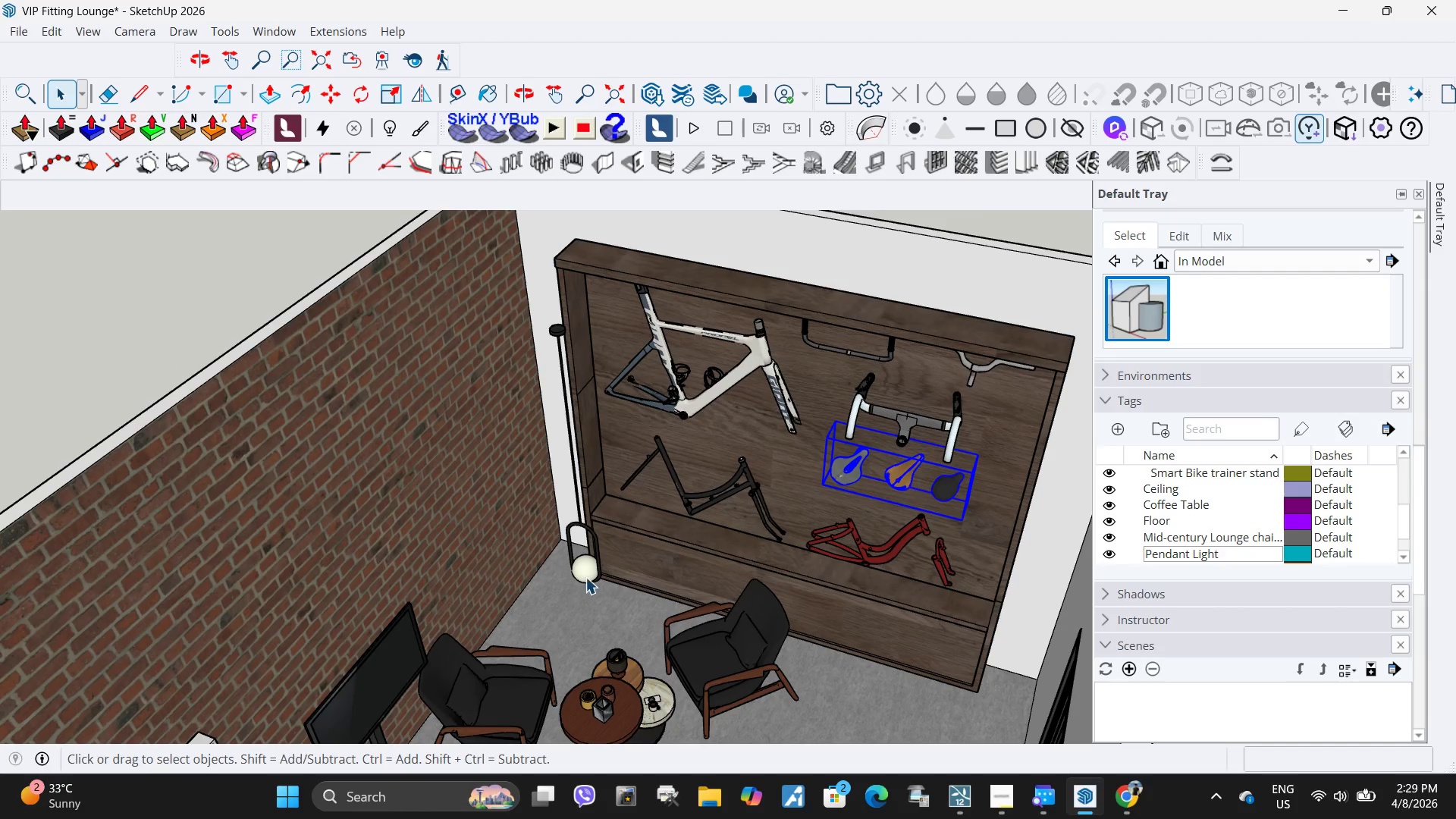 
left_click([587, 574])
 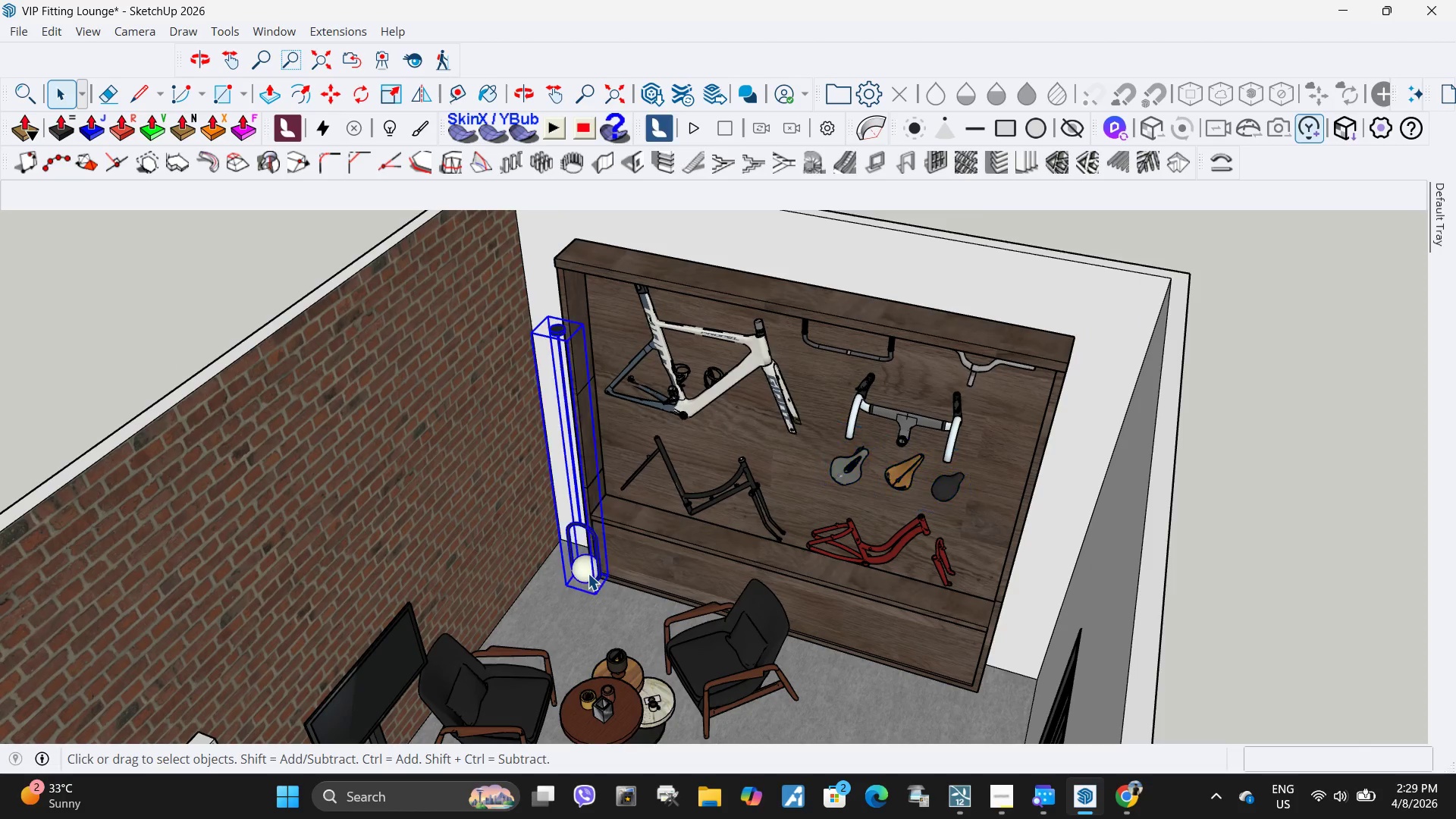 
right_click([588, 573])
 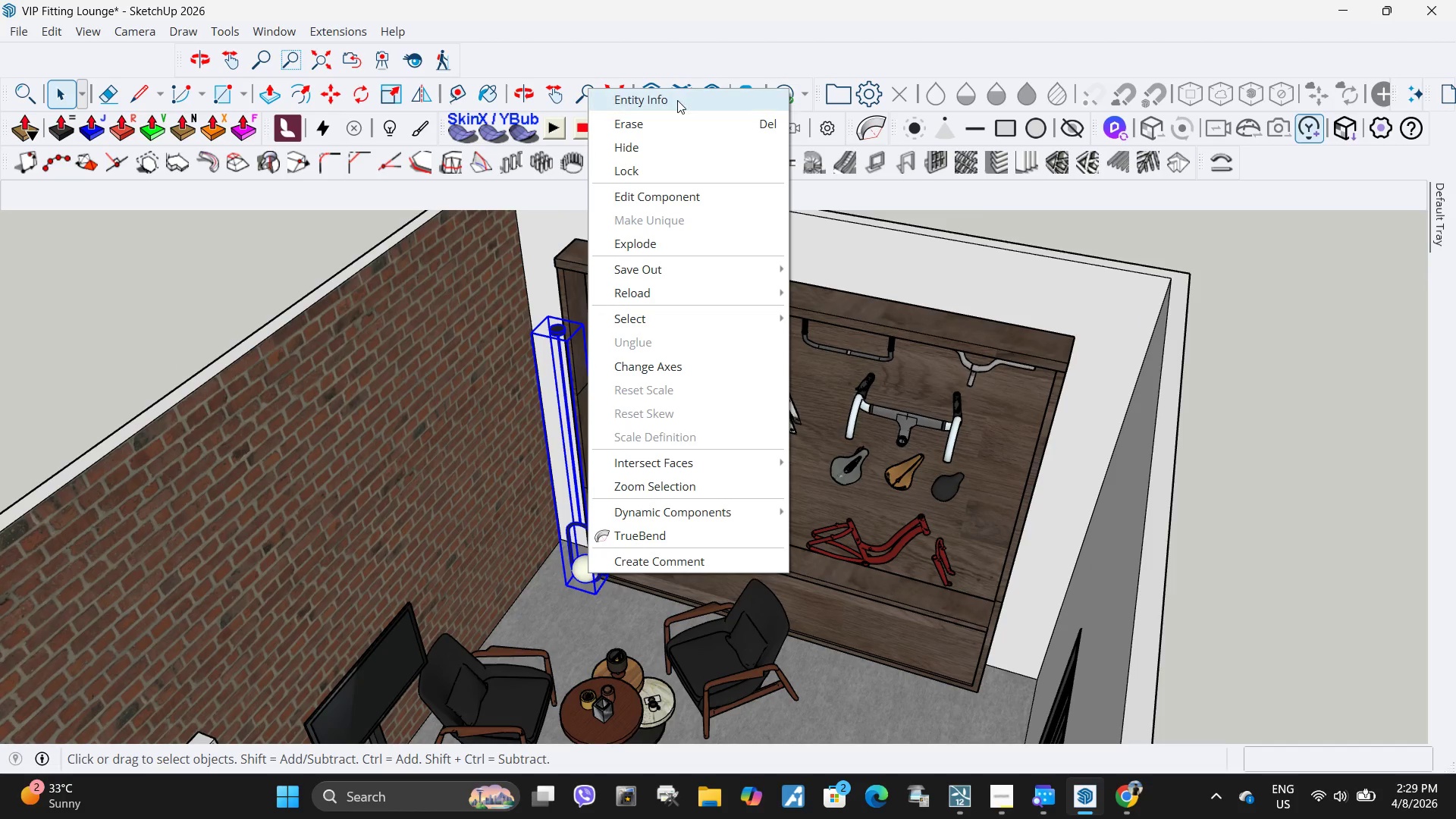 
left_click([677, 100])
 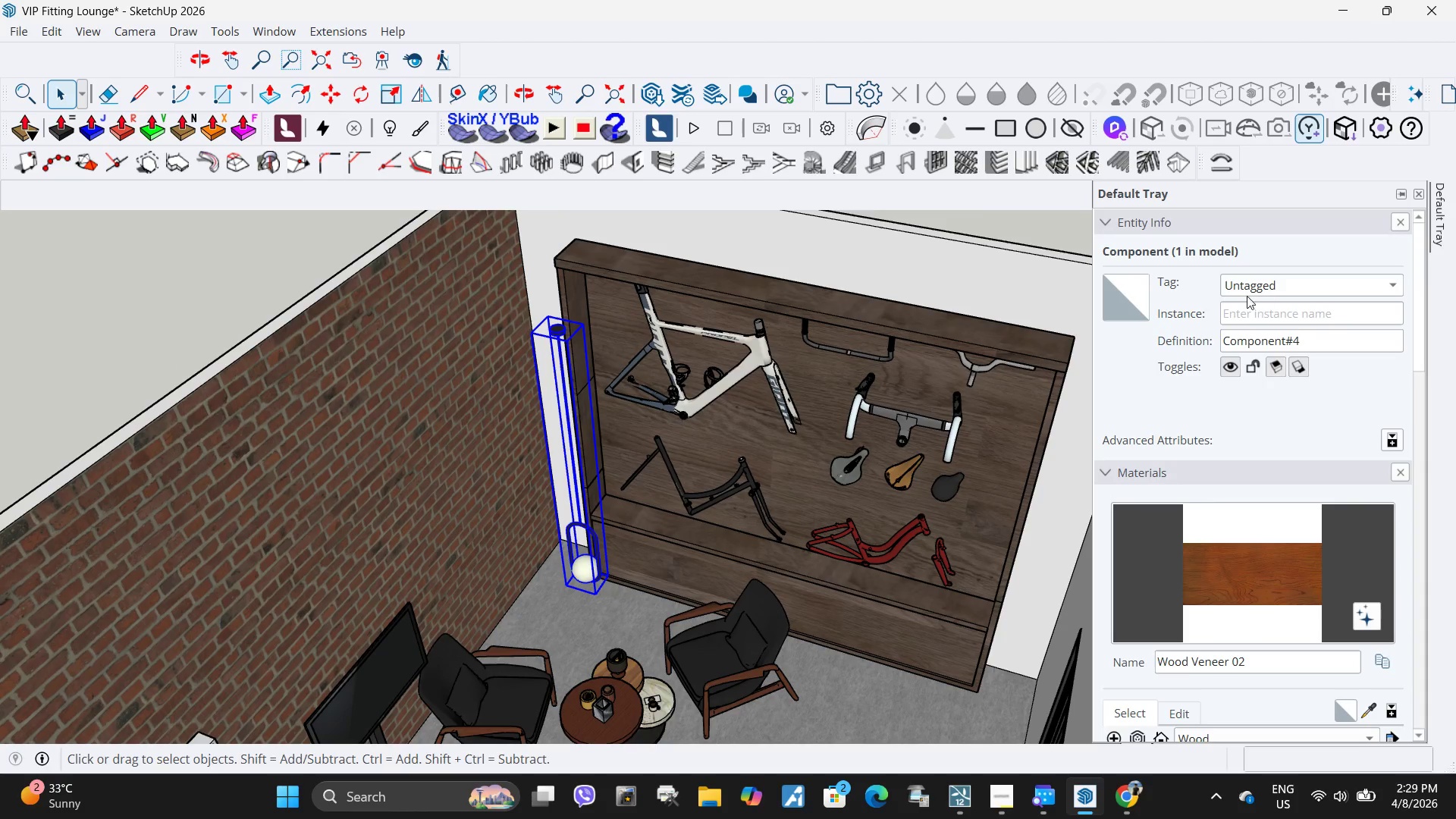 
left_click([1275, 284])
 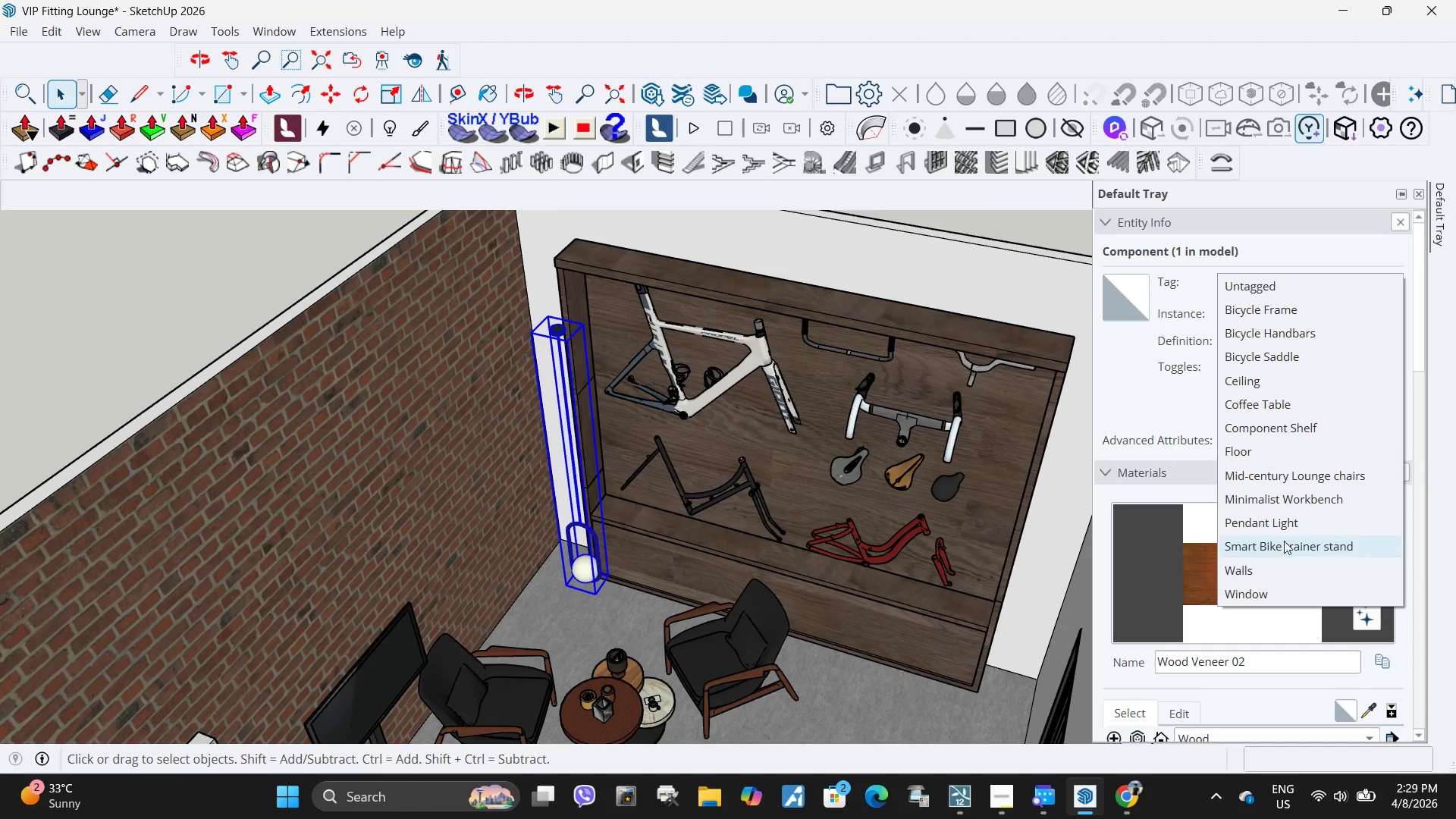 
scroll: coordinate [1325, 494], scroll_direction: down, amount: 2.0
 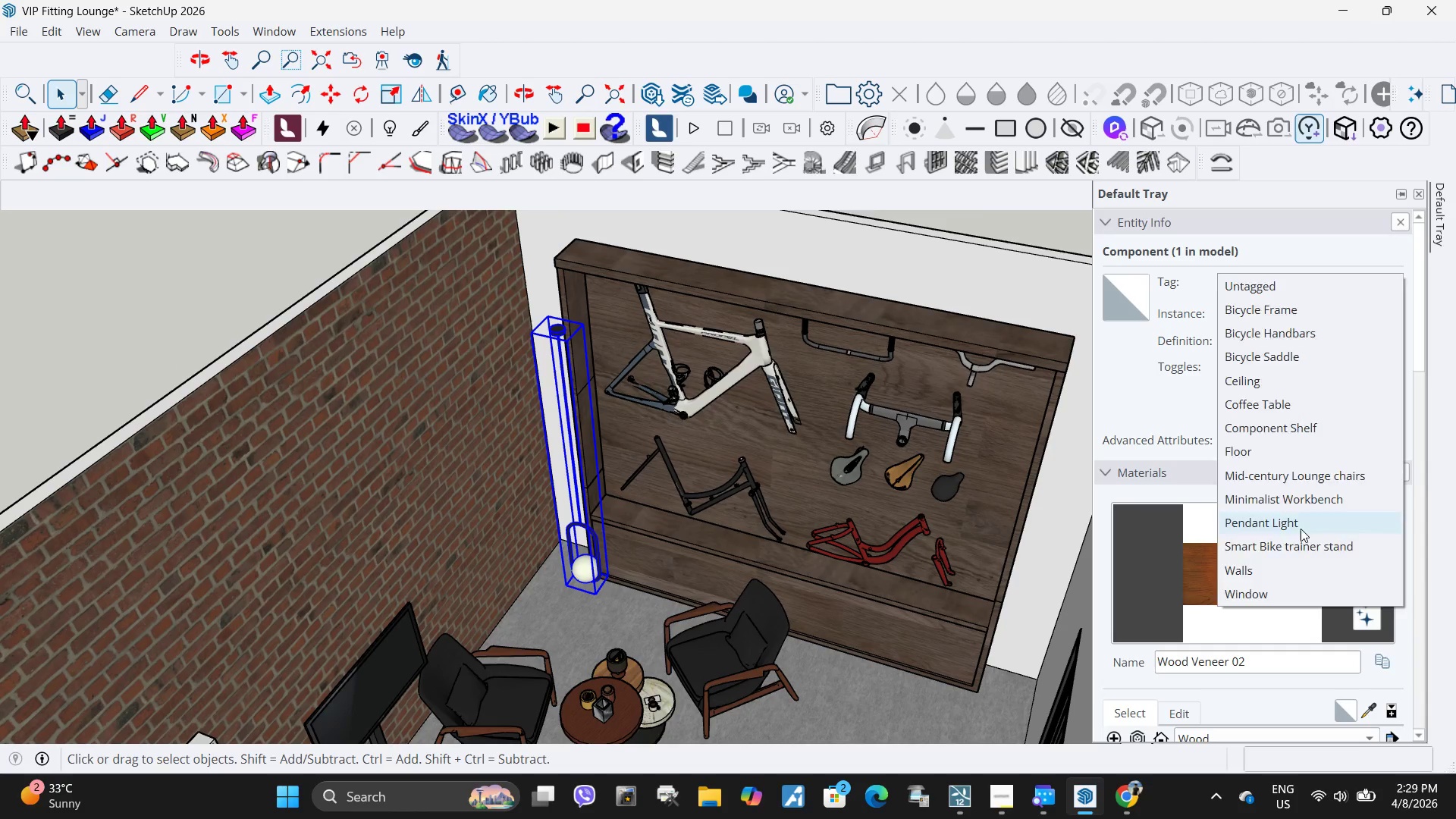 
left_click([1301, 529])
 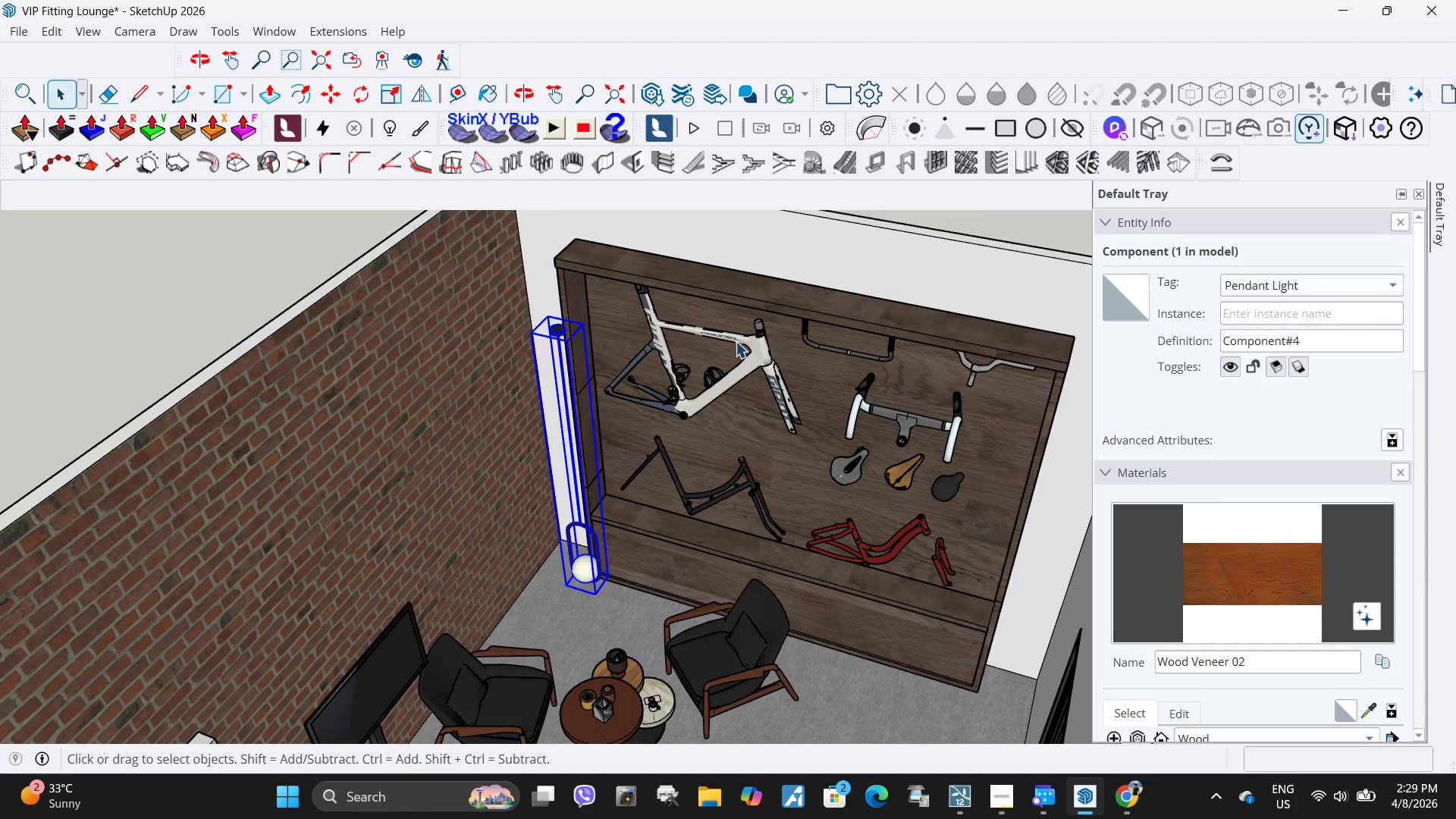 
scroll: coordinate [739, 334], scroll_direction: down, amount: 10.0
 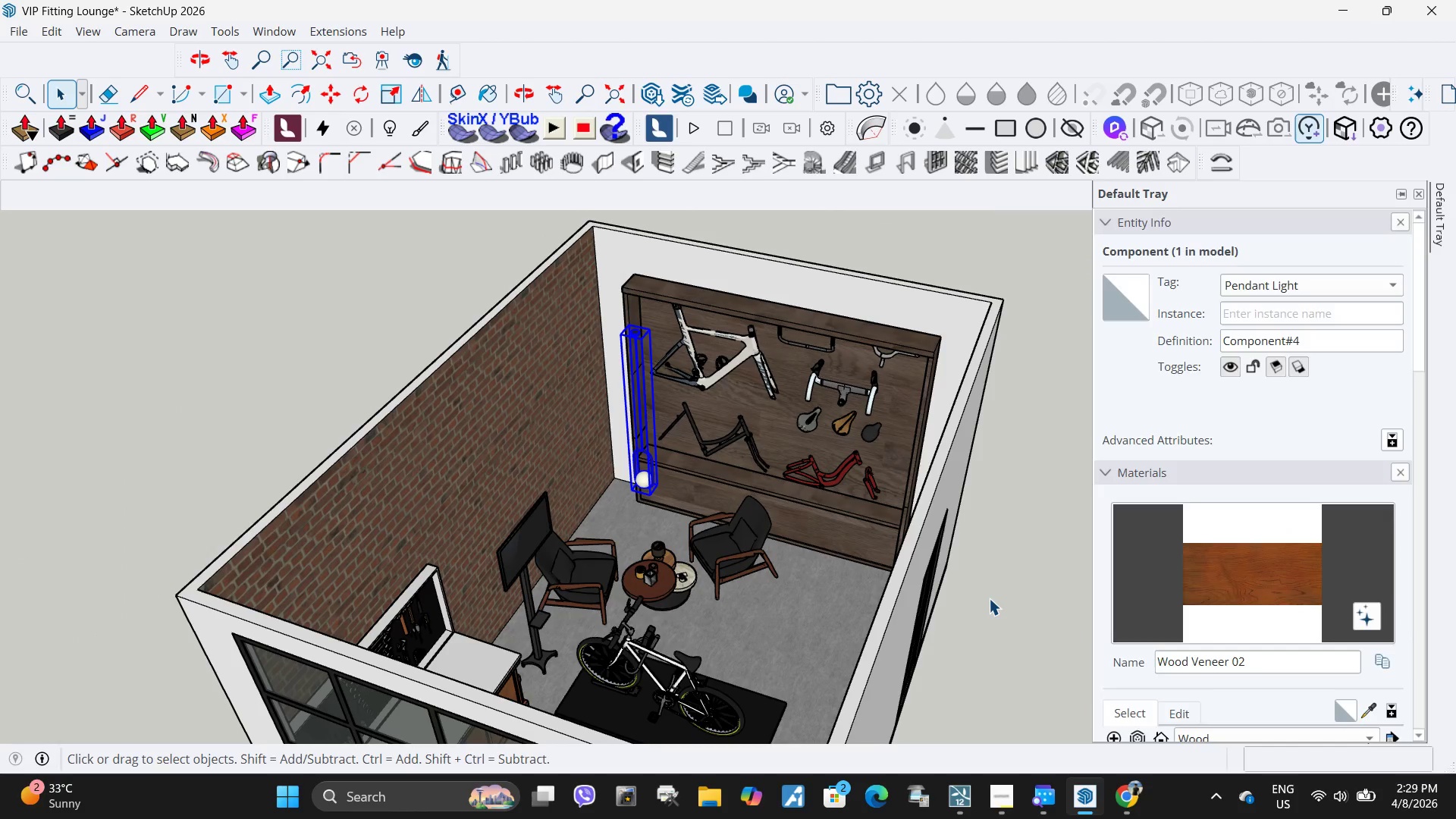 
left_click([990, 598])
 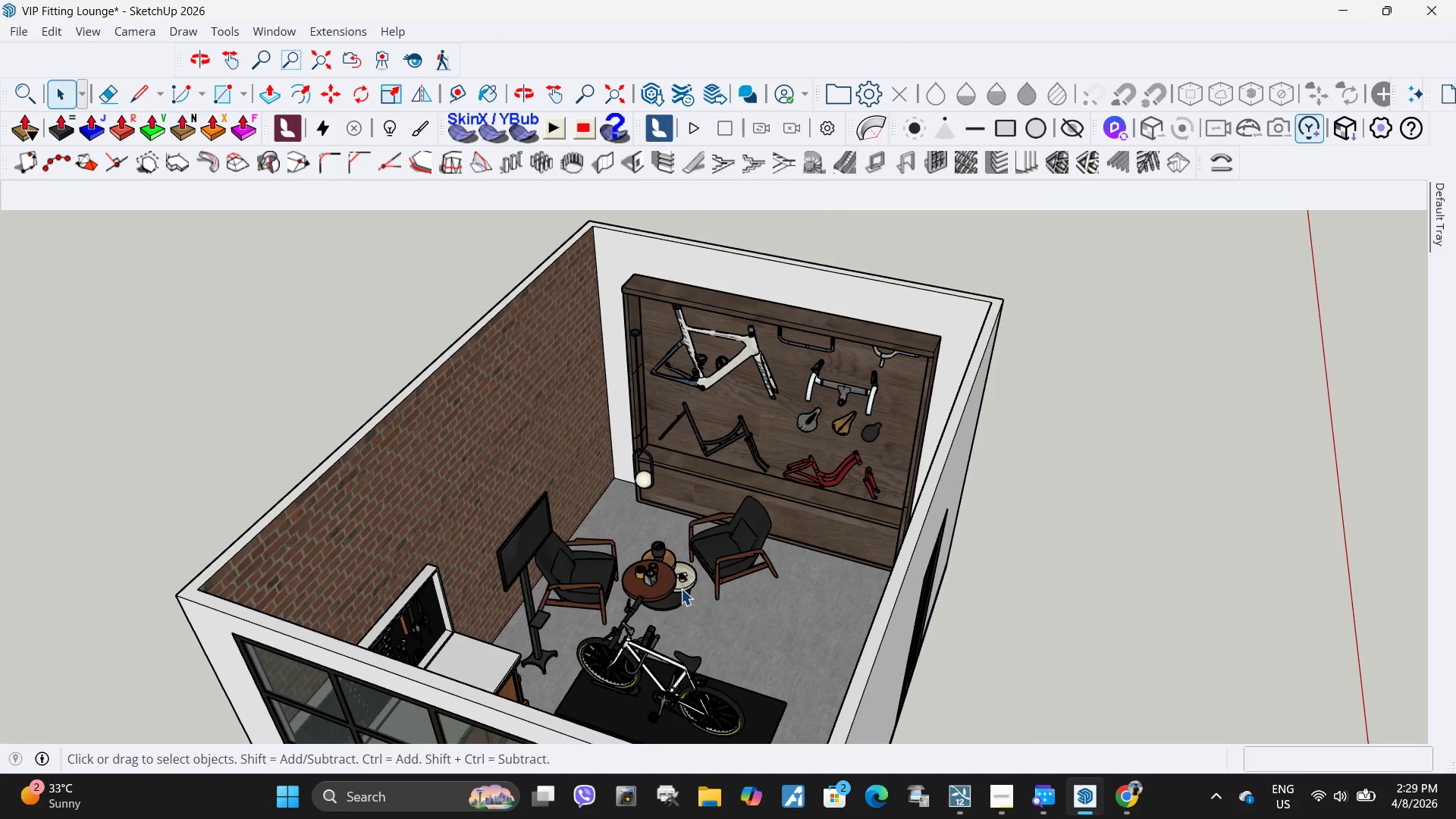 
left_click([671, 588])
 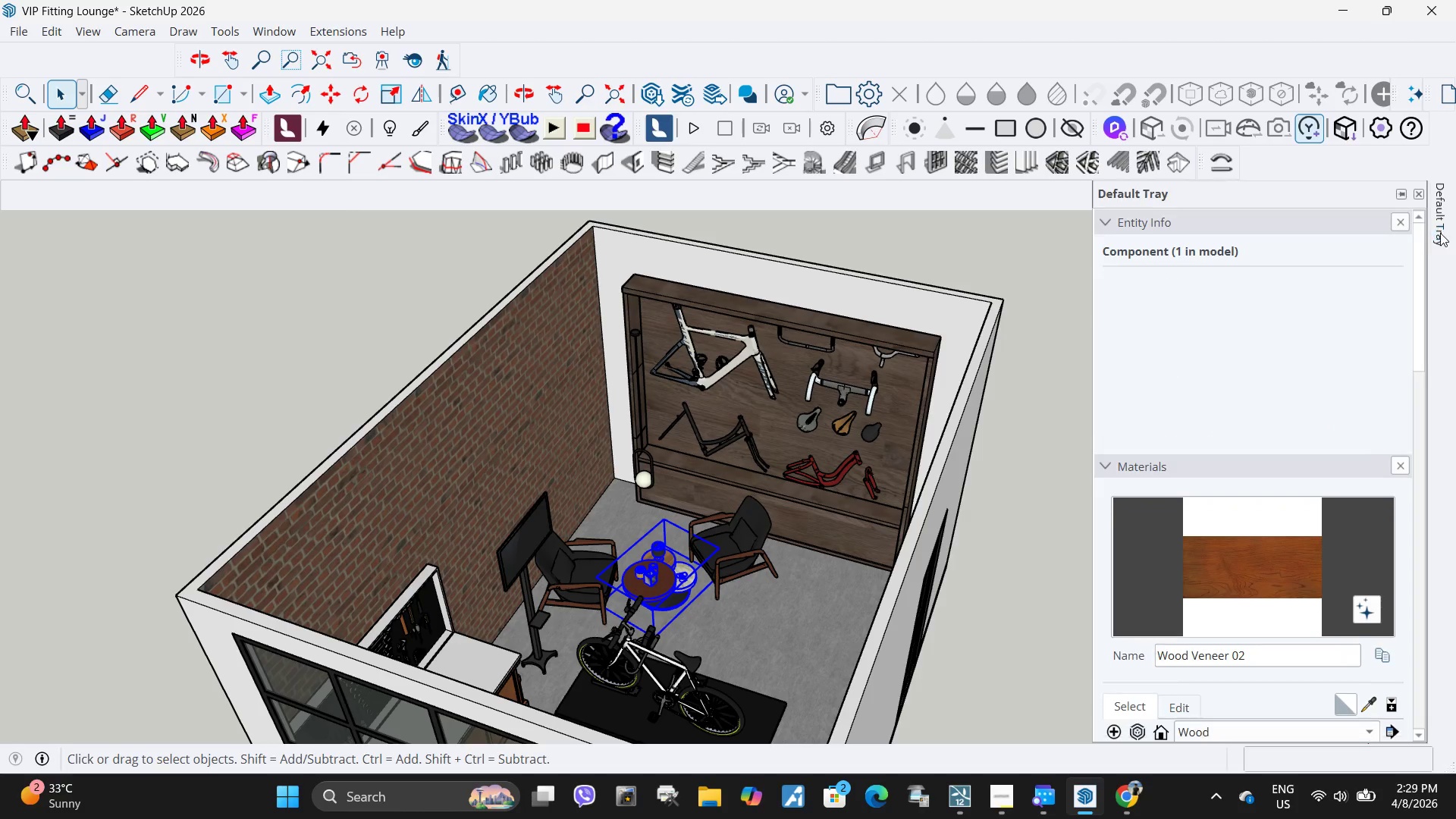 
scroll: coordinate [1219, 523], scroll_direction: down, amount: 18.0
 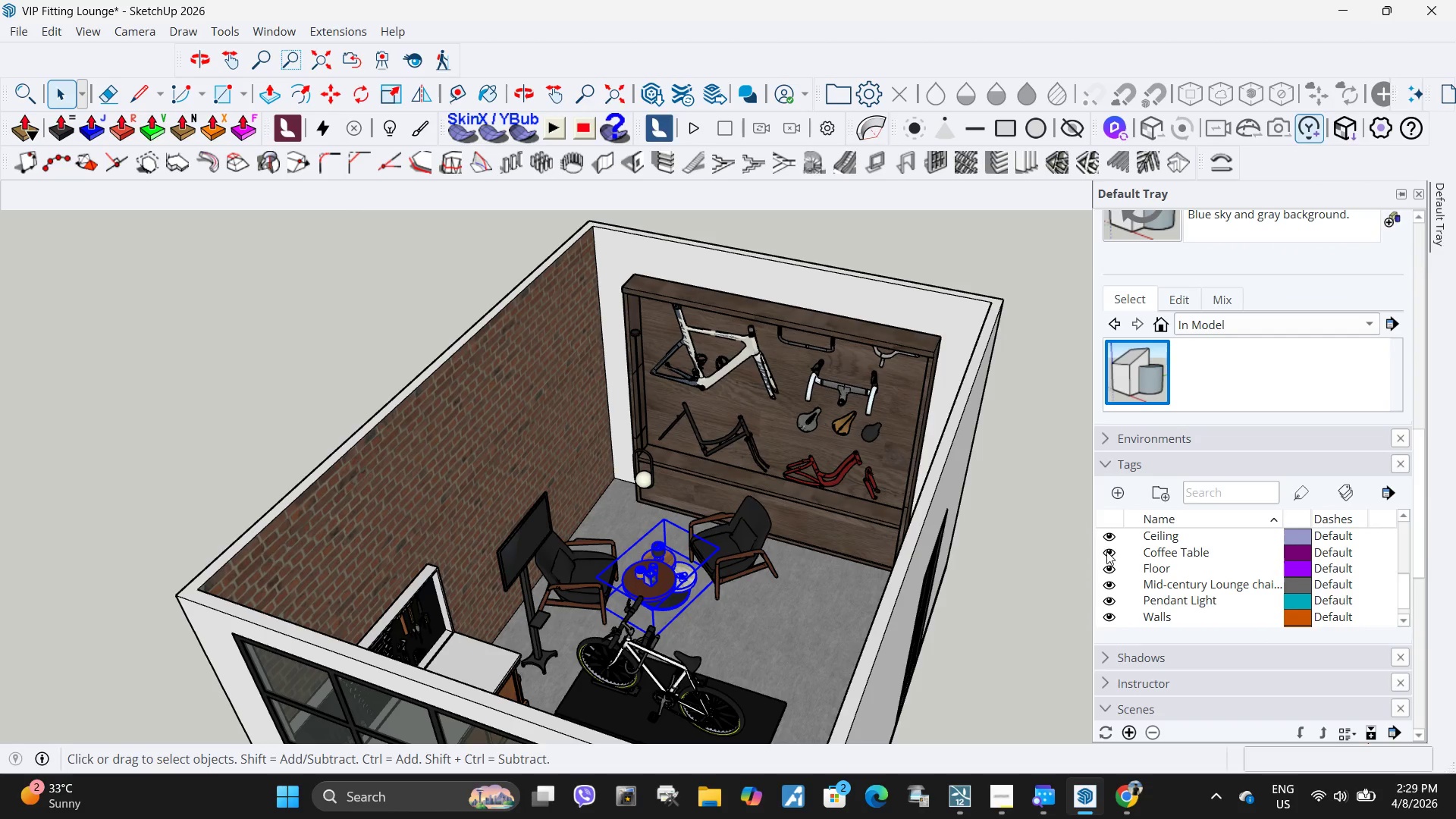 
left_click([1106, 551])
 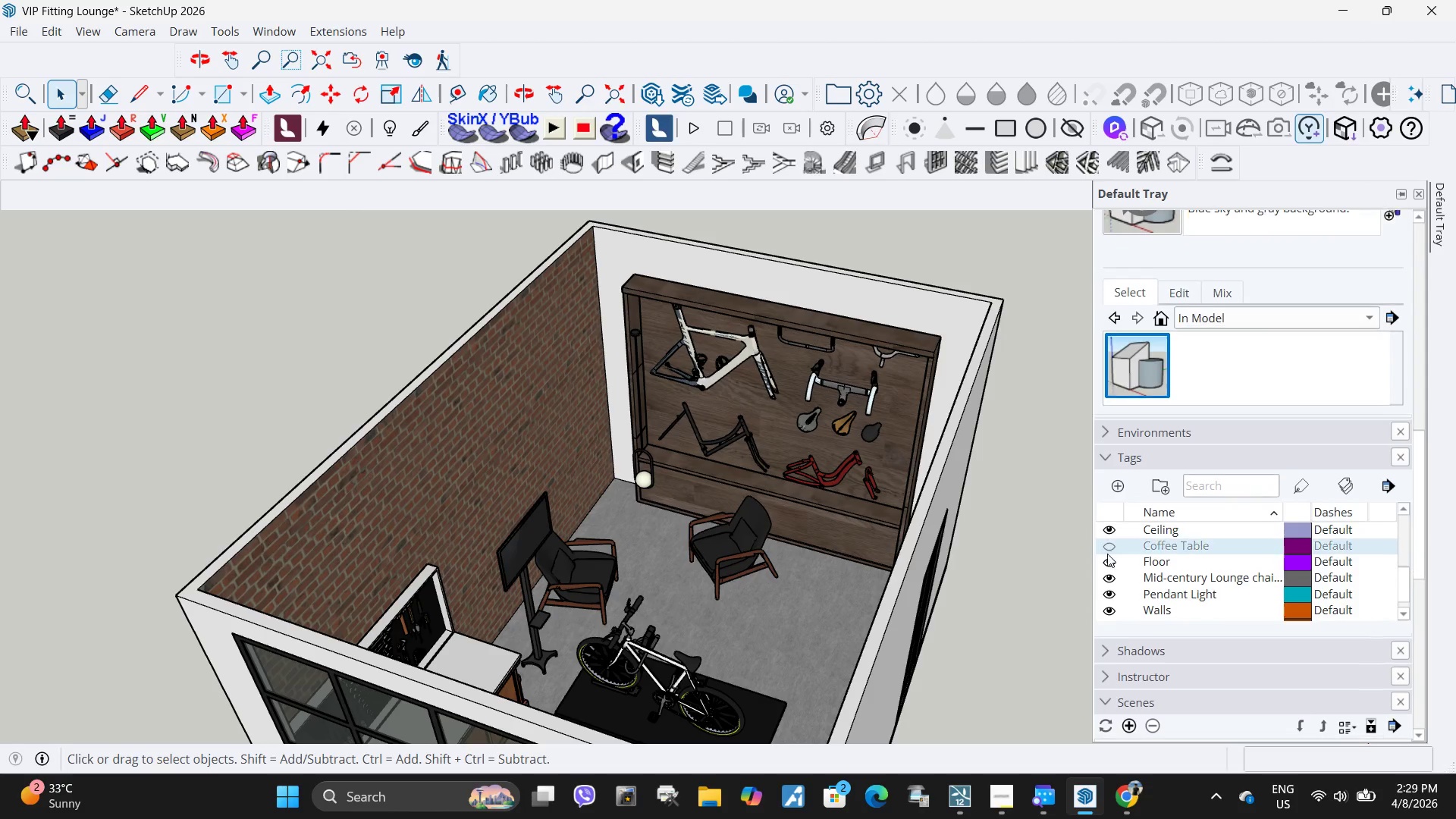 
left_click([1107, 554])
 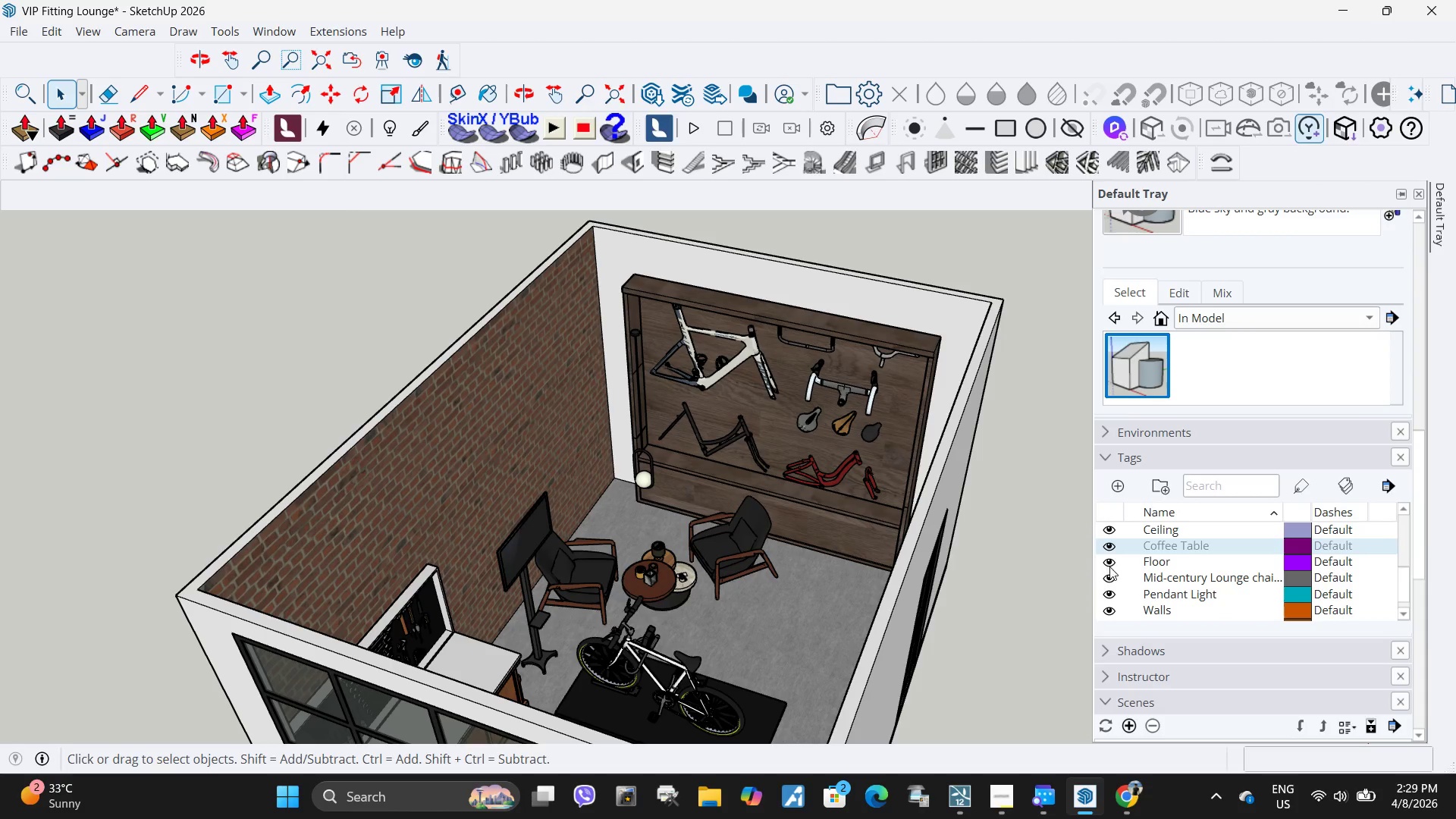 
left_click([1109, 566])
 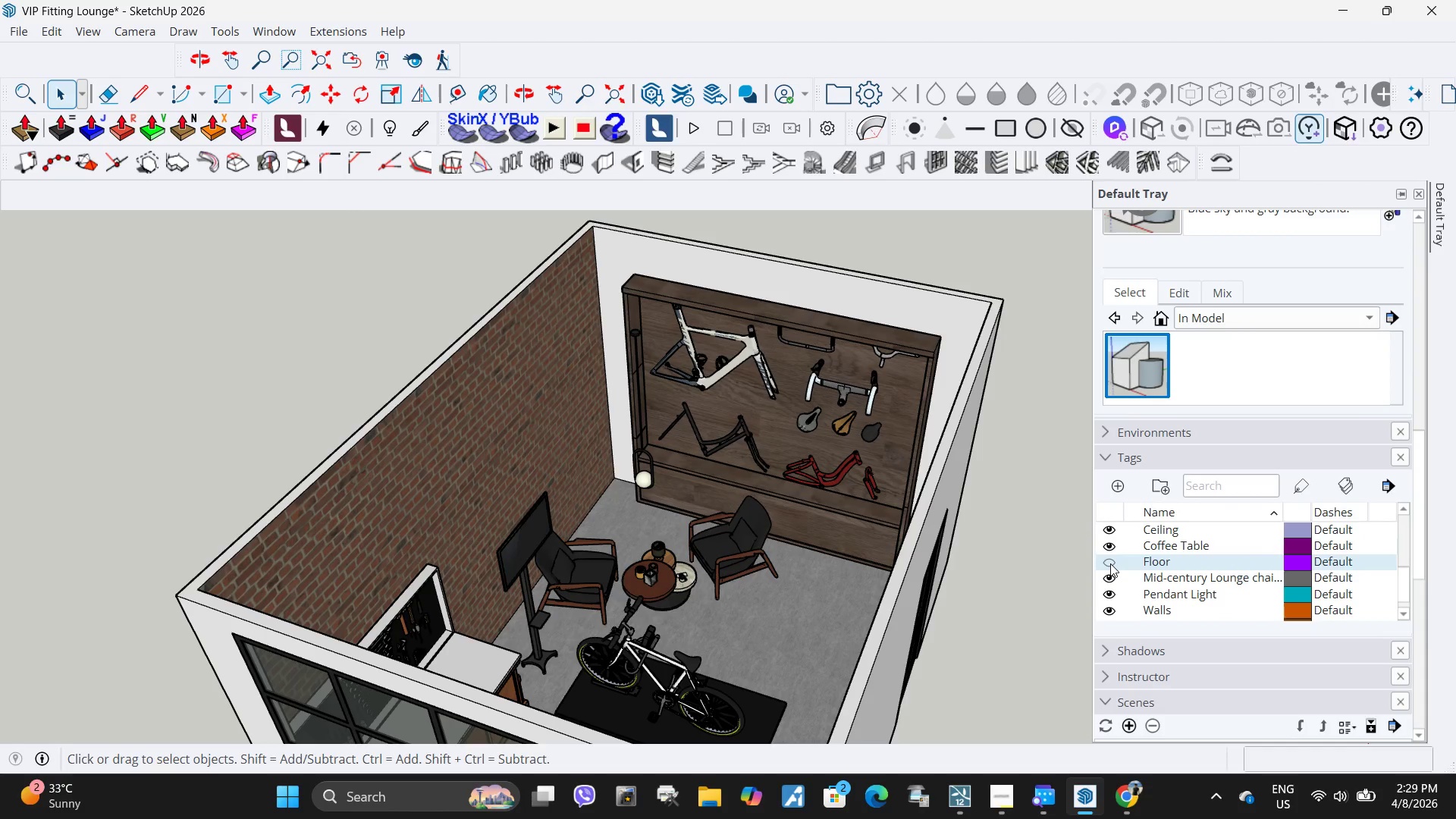 
left_click([1110, 563])
 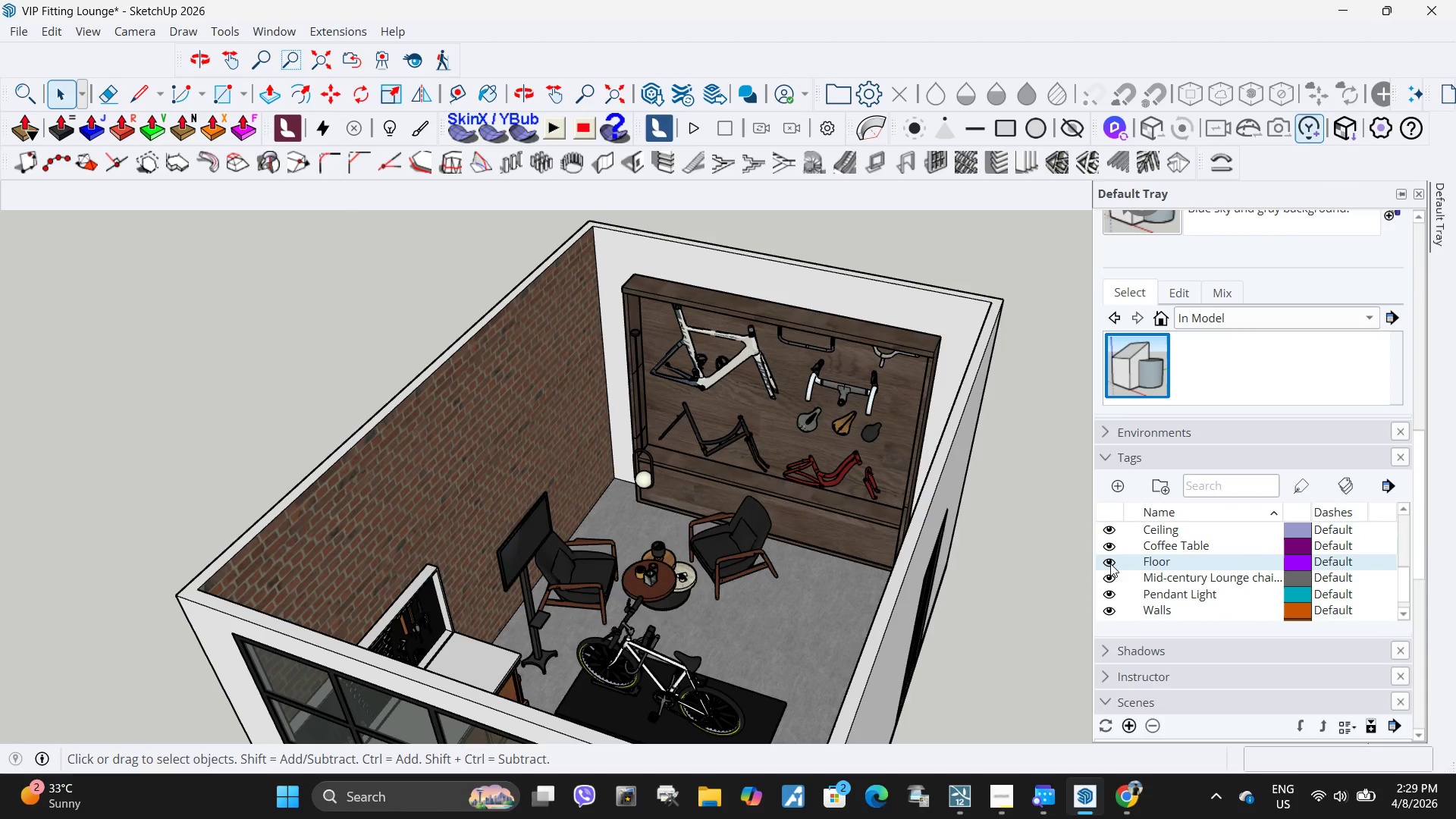 
left_click([1110, 563])
 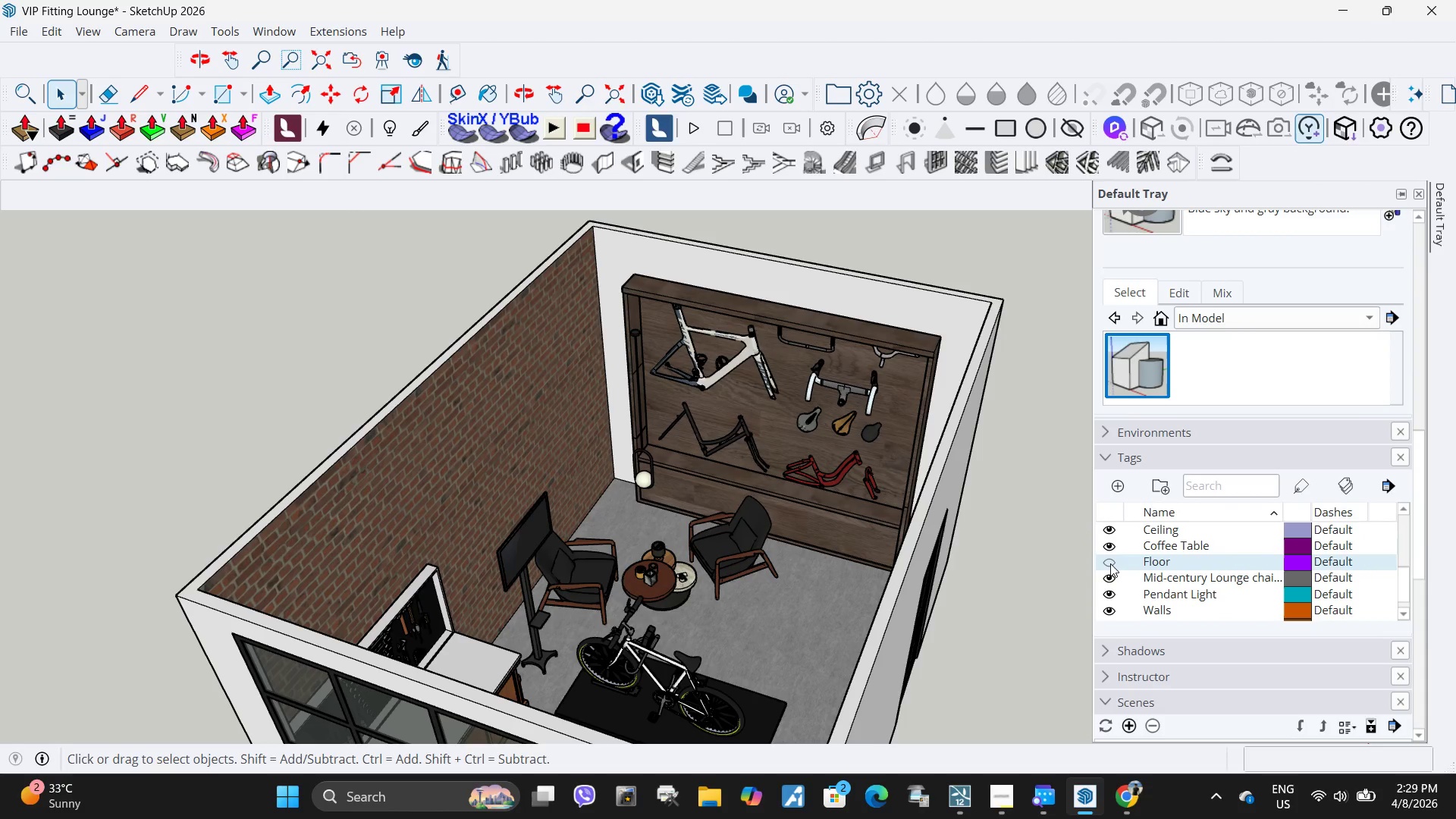 
left_click([1110, 563])
 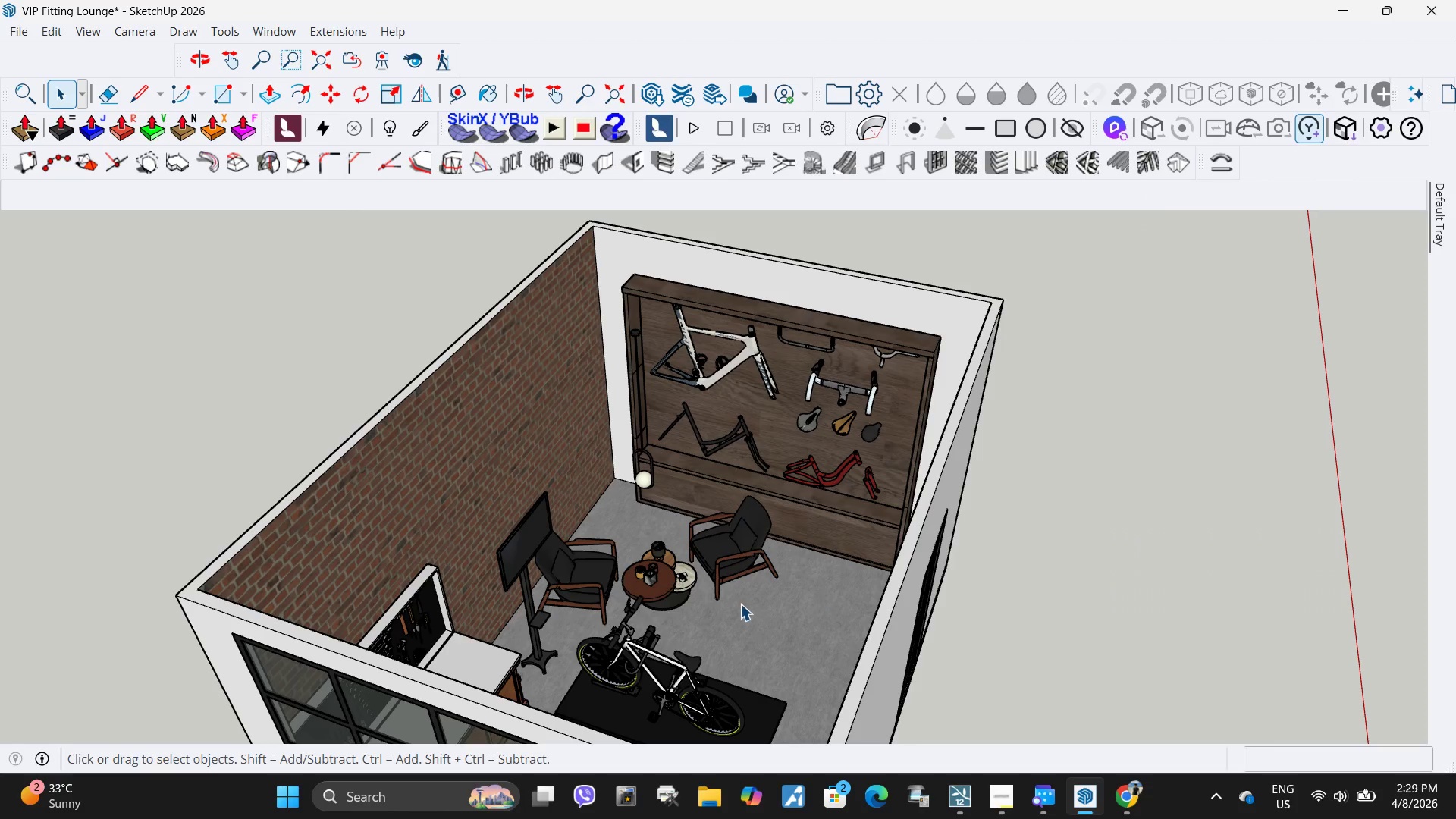 
key(Space)
 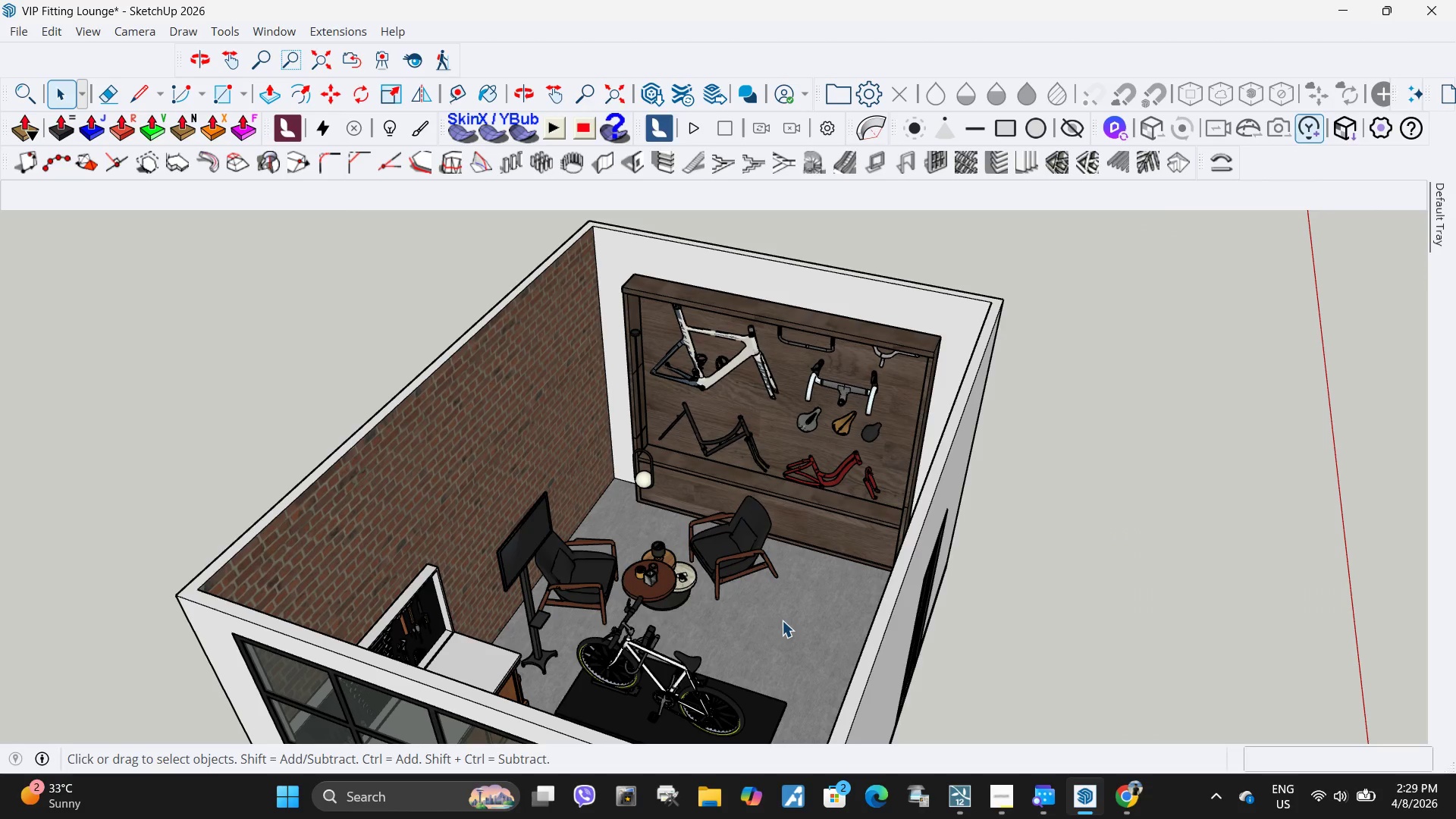 
left_click([782, 620])
 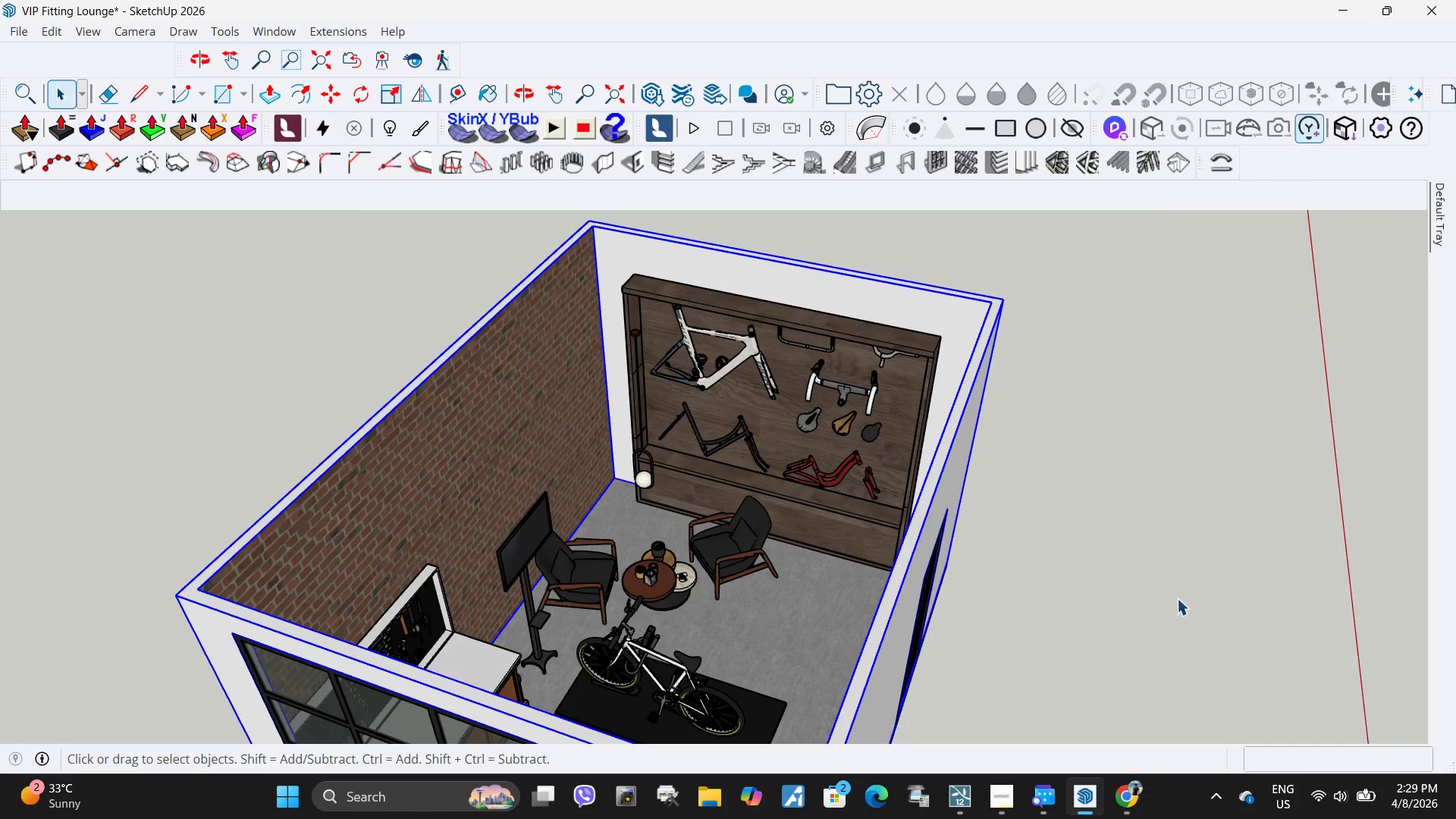 
scroll: coordinate [802, 687], scroll_direction: down, amount: 3.0
 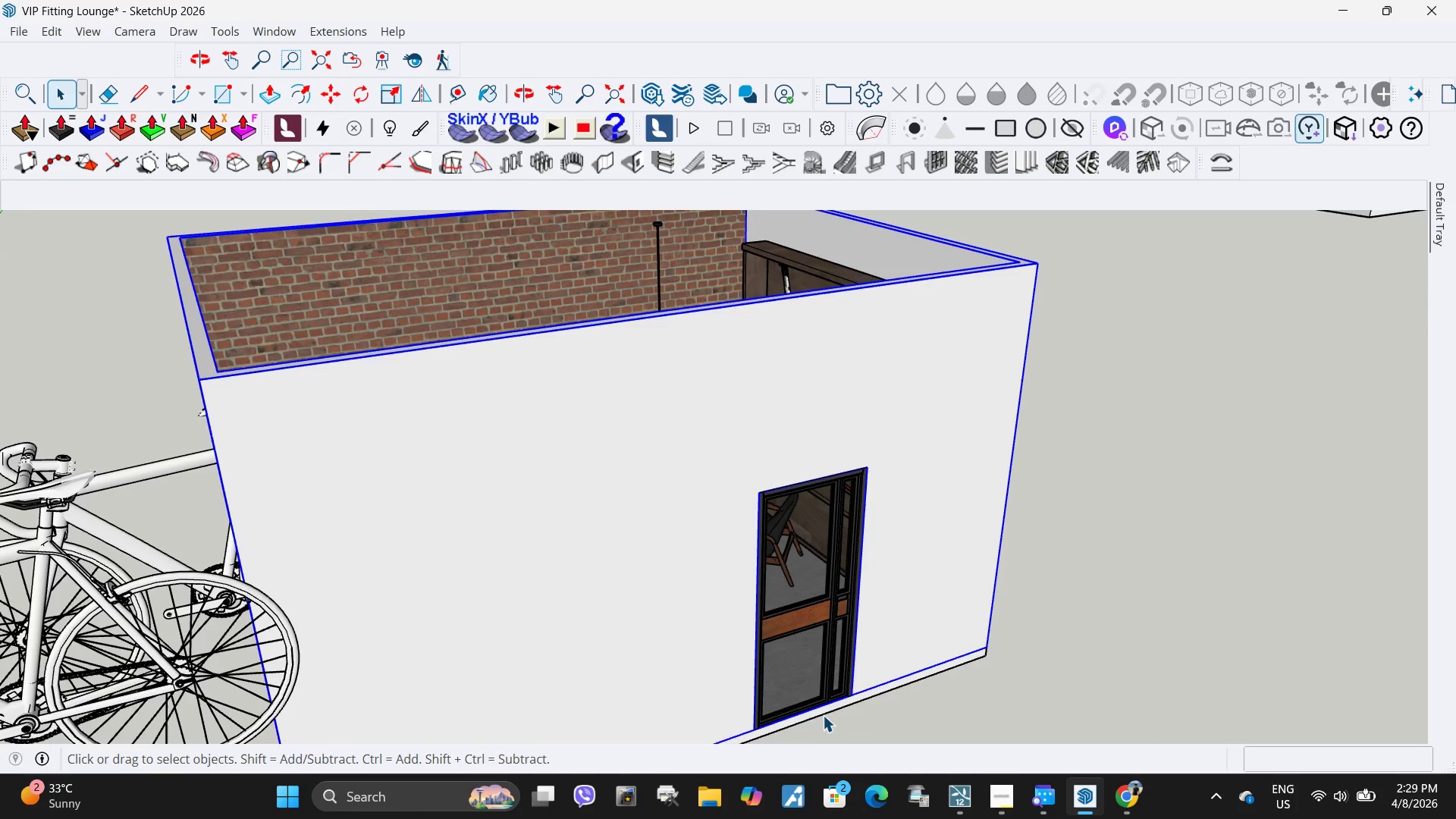 
left_click([823, 715])
 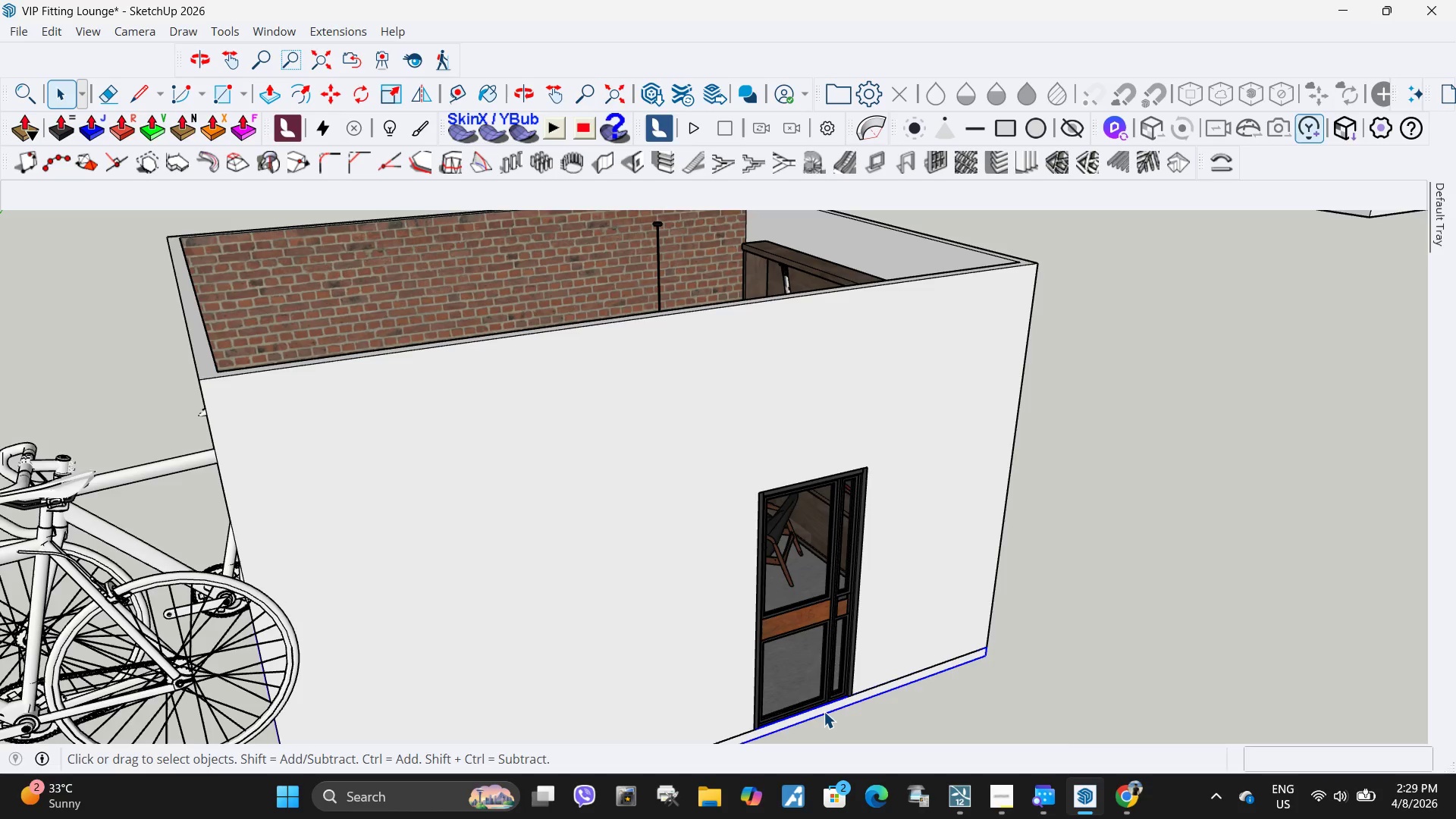 
left_click([824, 711])
 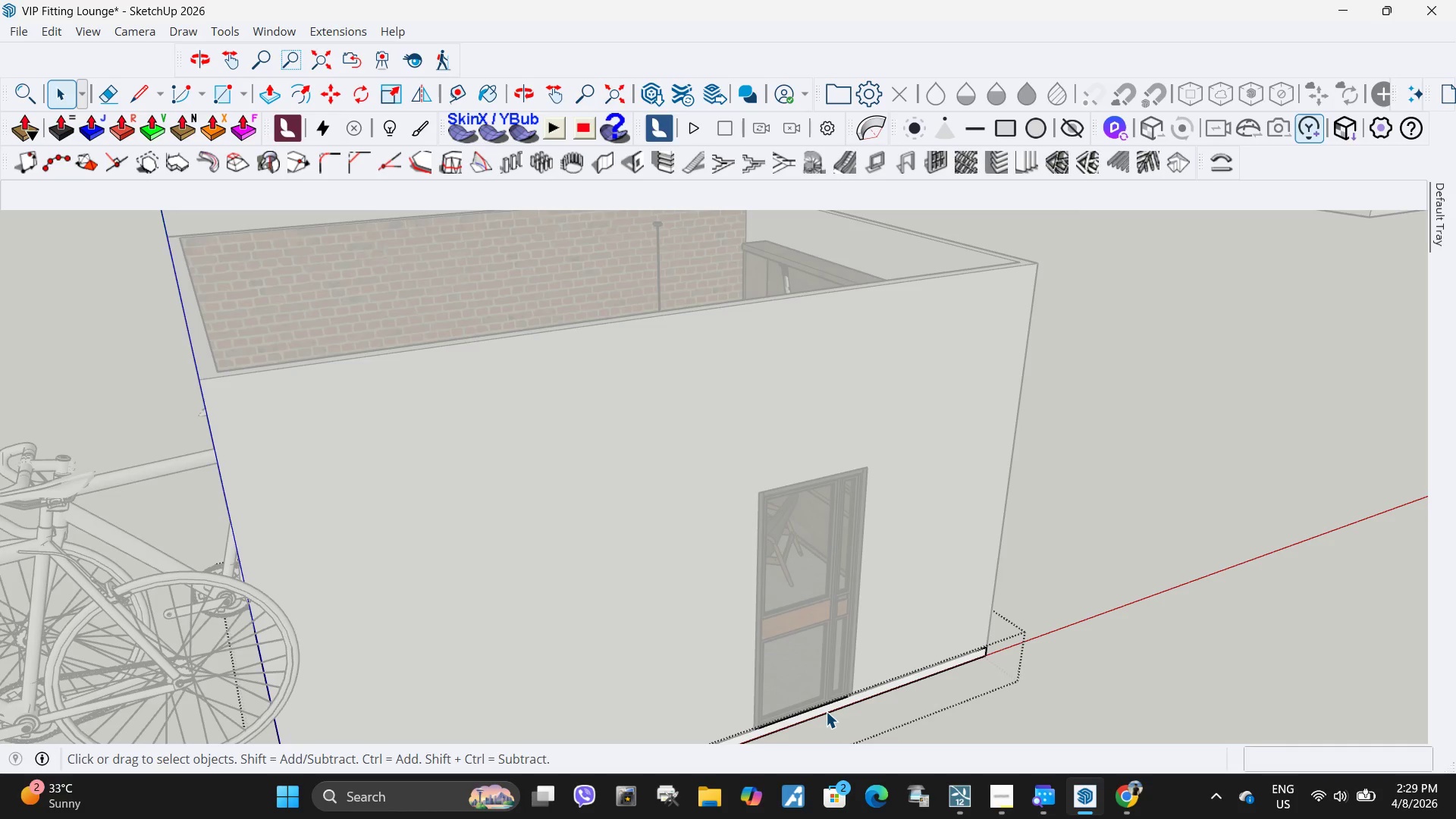 
left_click([827, 711])
 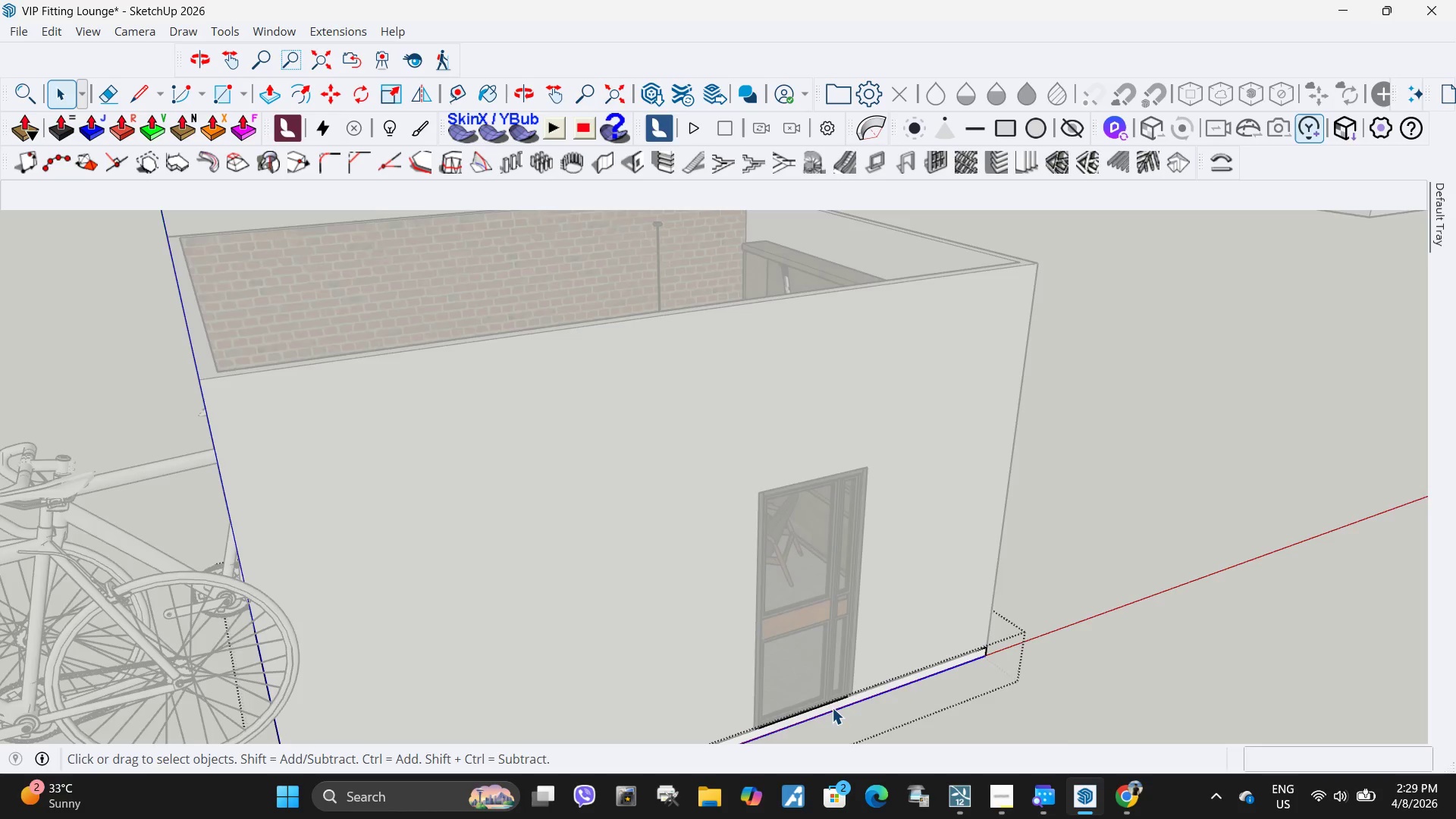 
key(Escape)
 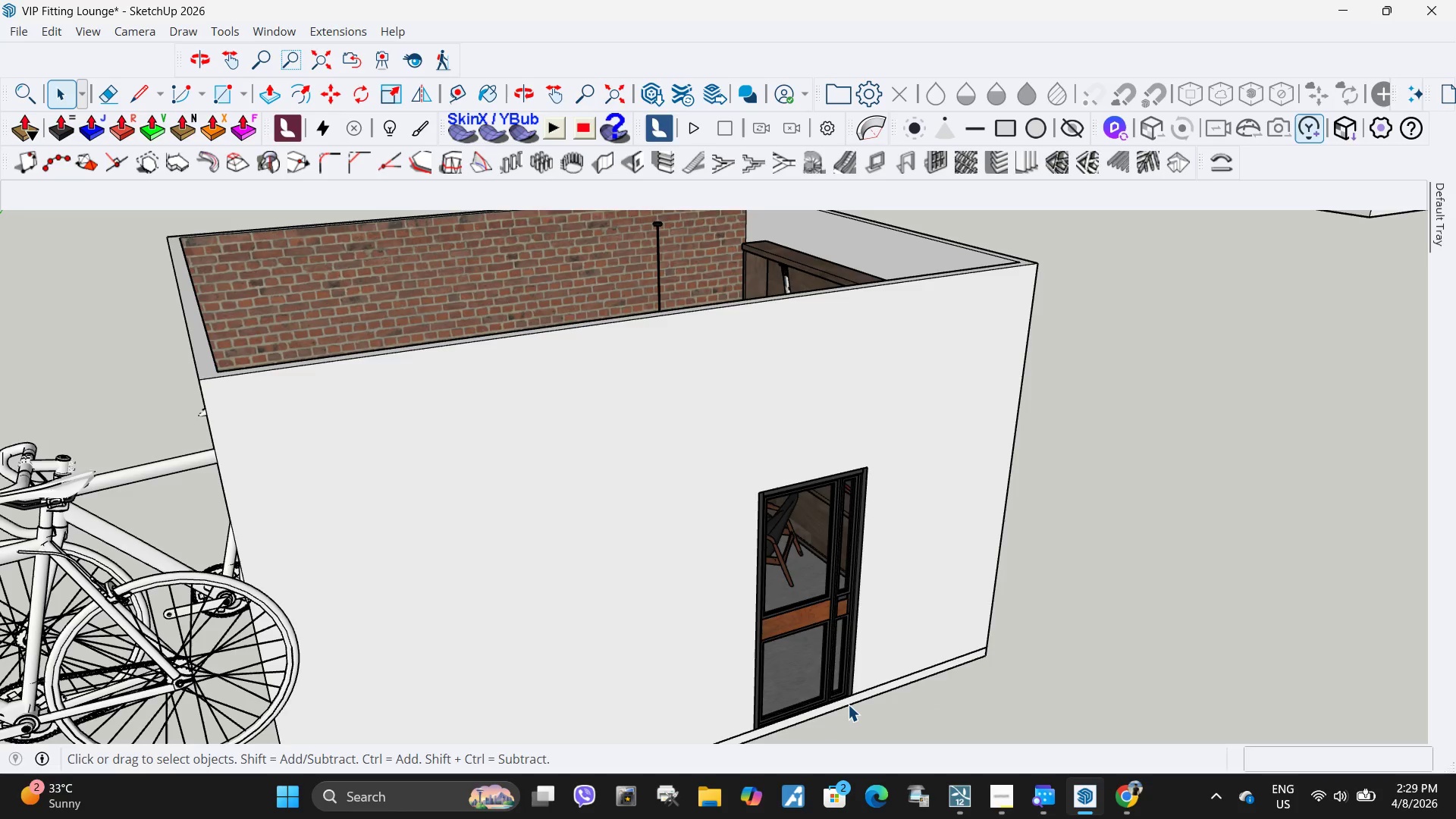 
left_click([849, 704])
 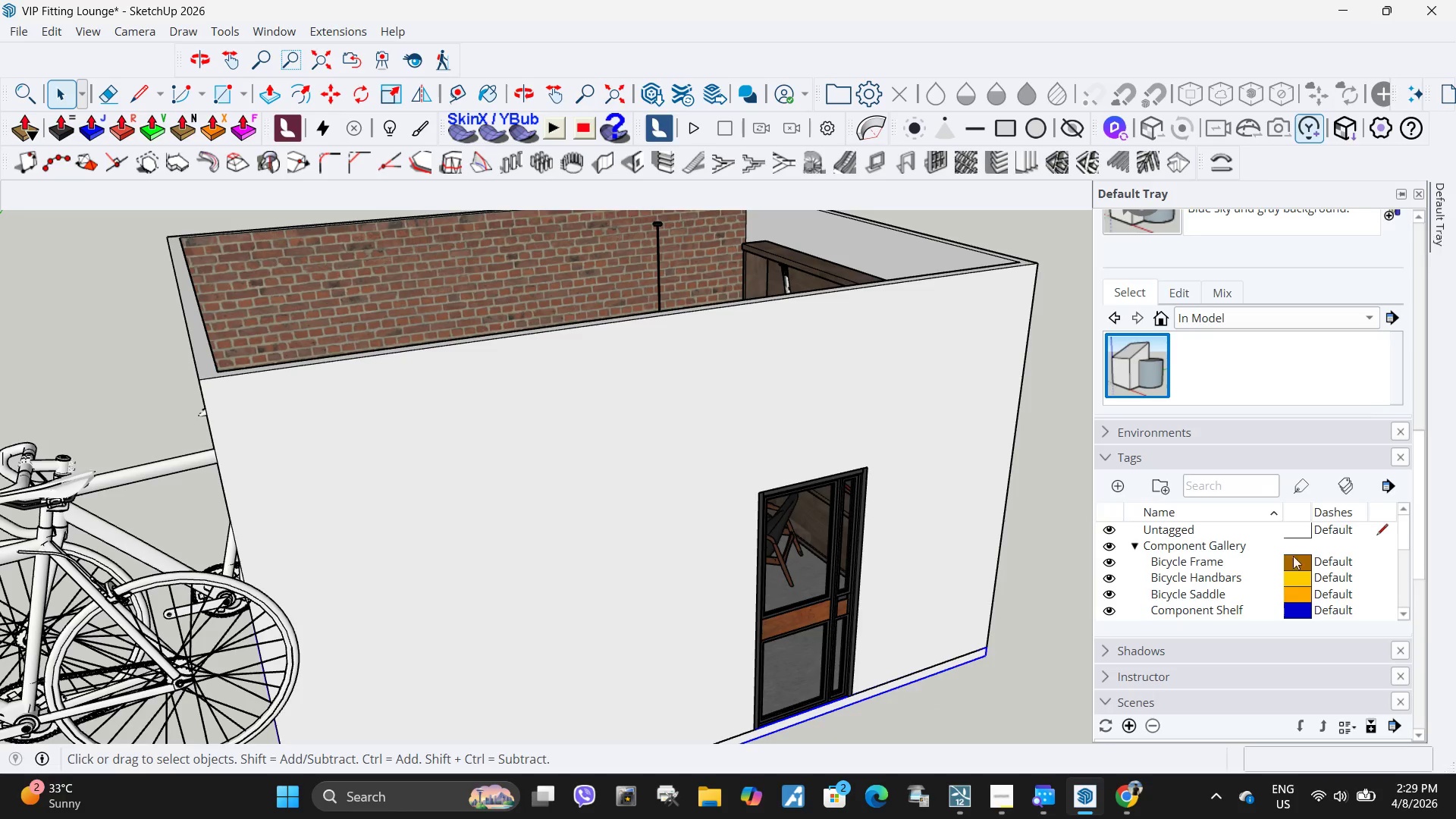 
scroll: coordinate [1193, 597], scroll_direction: down, amount: 3.0
 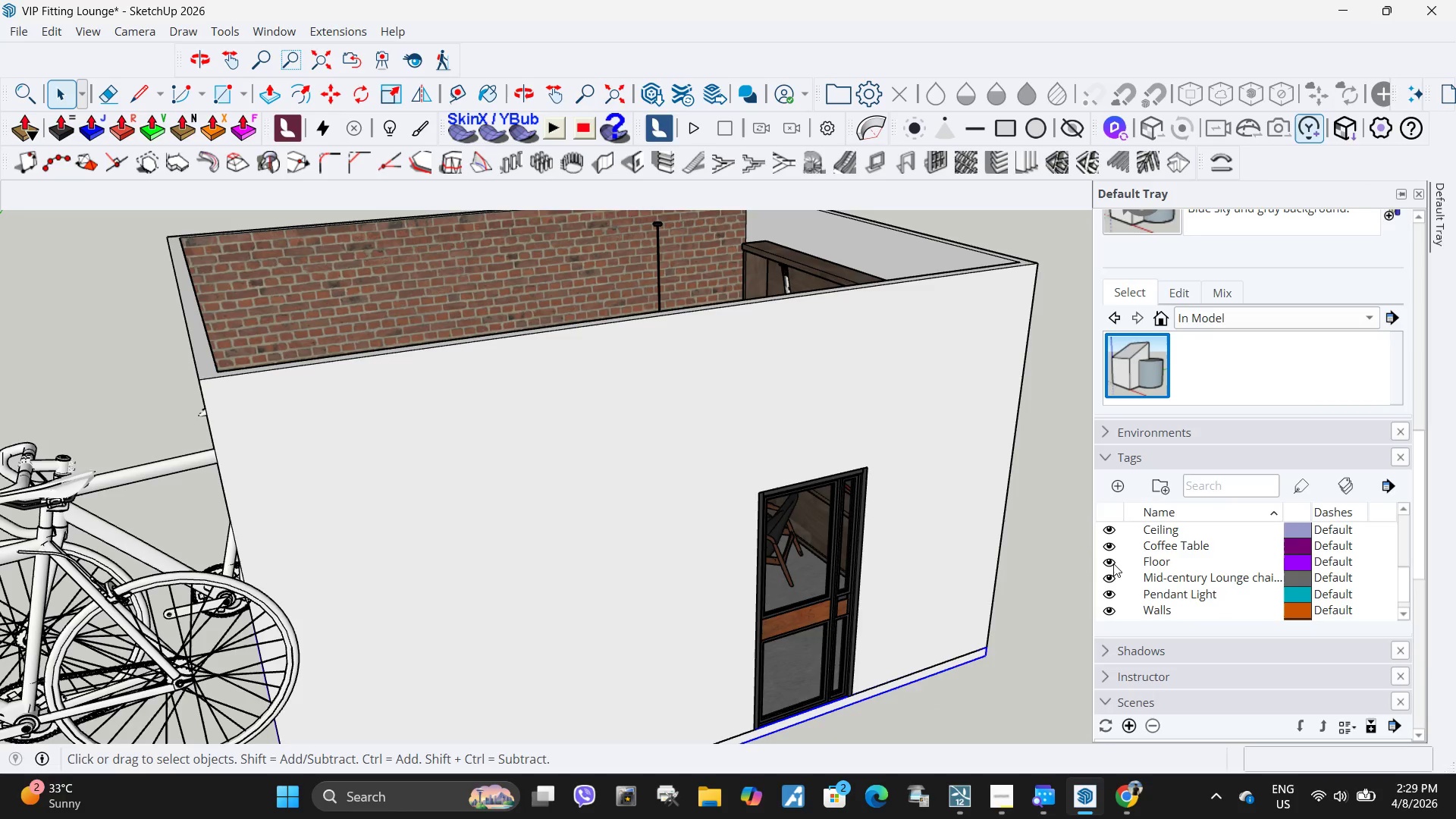 
left_click([1112, 563])
 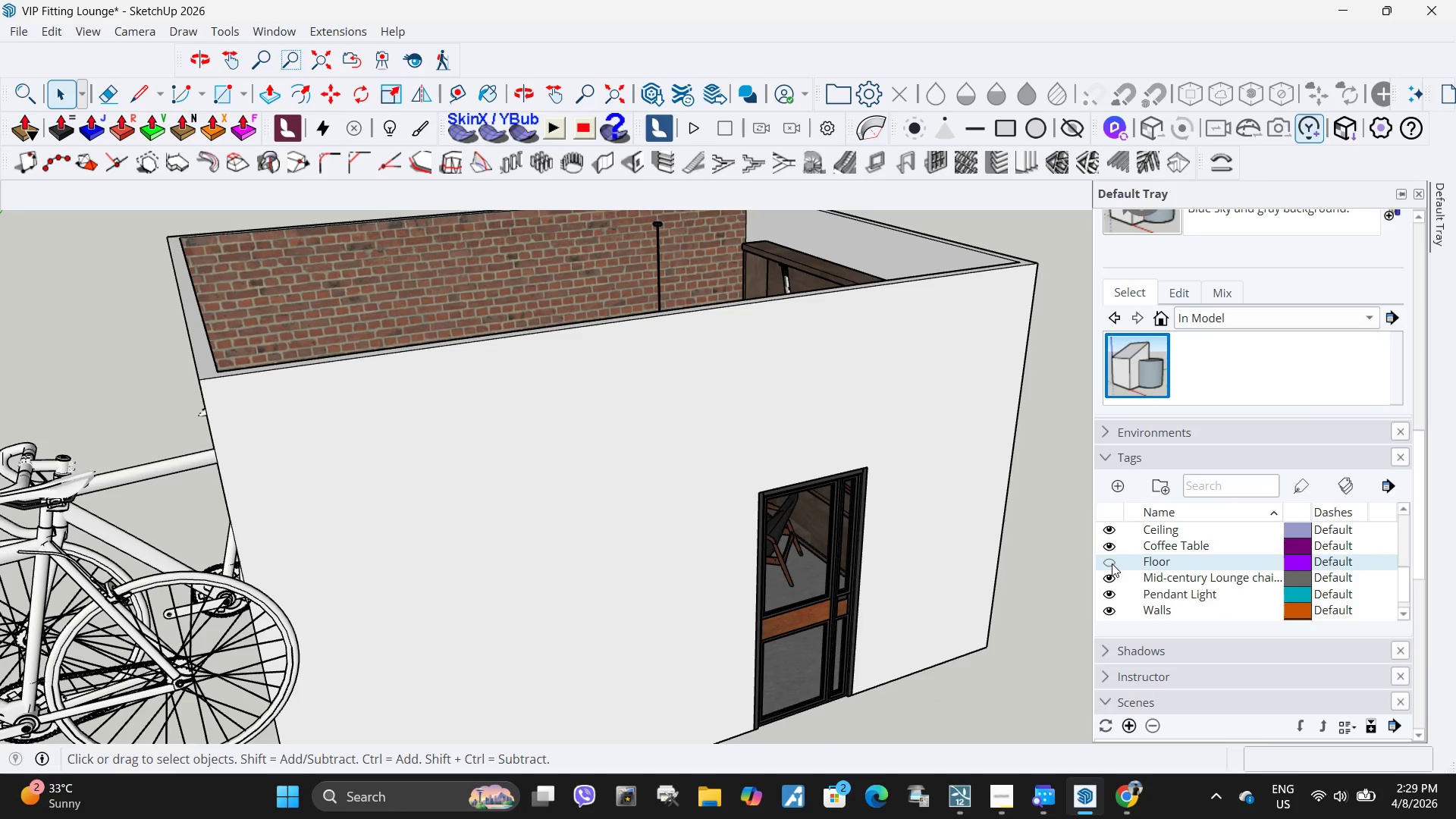 
double_click([1112, 563])
 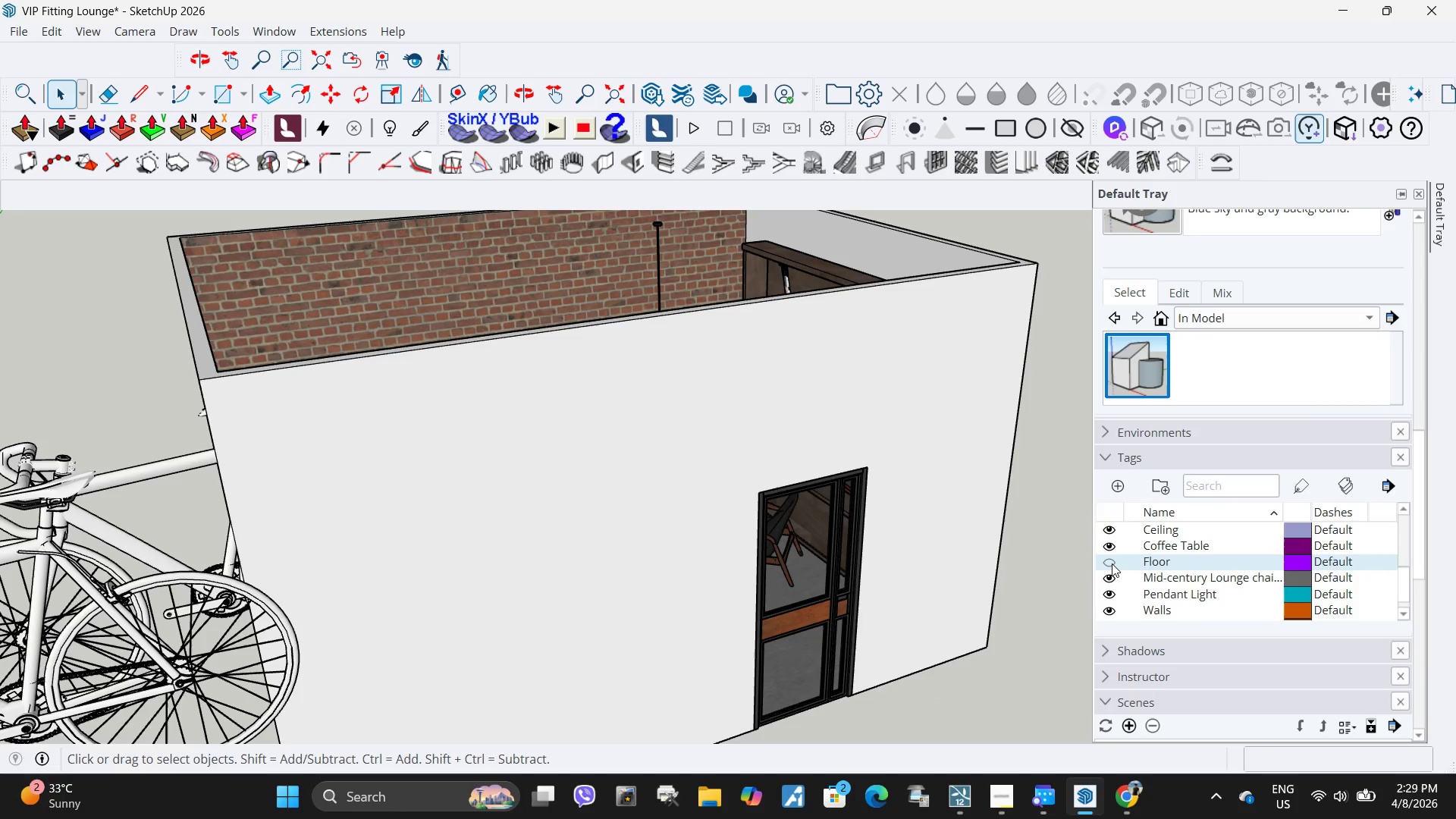 
triple_click([1112, 563])
 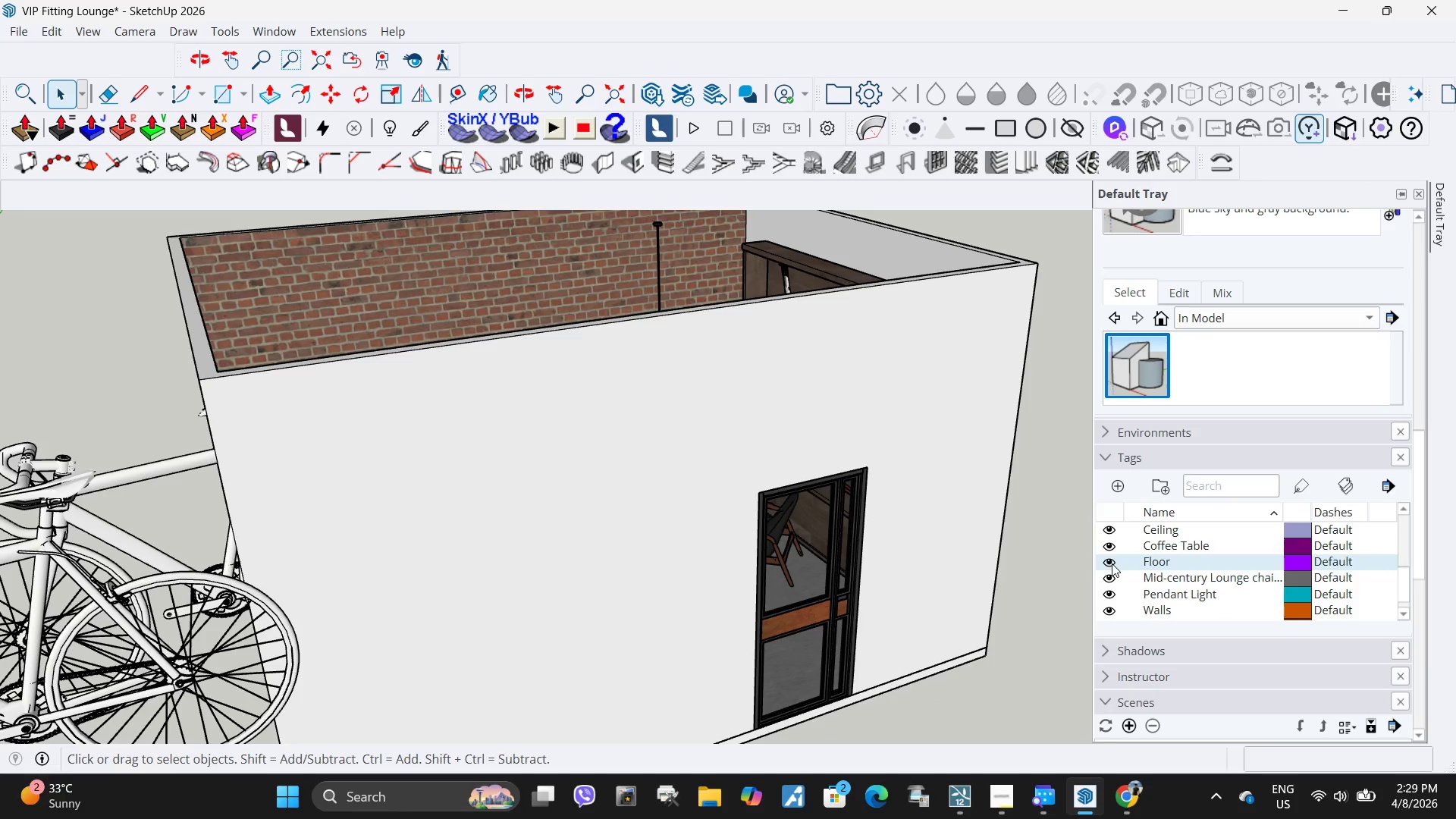 
left_click([1112, 563])
 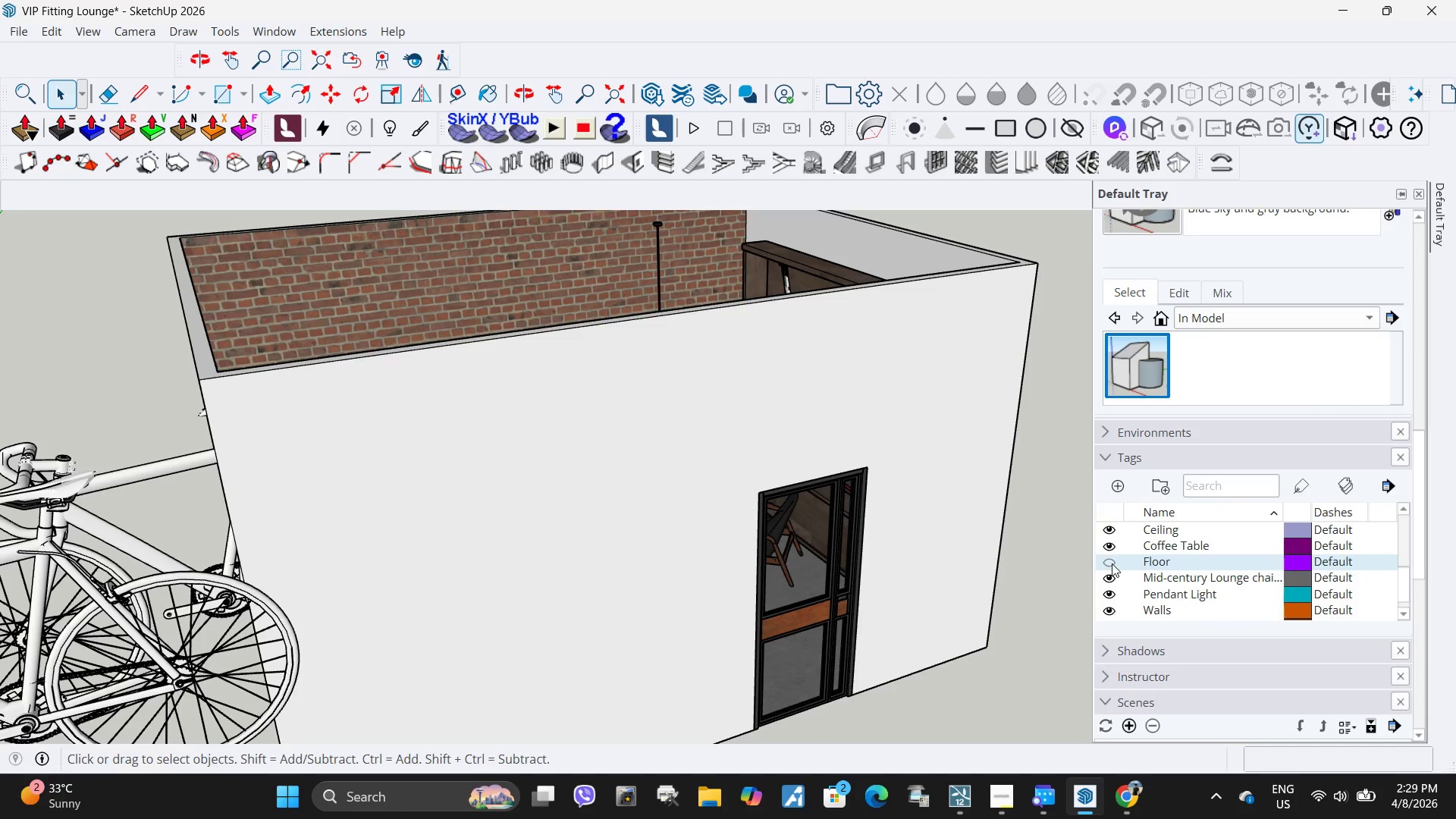 
left_click([1112, 563])
 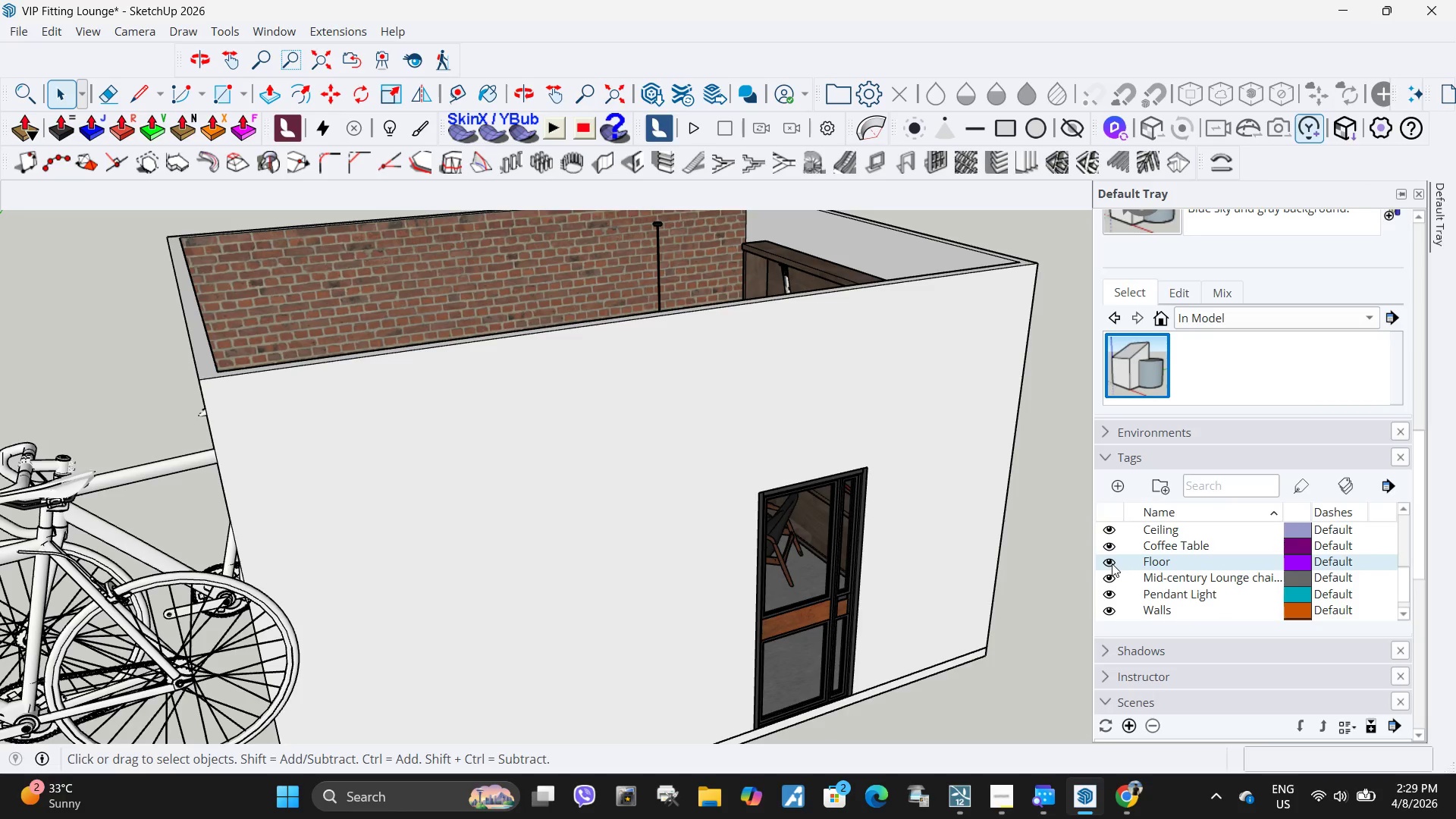 
left_click([1112, 563])
 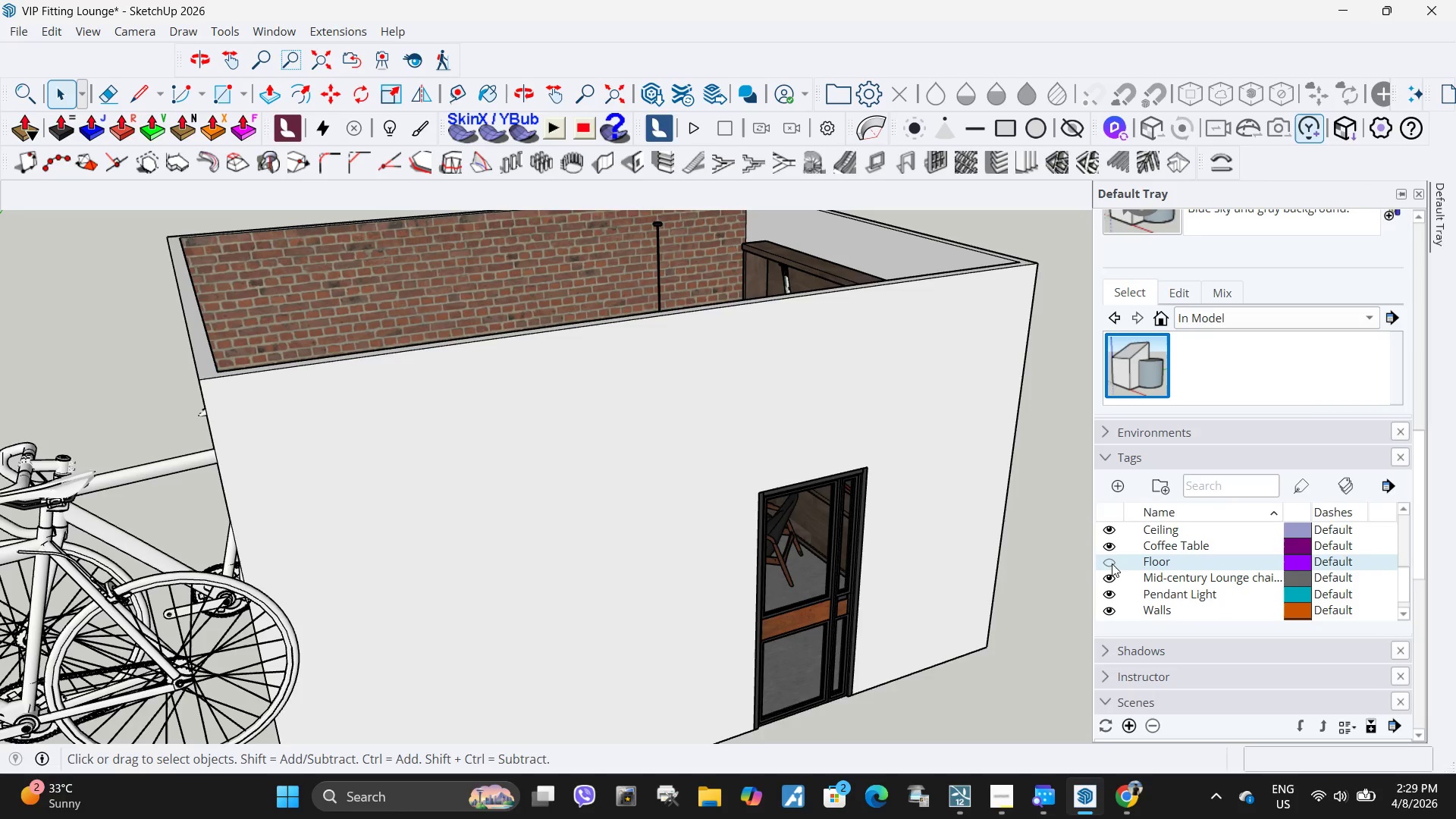 
left_click([1112, 563])
 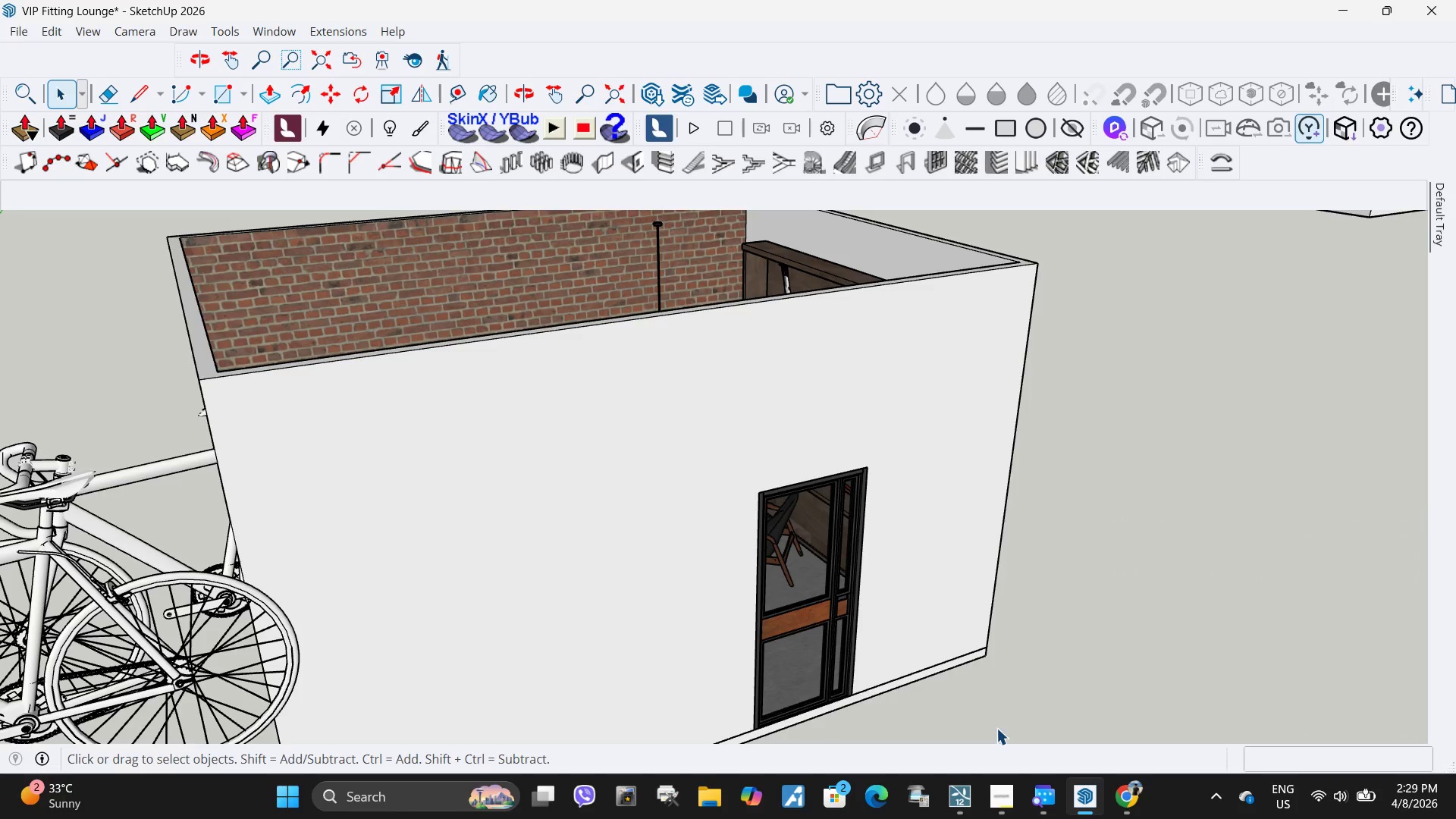 
key(Space)
 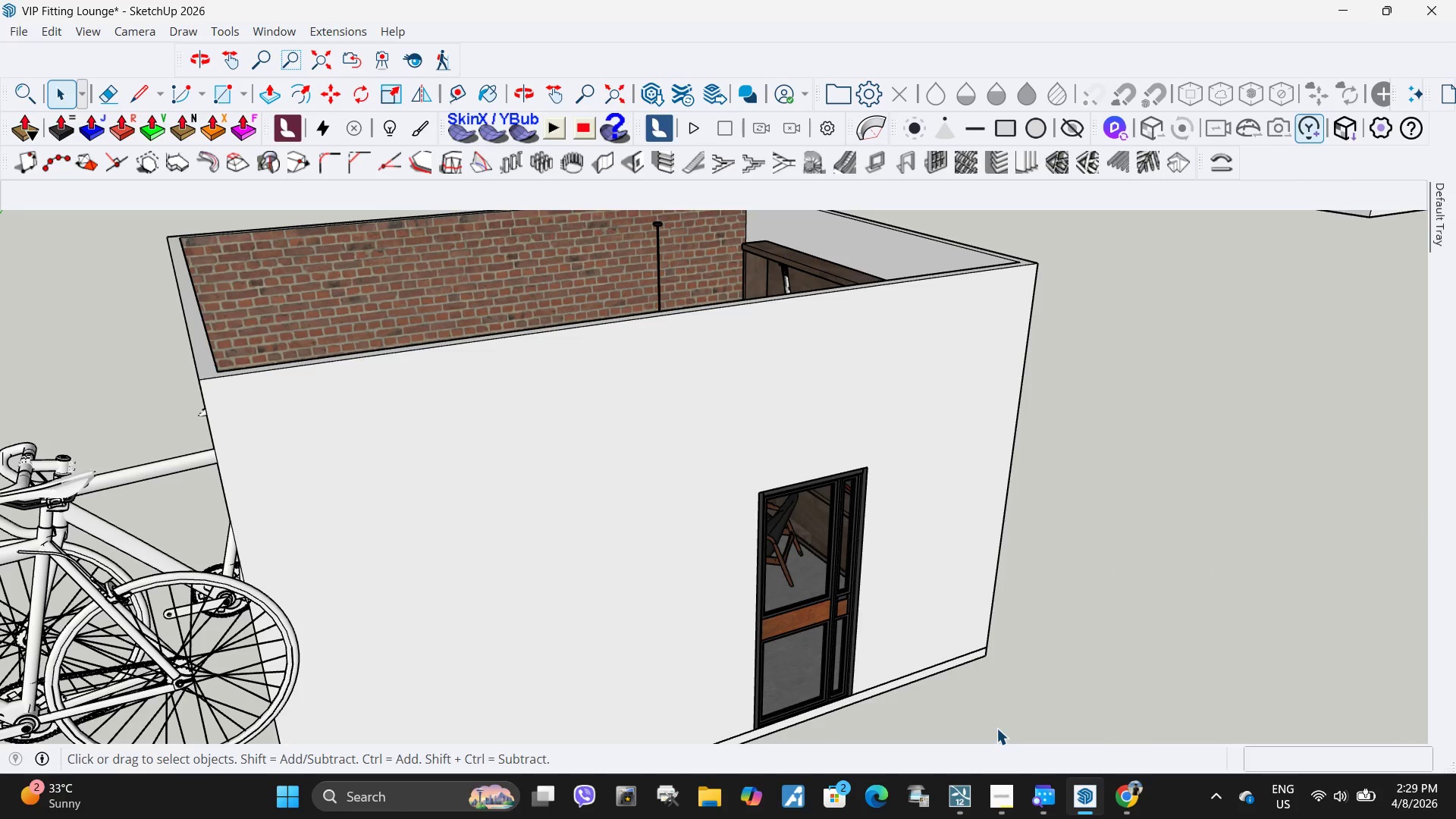 
left_click([996, 728])
 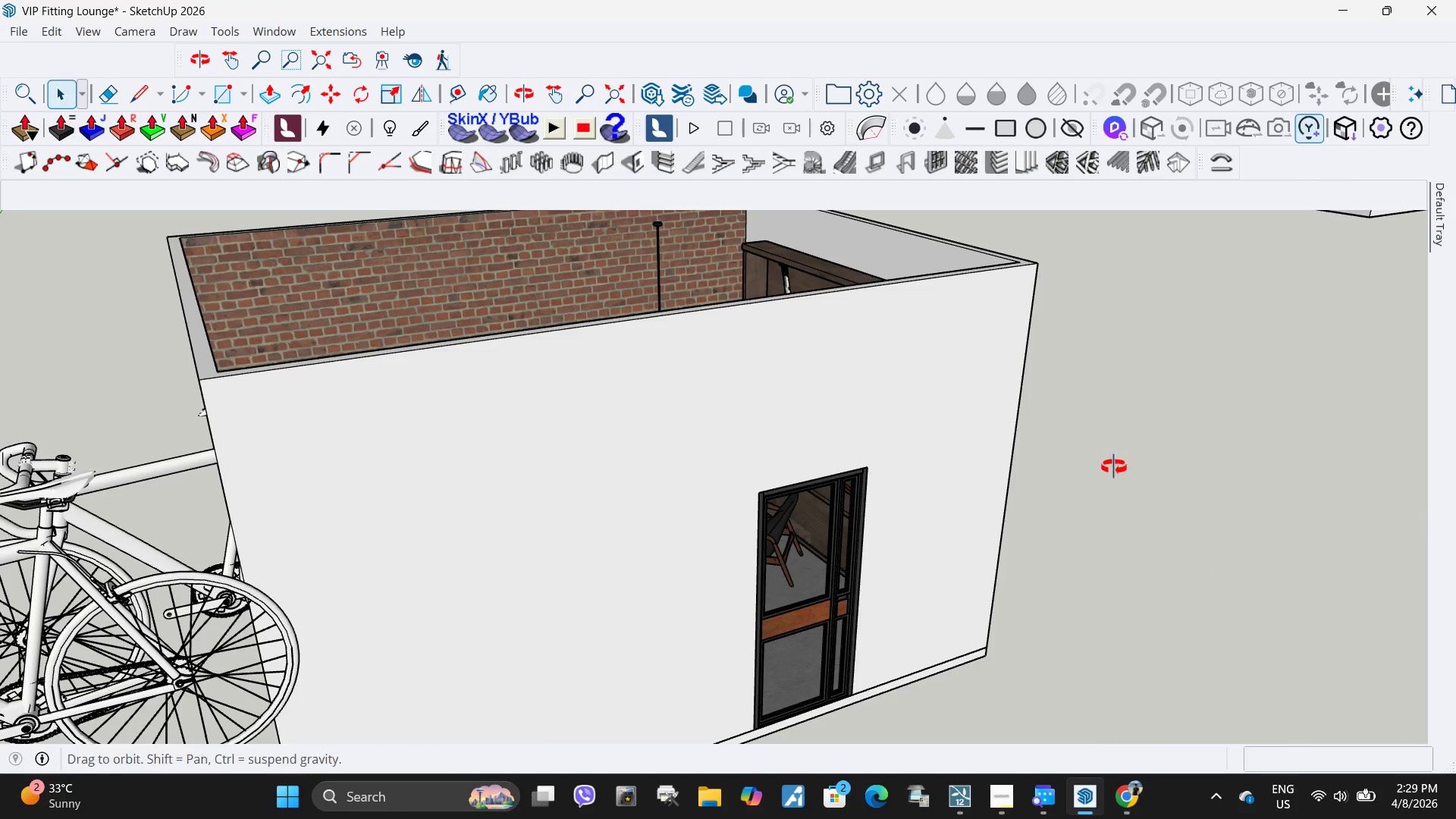 
key(Escape)
 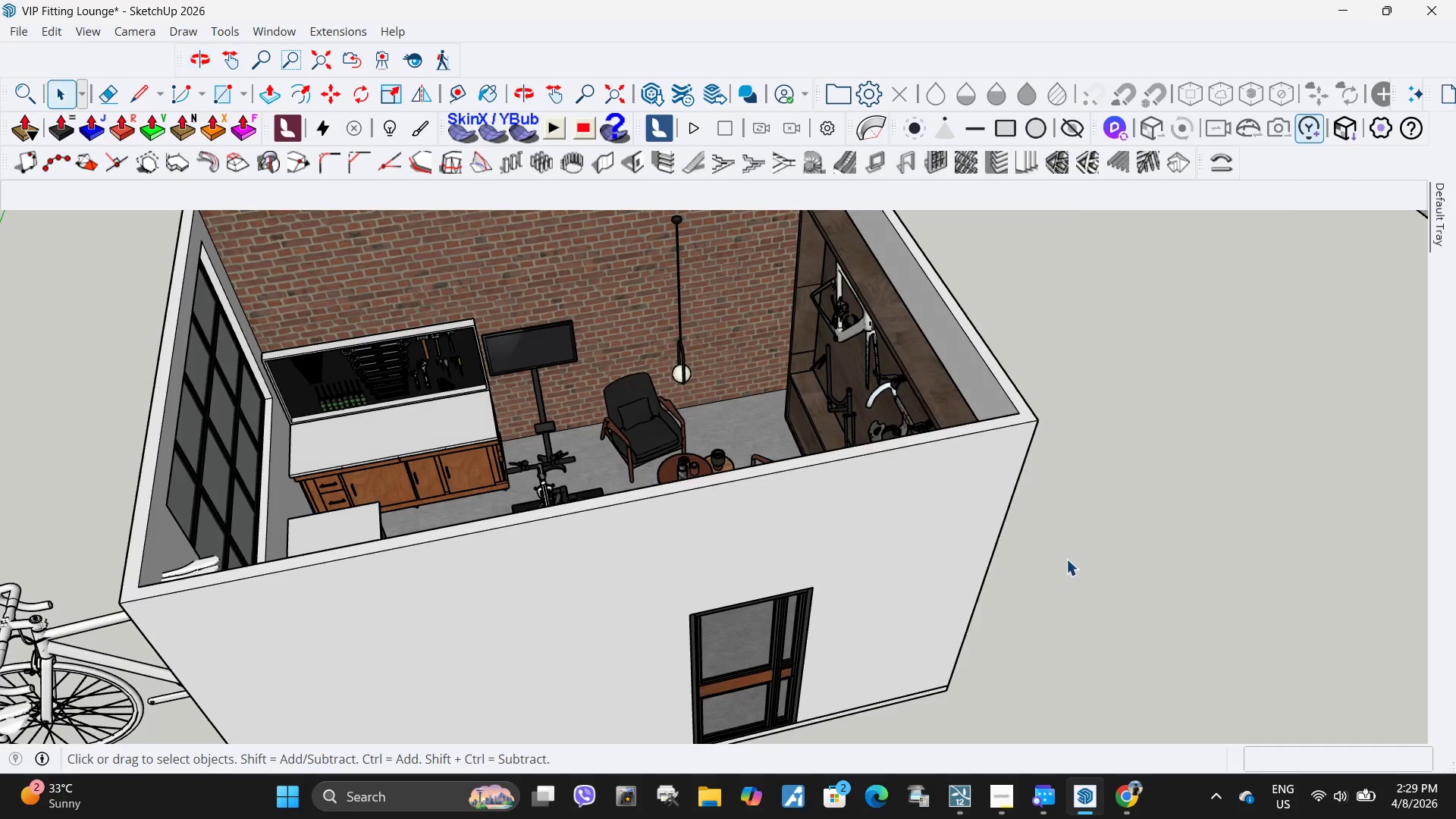 
scroll: coordinate [1066, 559], scroll_direction: down, amount: 5.0
 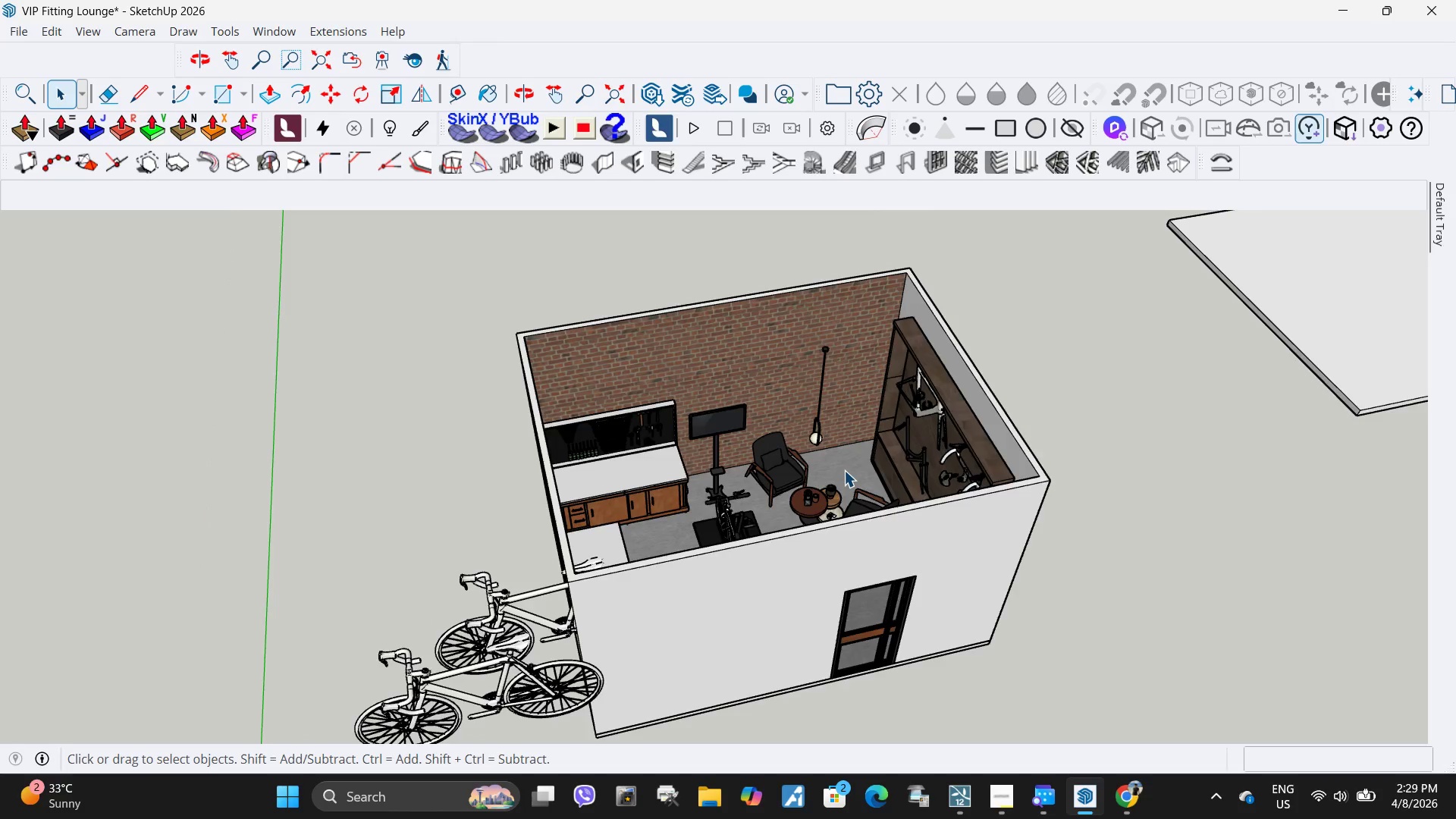 
double_click([844, 470])
 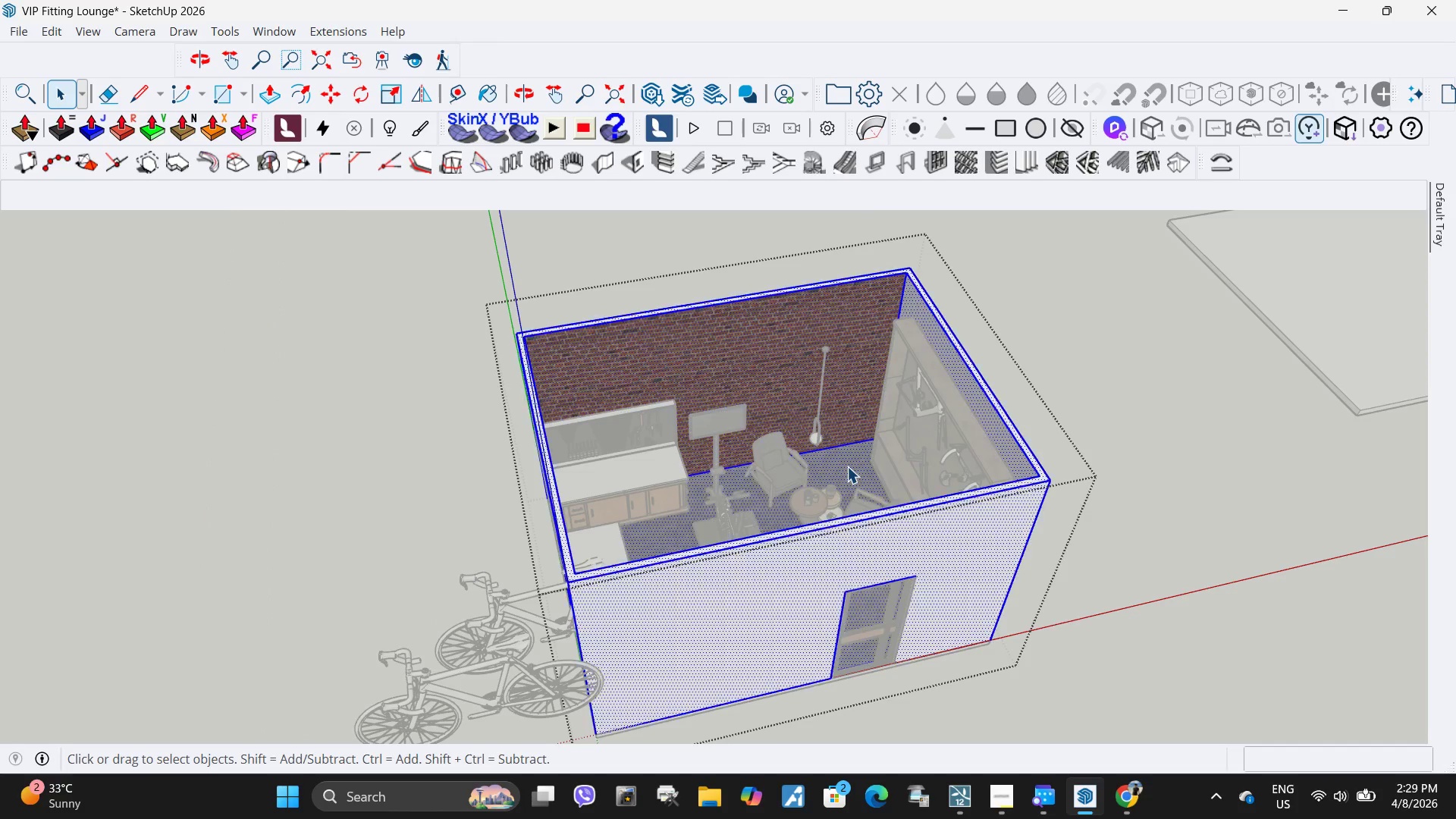 
triple_click([847, 466])
 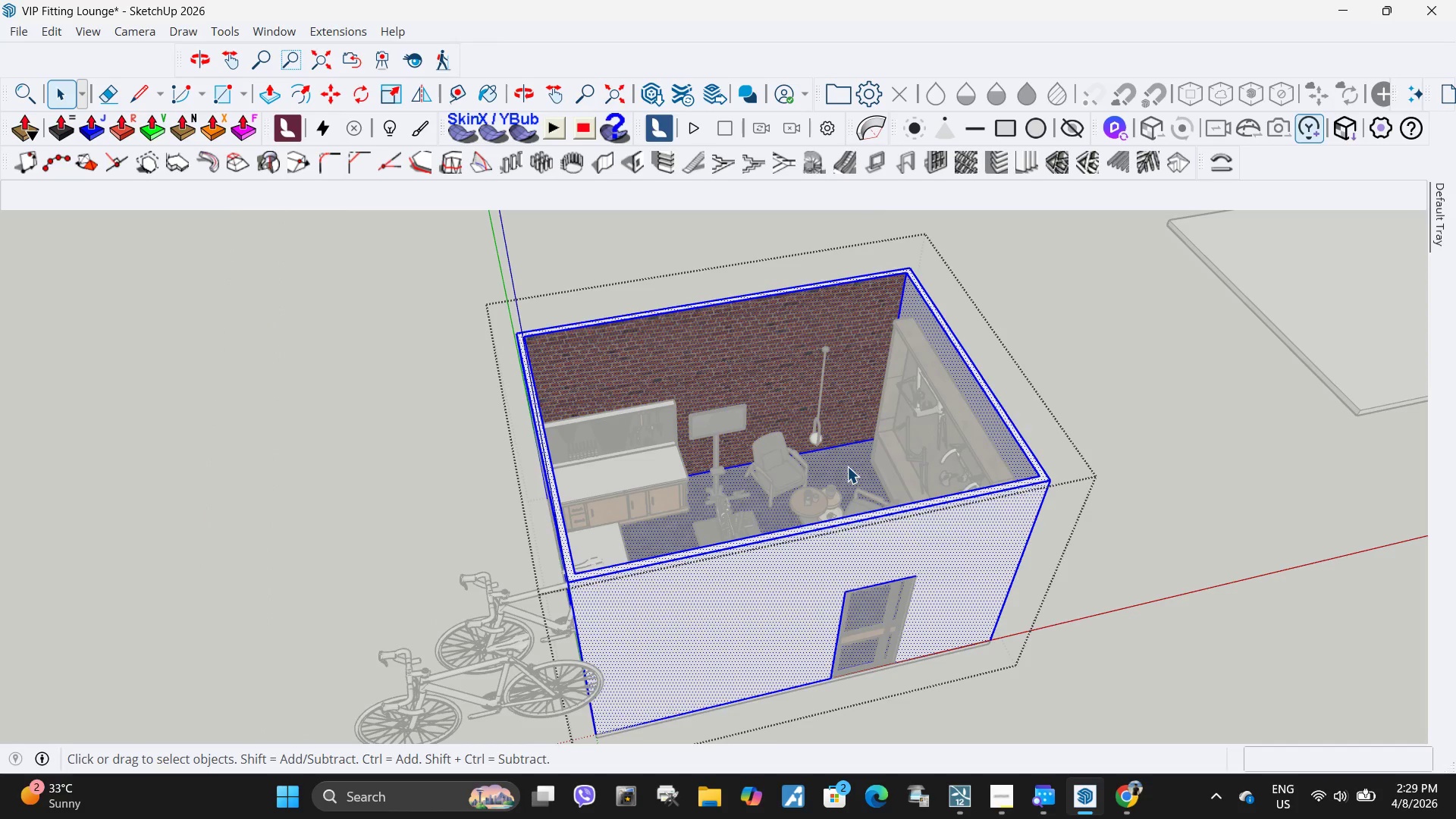 
triple_click([847, 466])
 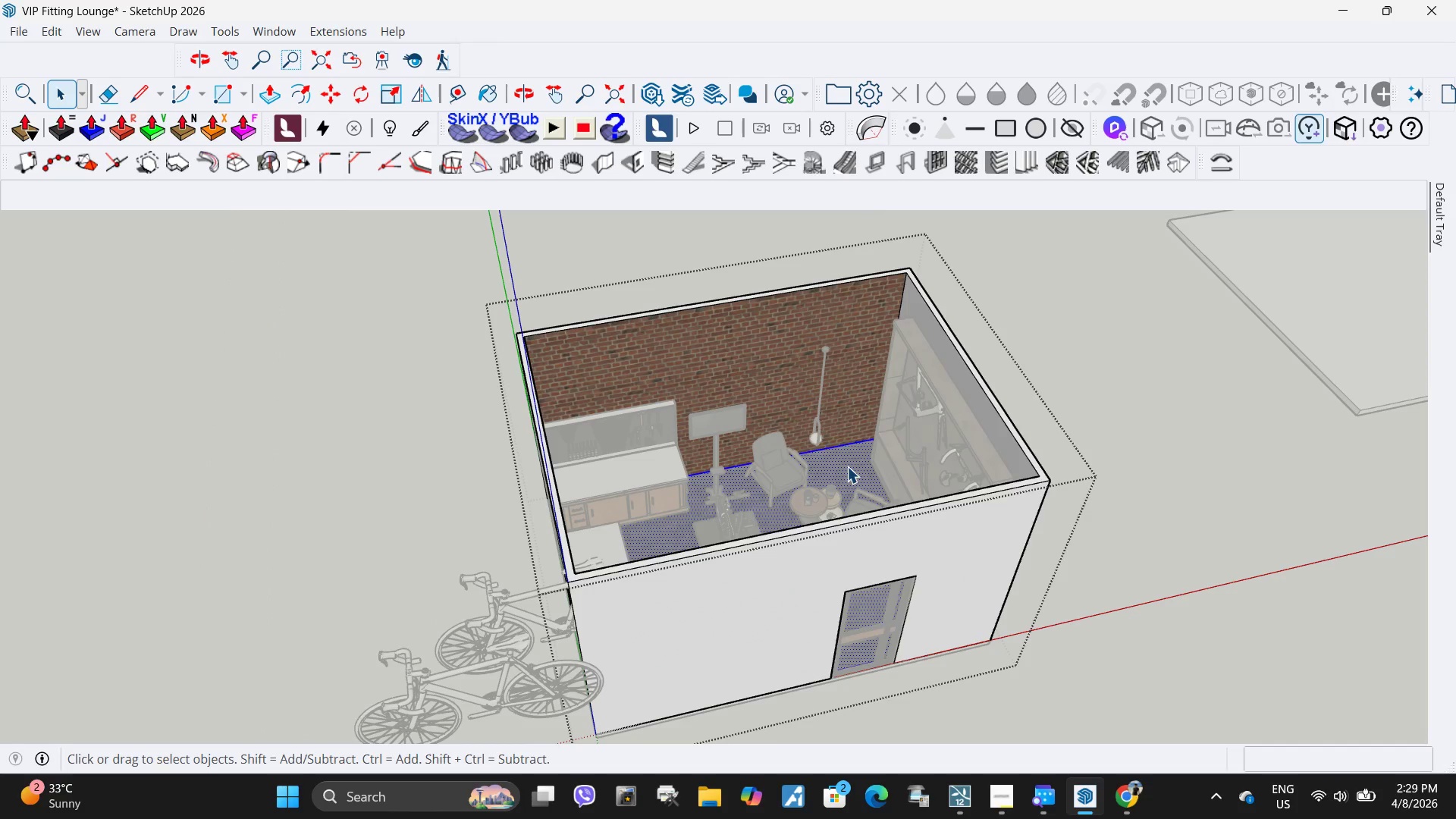 
triple_click([847, 466])
 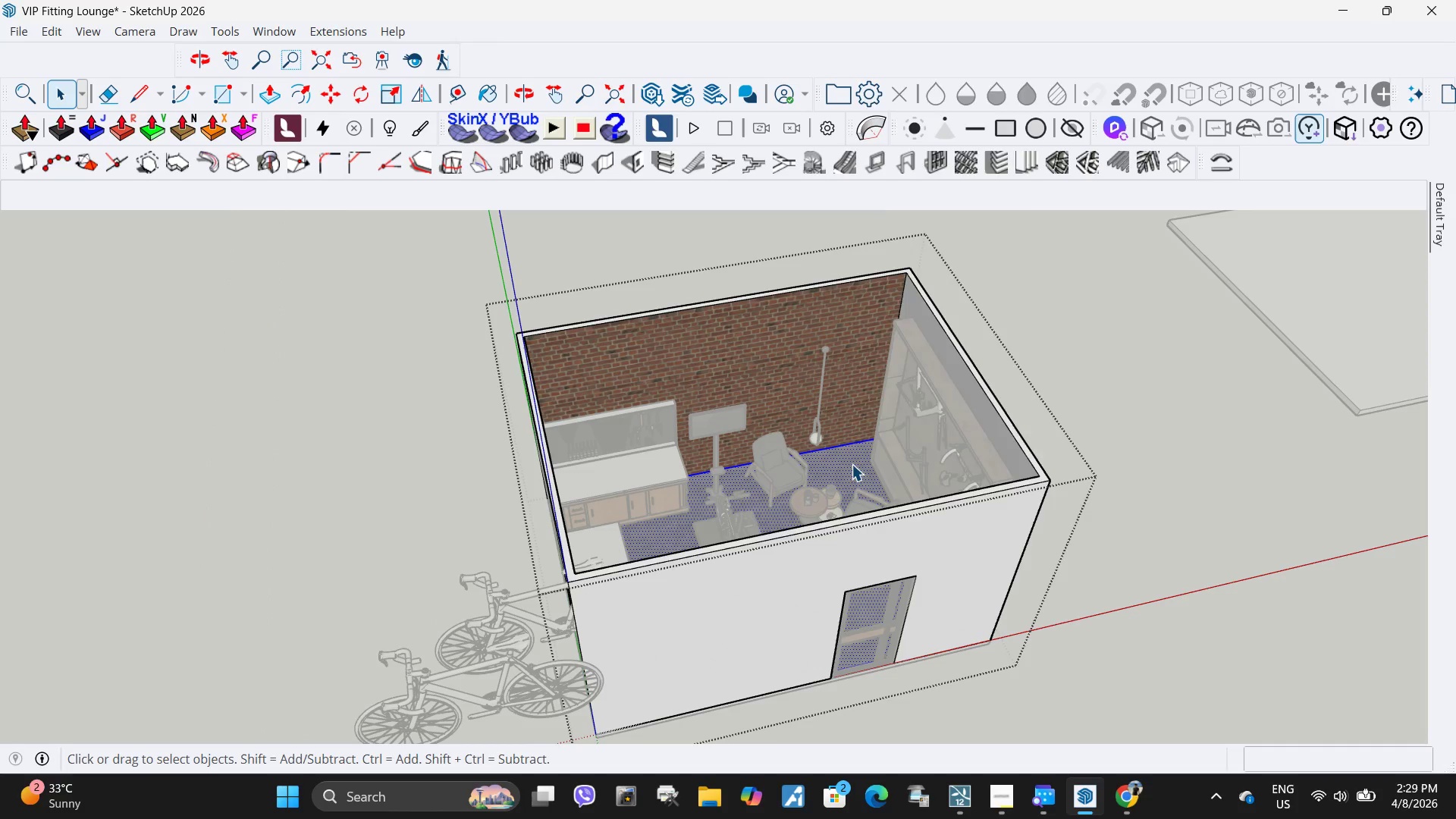 
right_click([852, 464])
 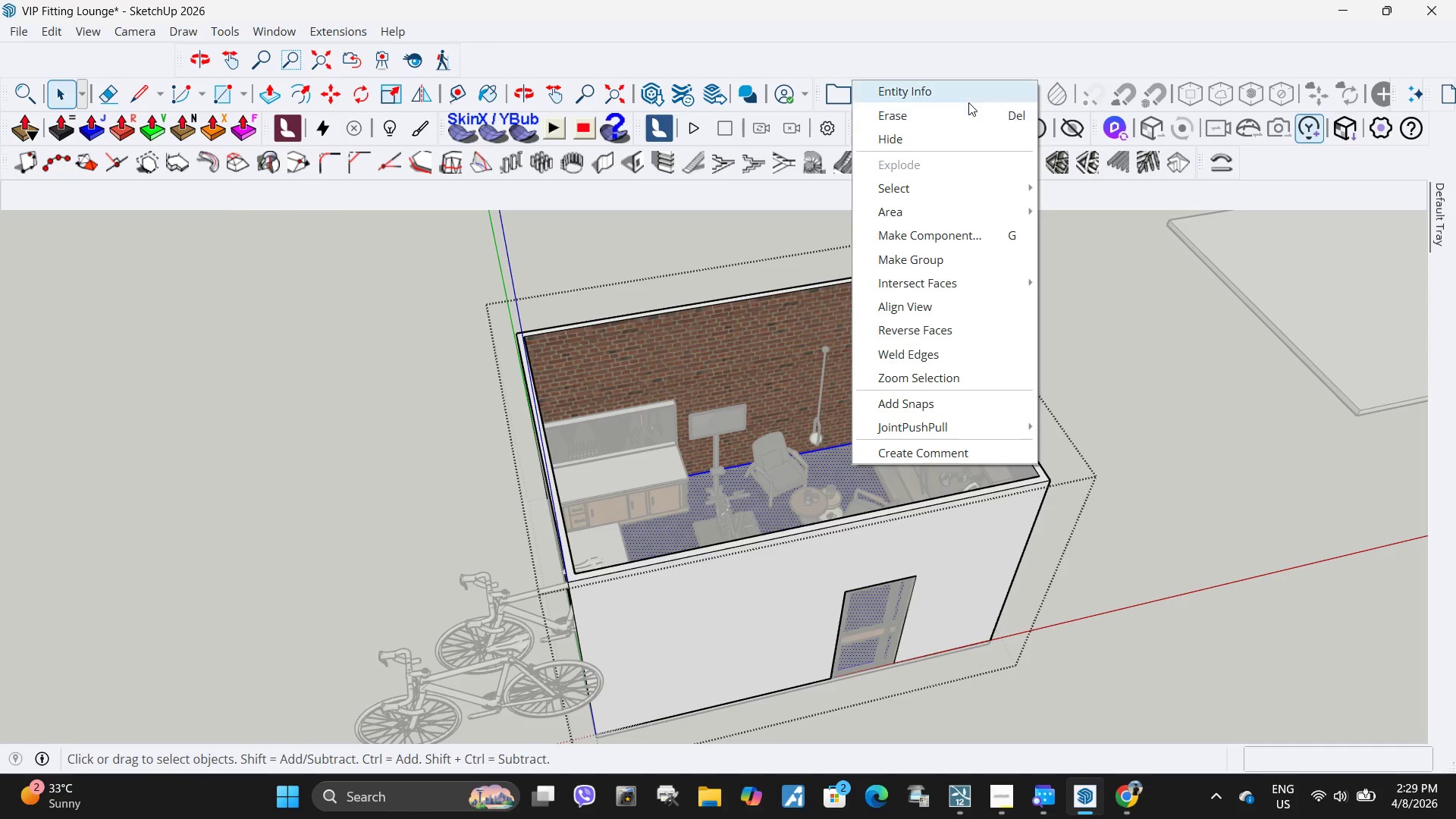 
left_click([968, 102])
 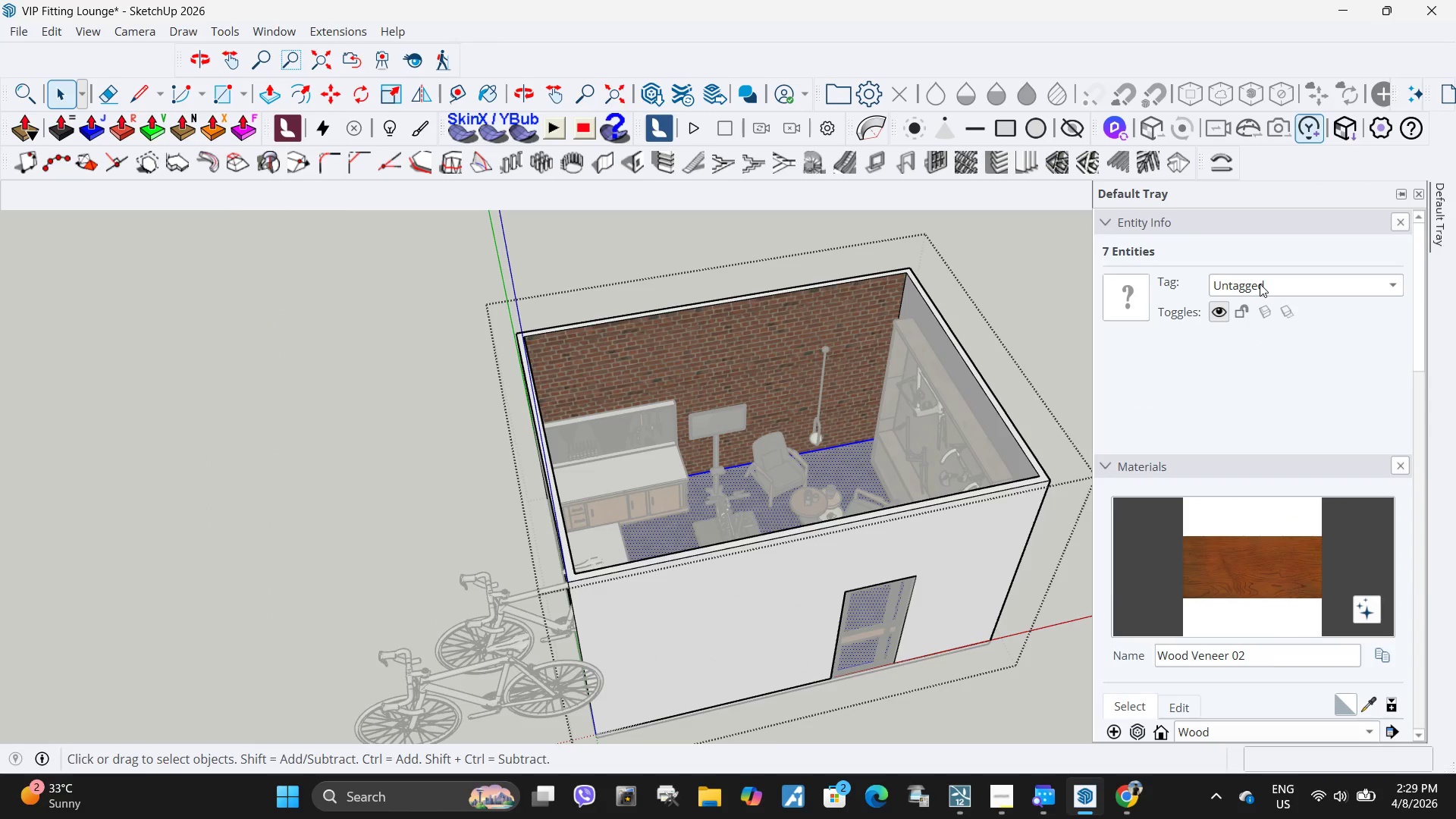 
left_click([1271, 294])
 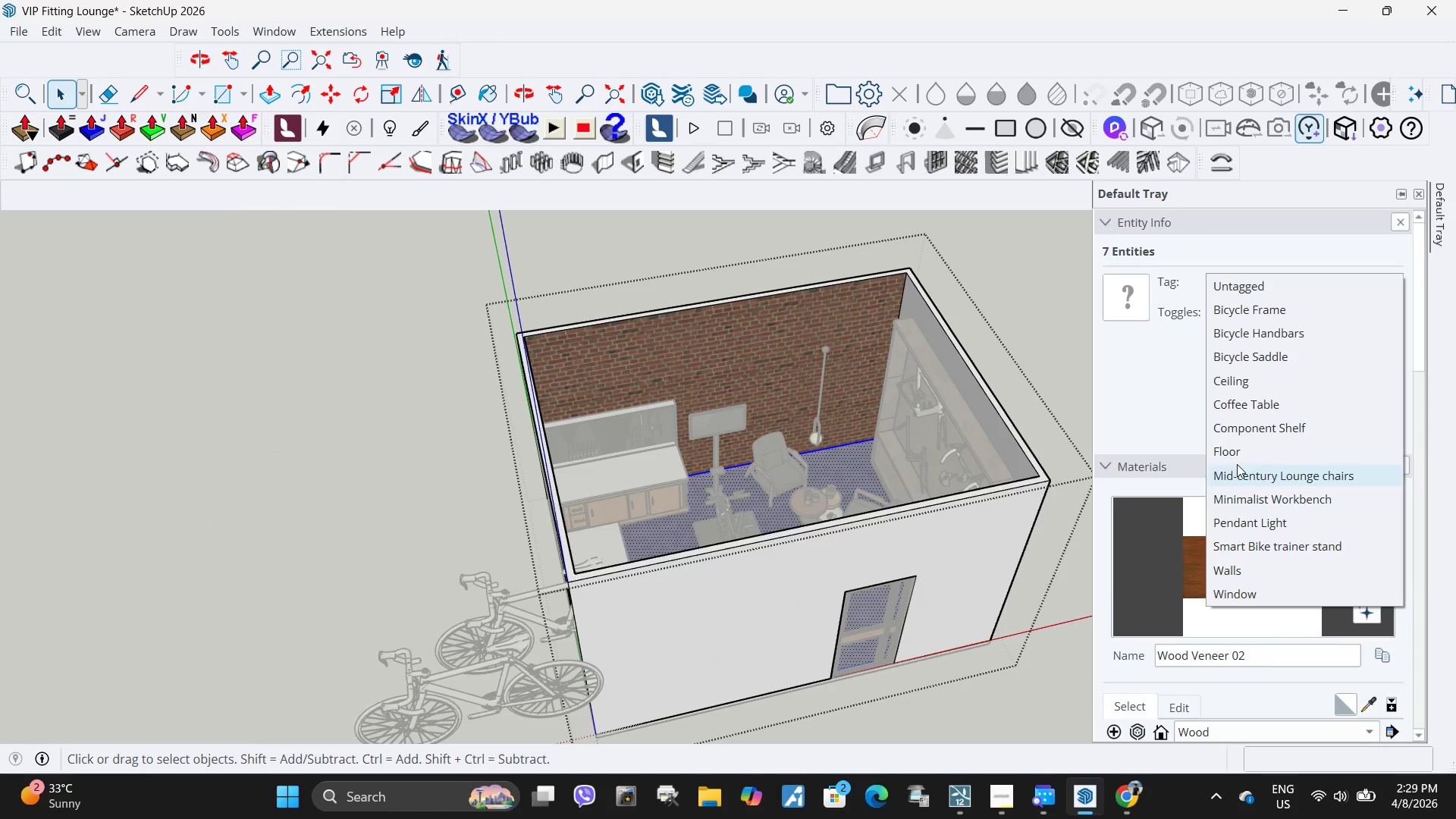 
left_click([1240, 453])
 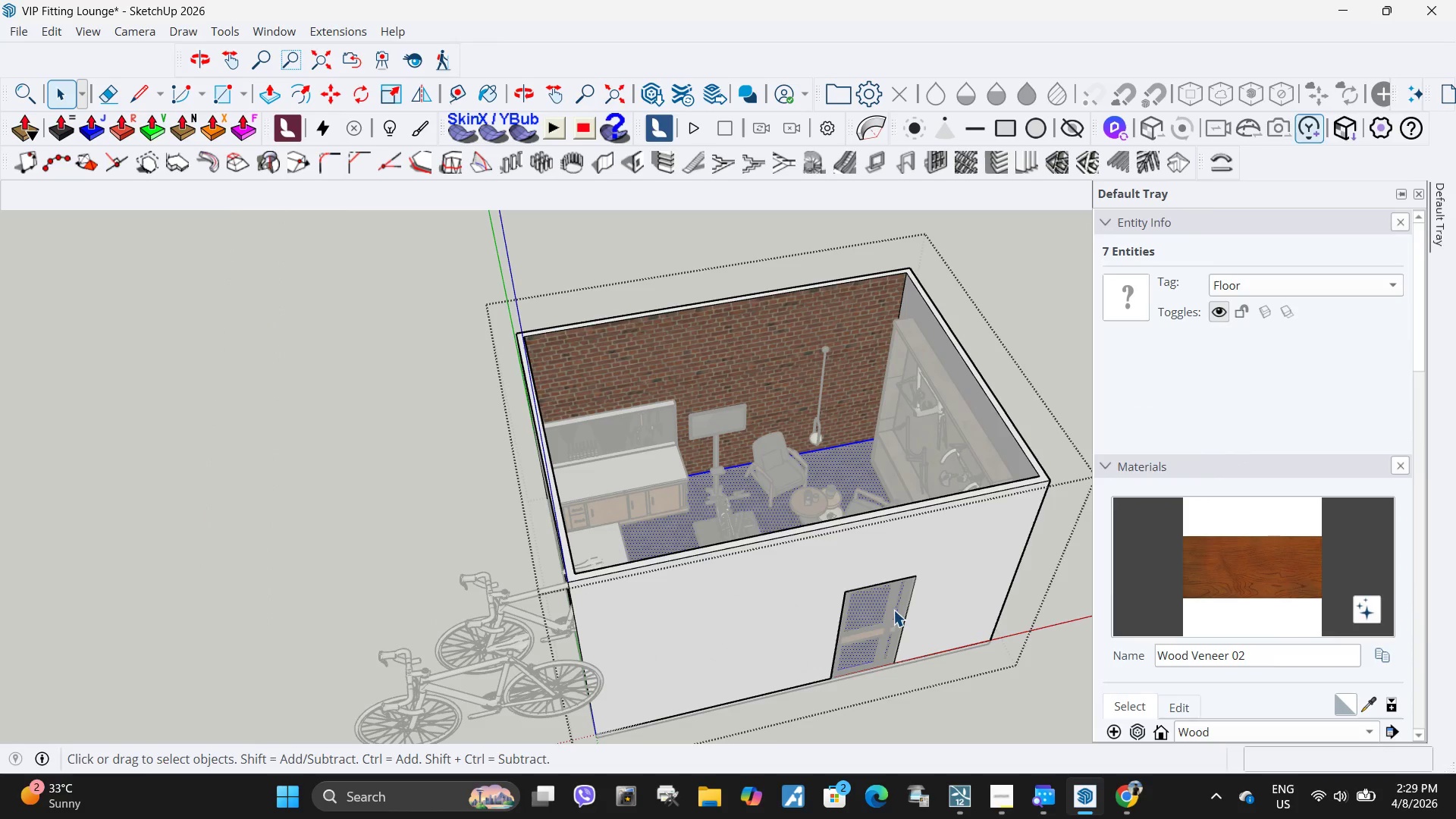 
key(Space)
 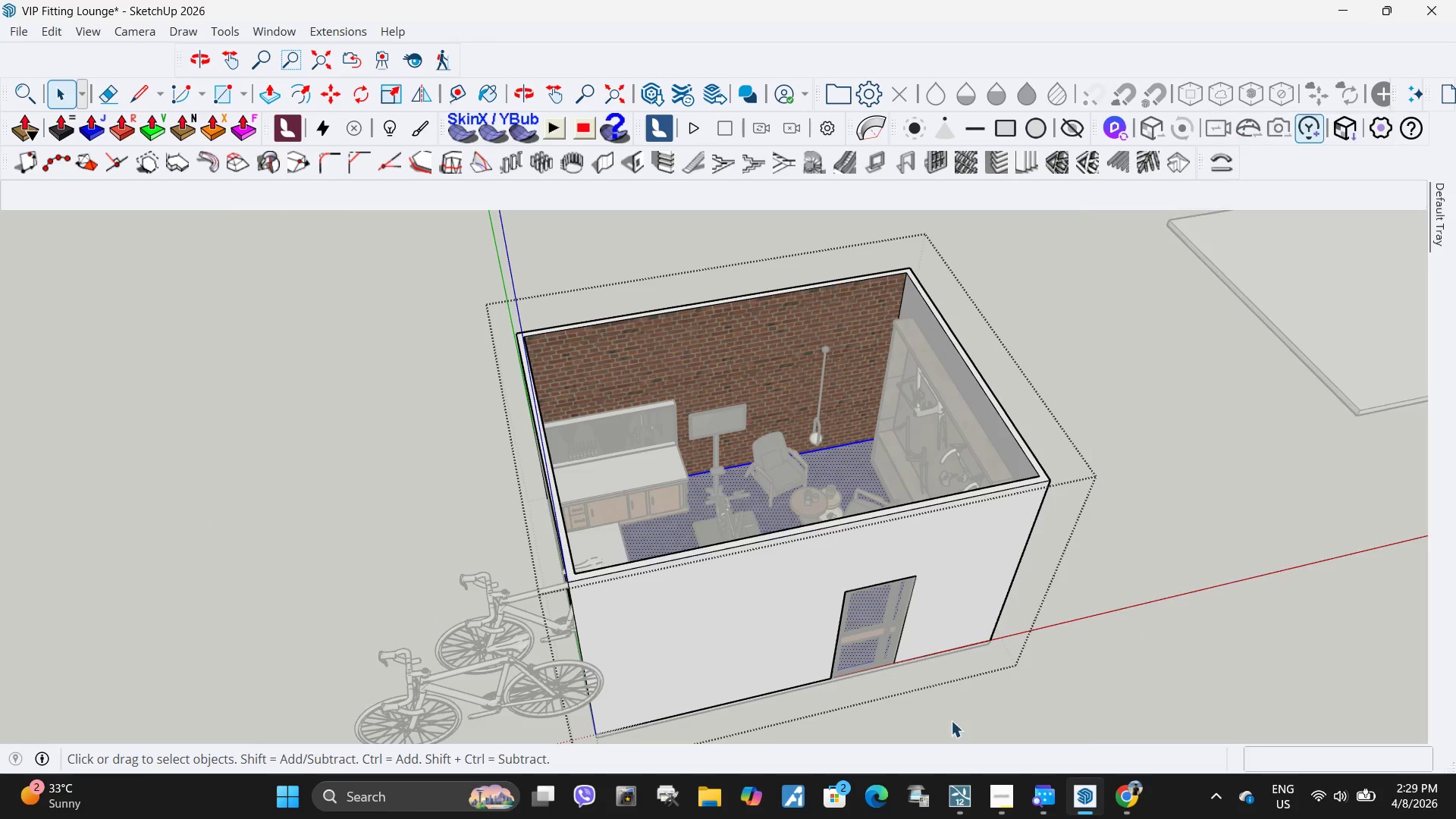 
key(Escape)
 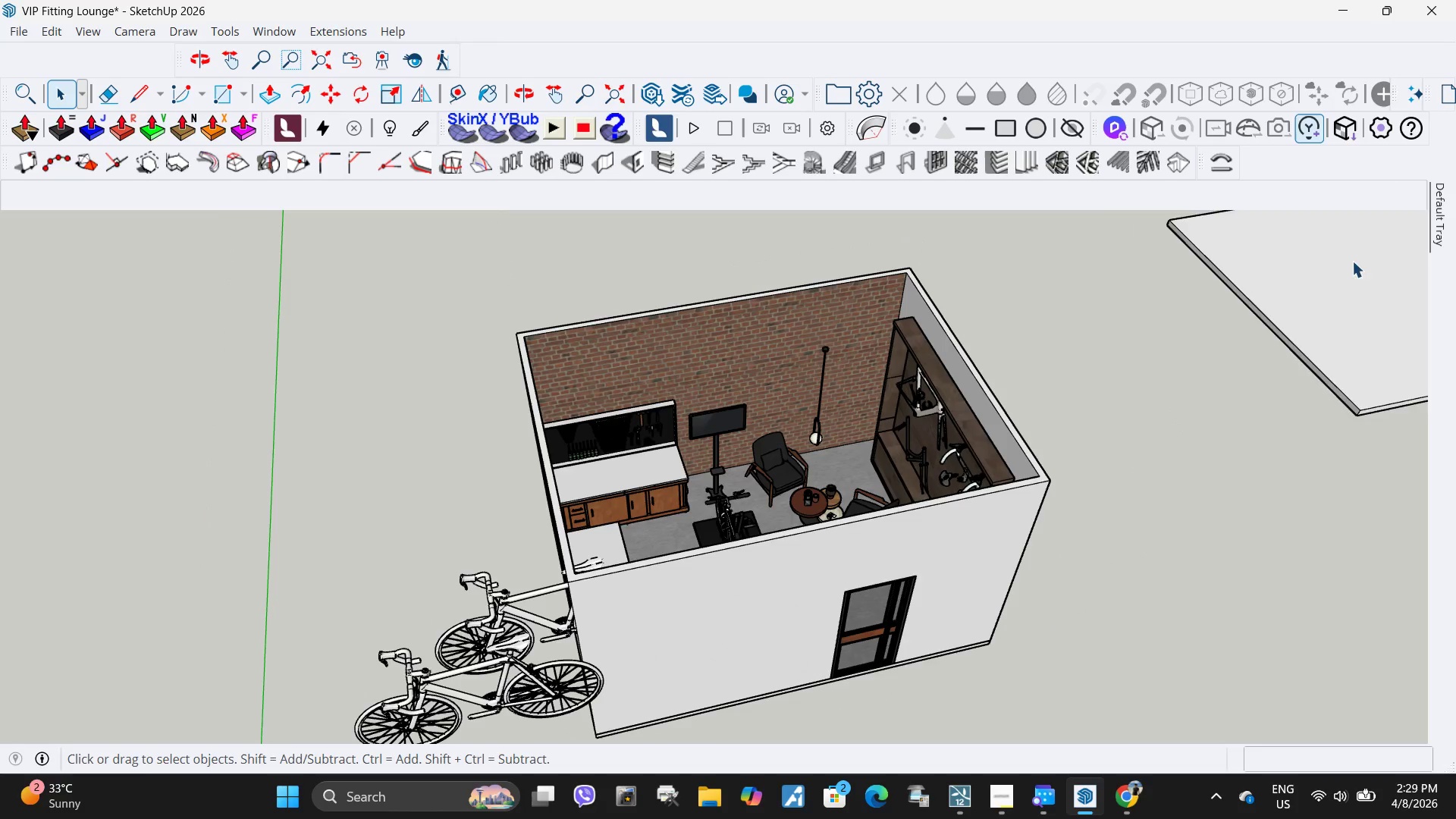 
key(Escape)
 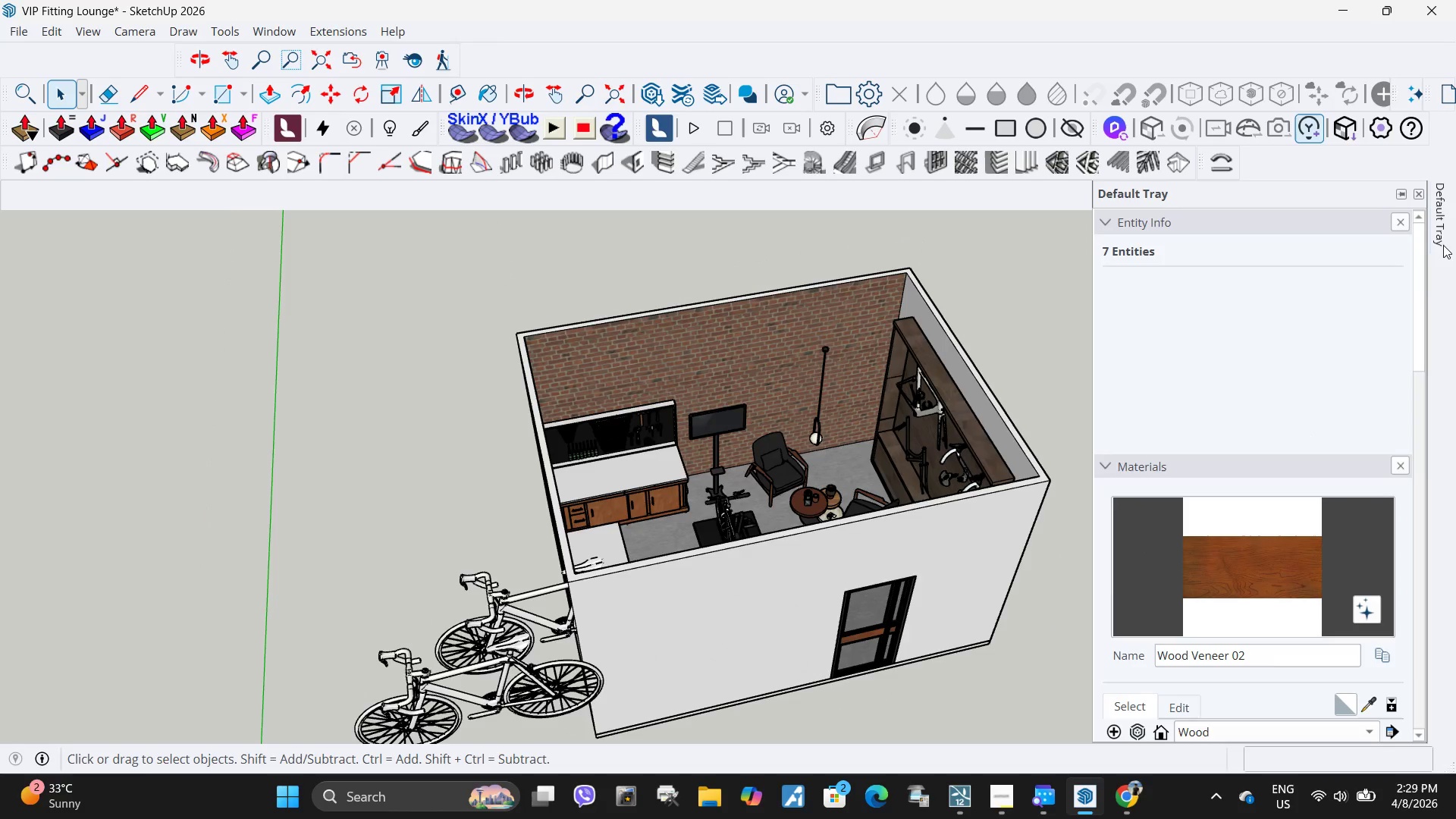 
scroll: coordinate [1259, 552], scroll_direction: down, amount: 6.0
 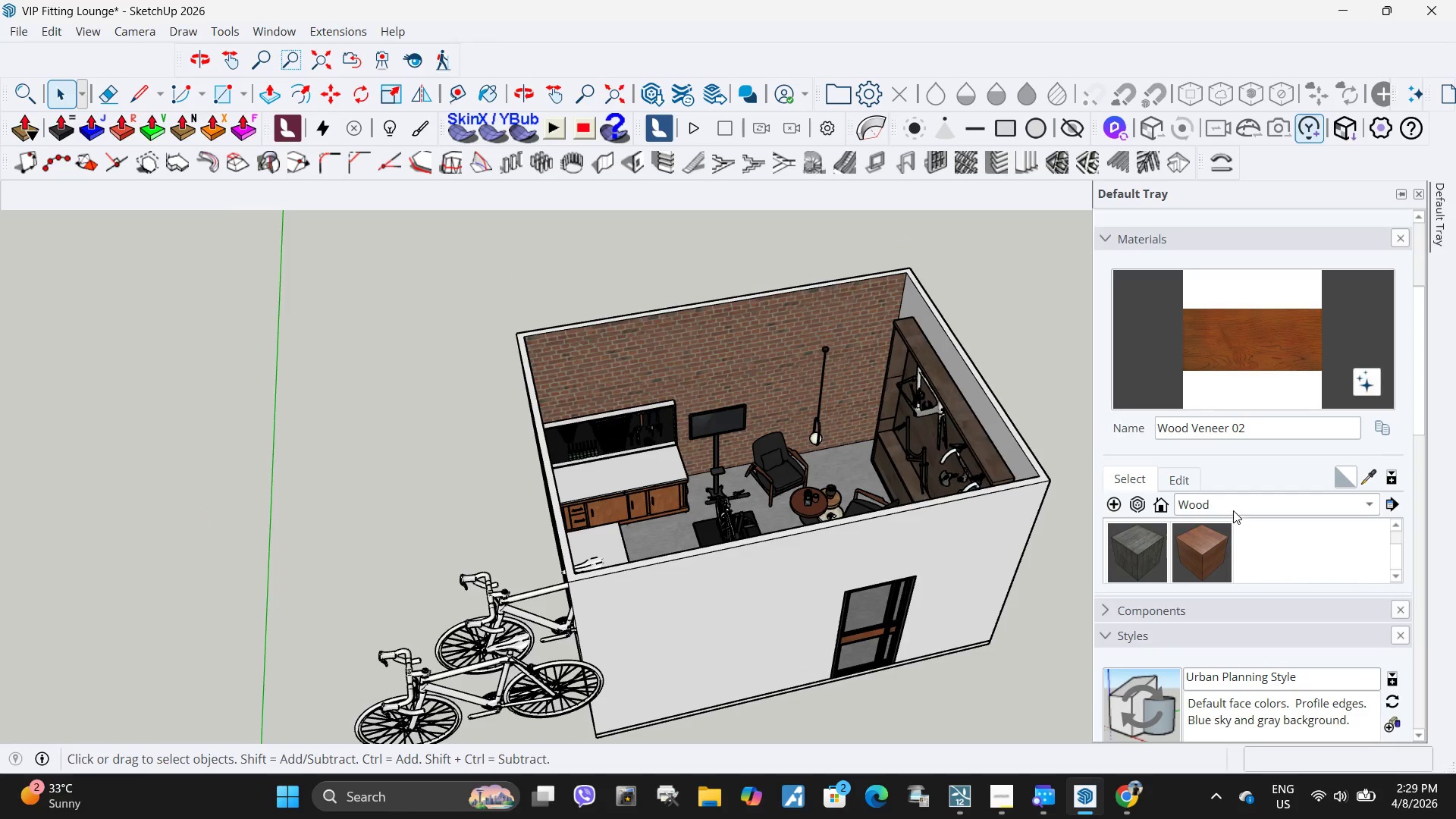 
left_click([1233, 509])
 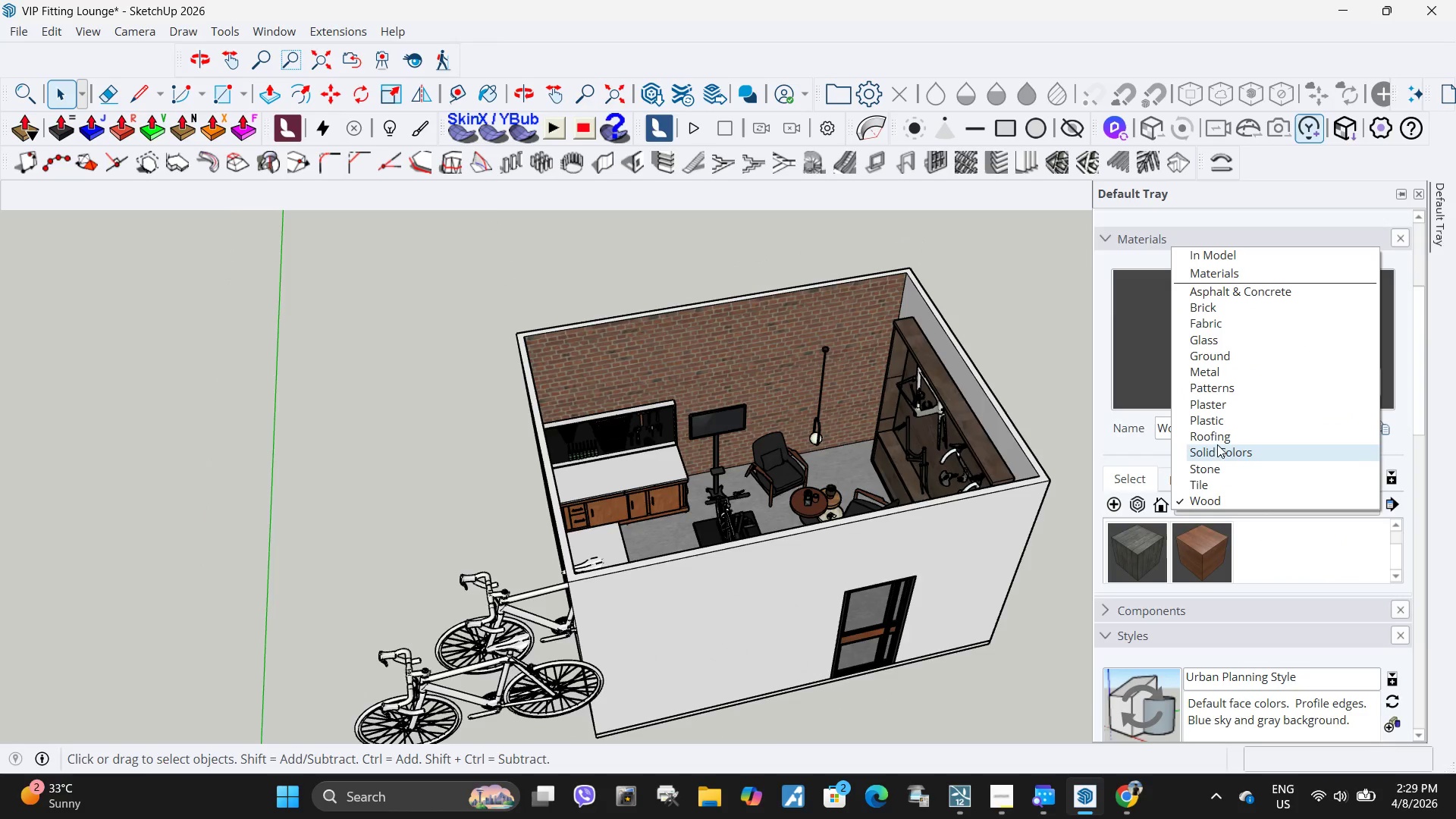 
scroll: coordinate [1187, 628], scroll_direction: down, amount: 8.0
 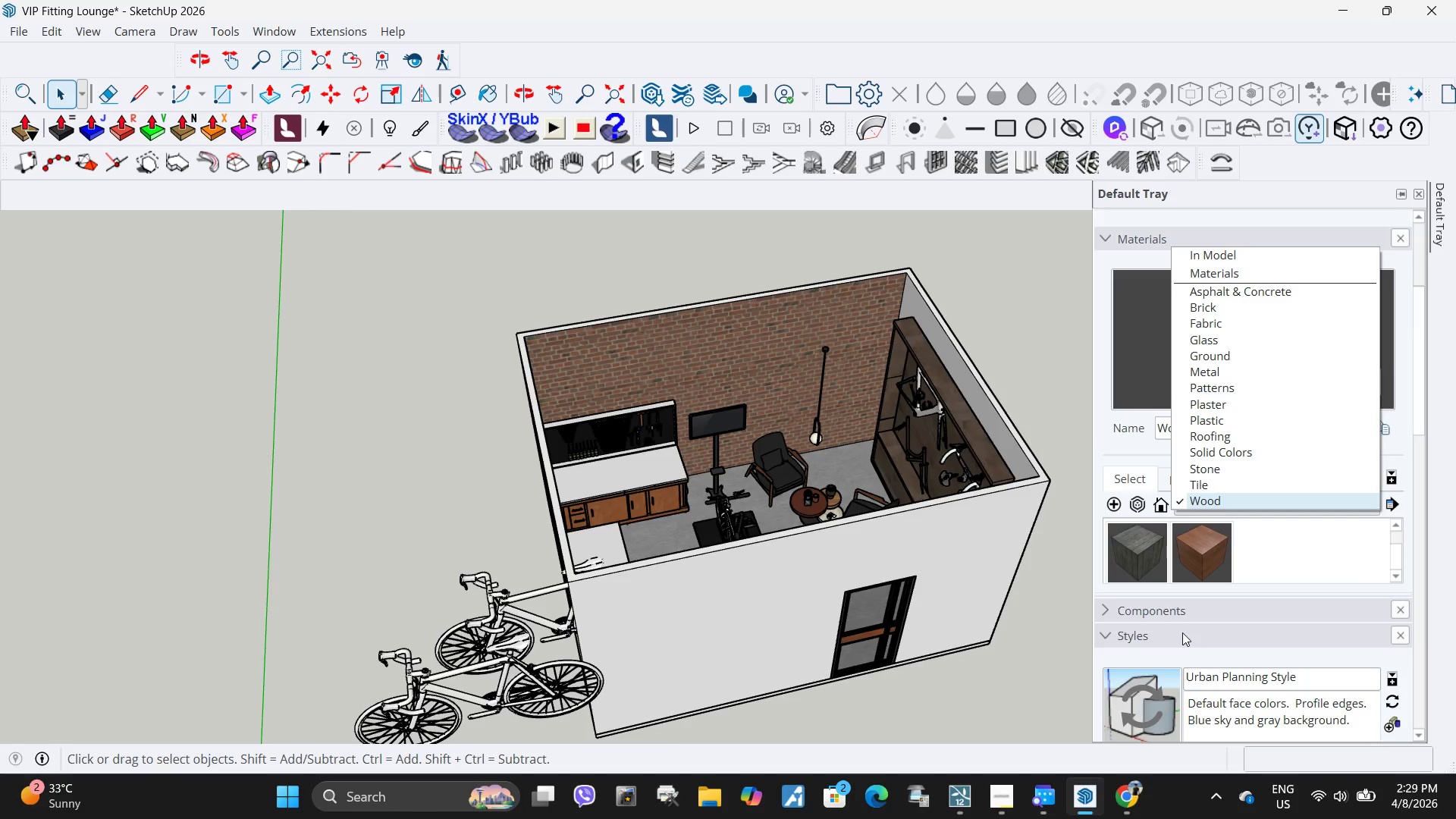 
left_click([1182, 632])
 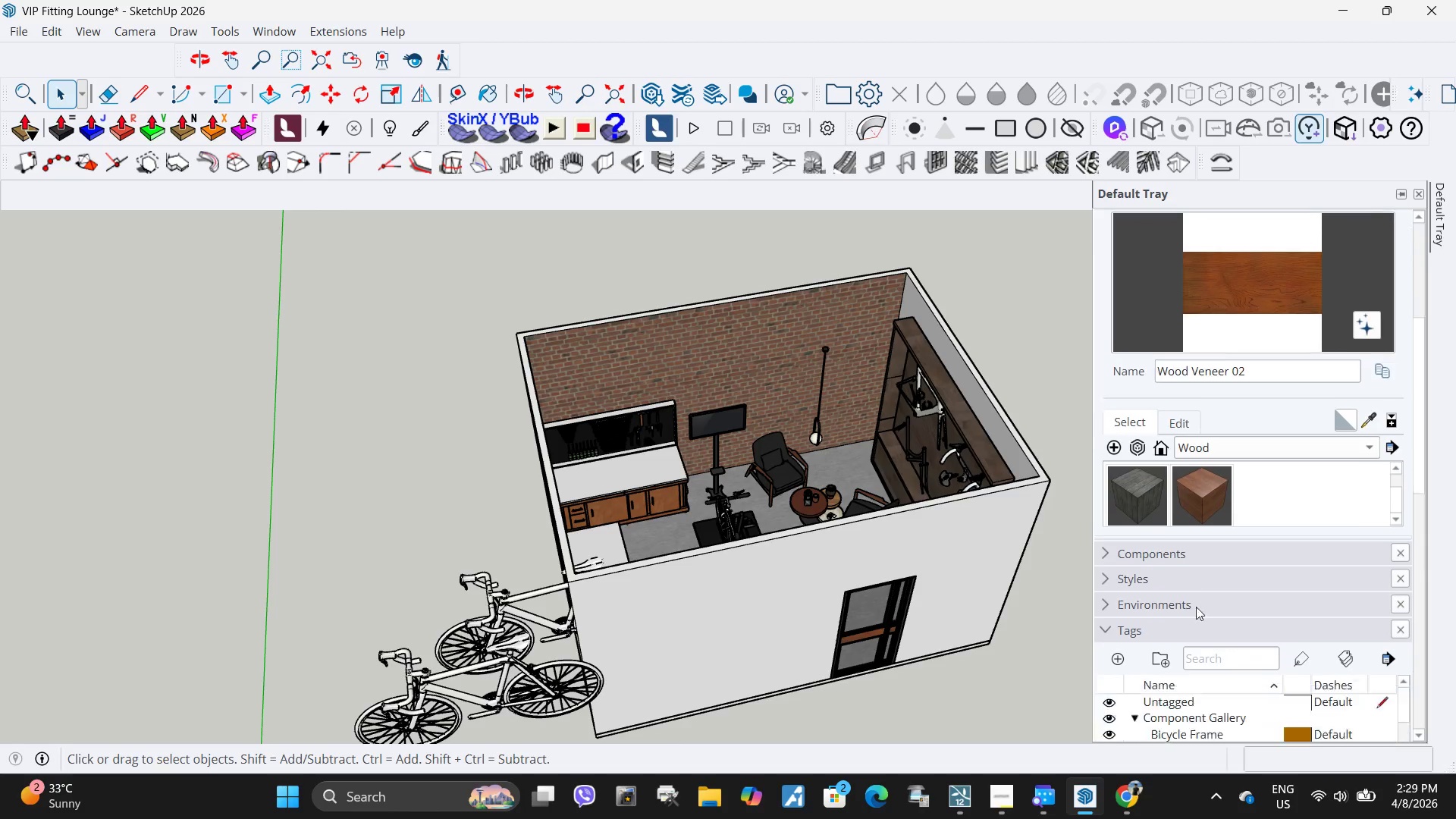 
scroll: coordinate [1147, 645], scroll_direction: down, amount: 8.0
 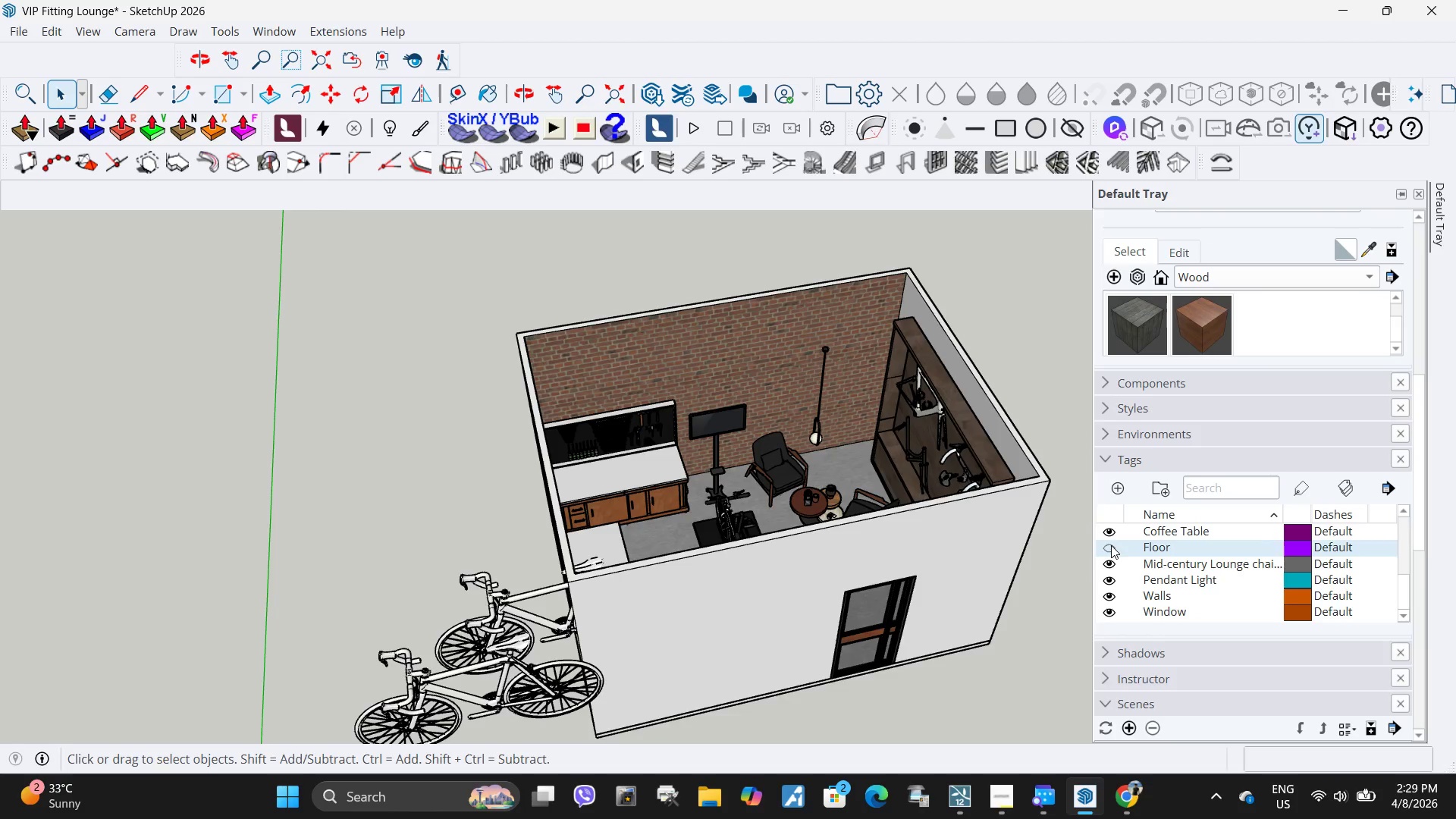 
double_click([1111, 545])
 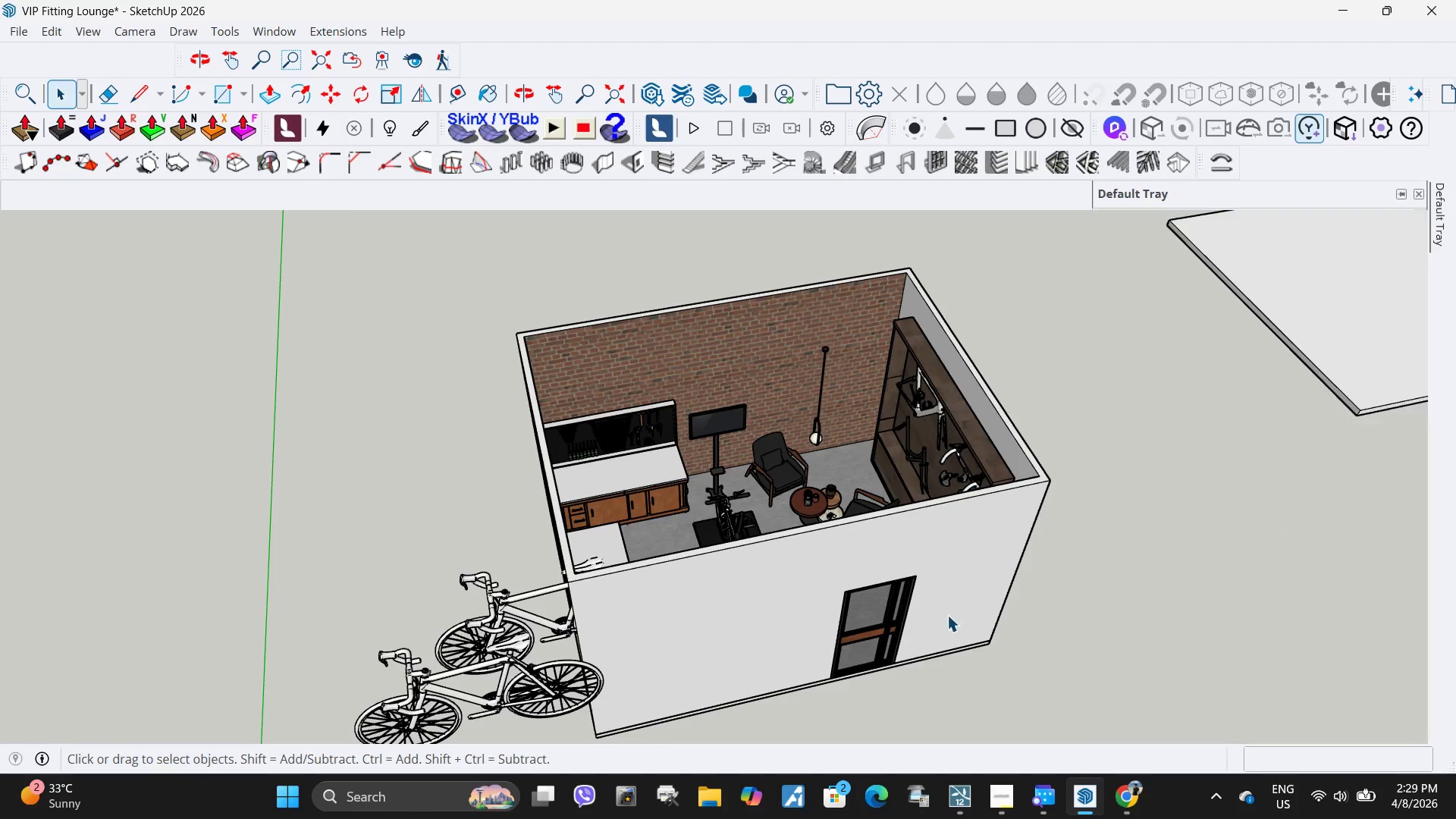 
key(Space)
 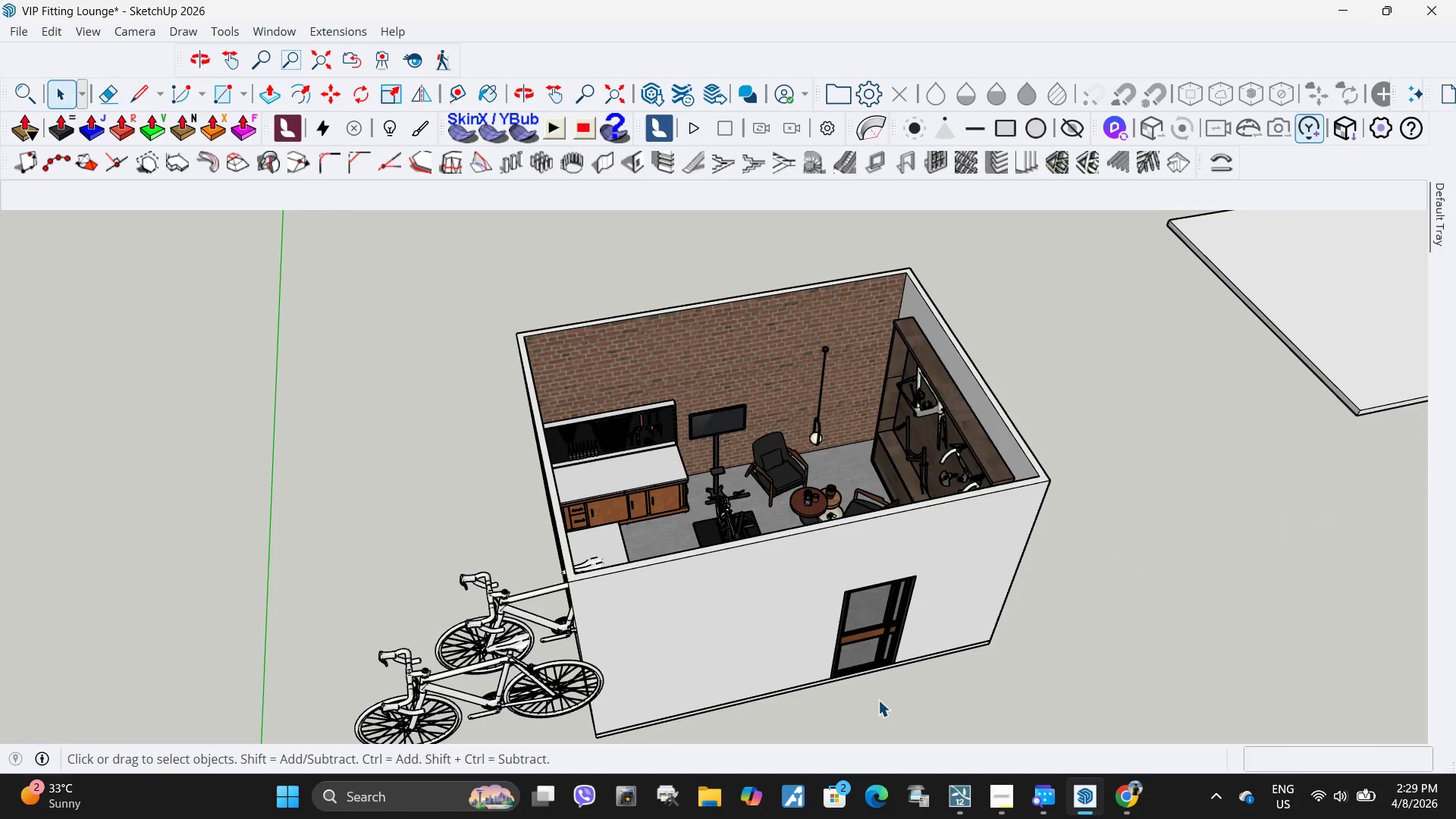 
left_click_drag(start_coordinate=[878, 700], to_coordinate=[880, 692])
 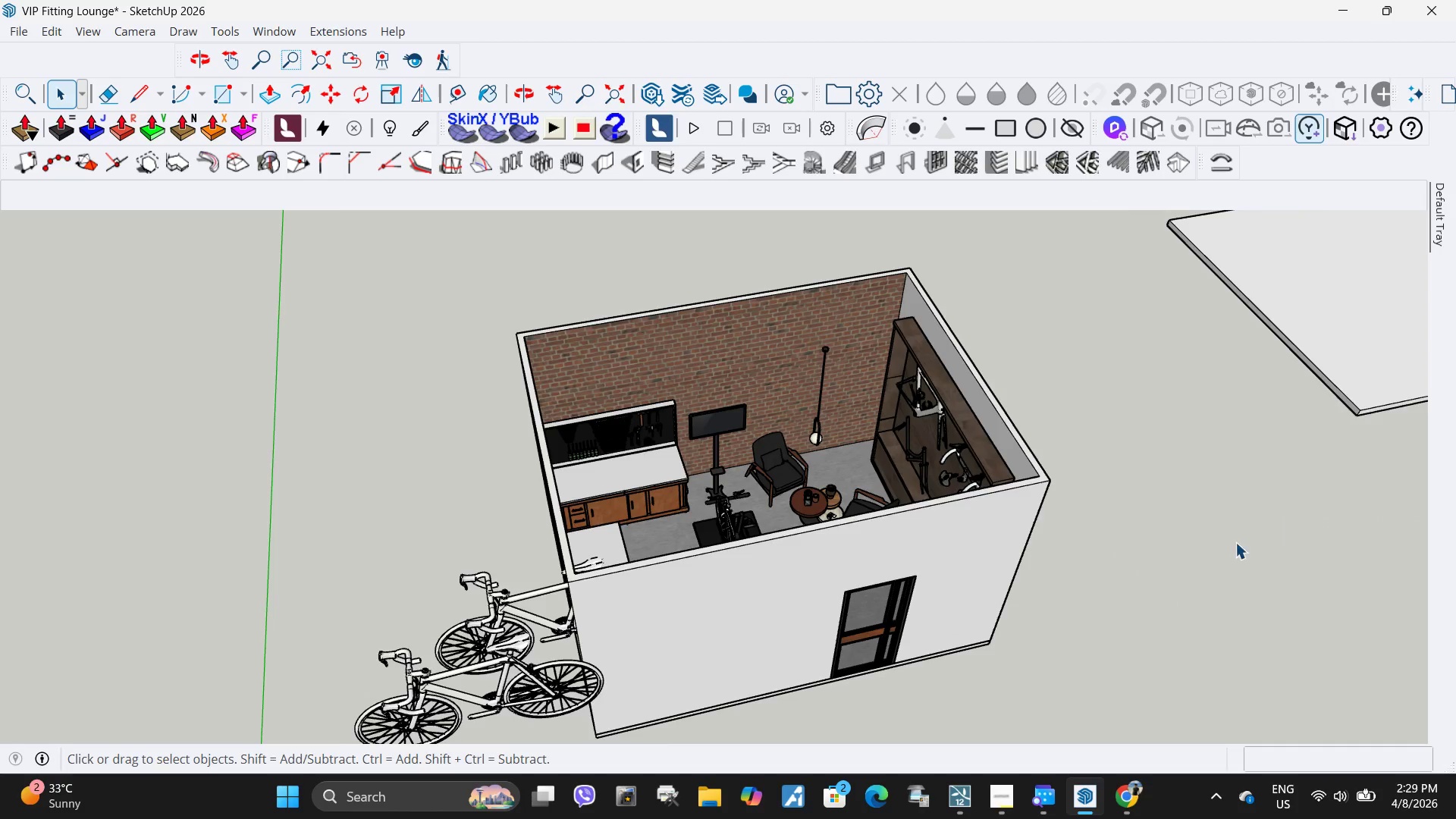 
scroll: coordinate [1235, 542], scroll_direction: down, amount: 4.0
 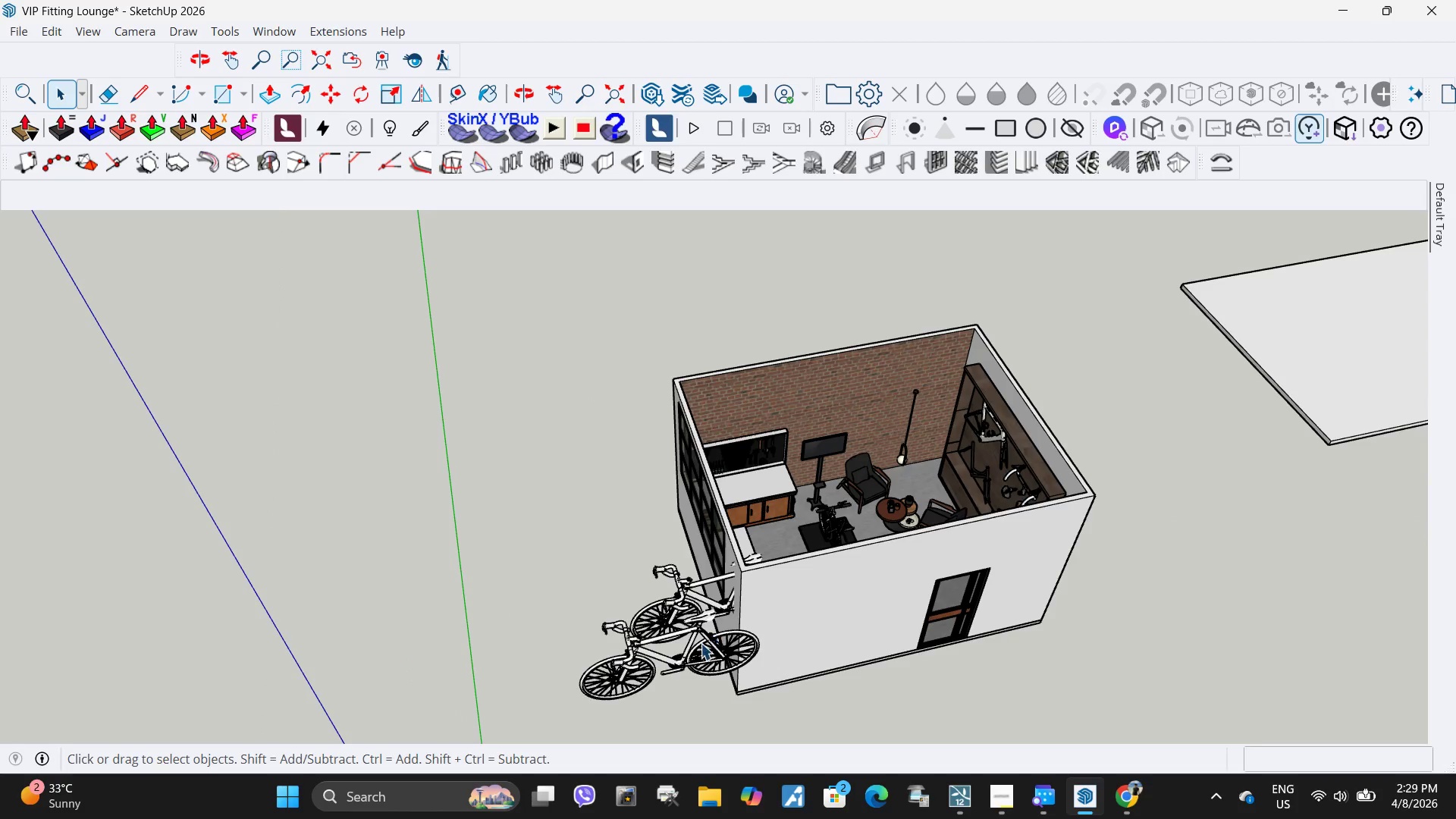 
left_click([701, 643])
 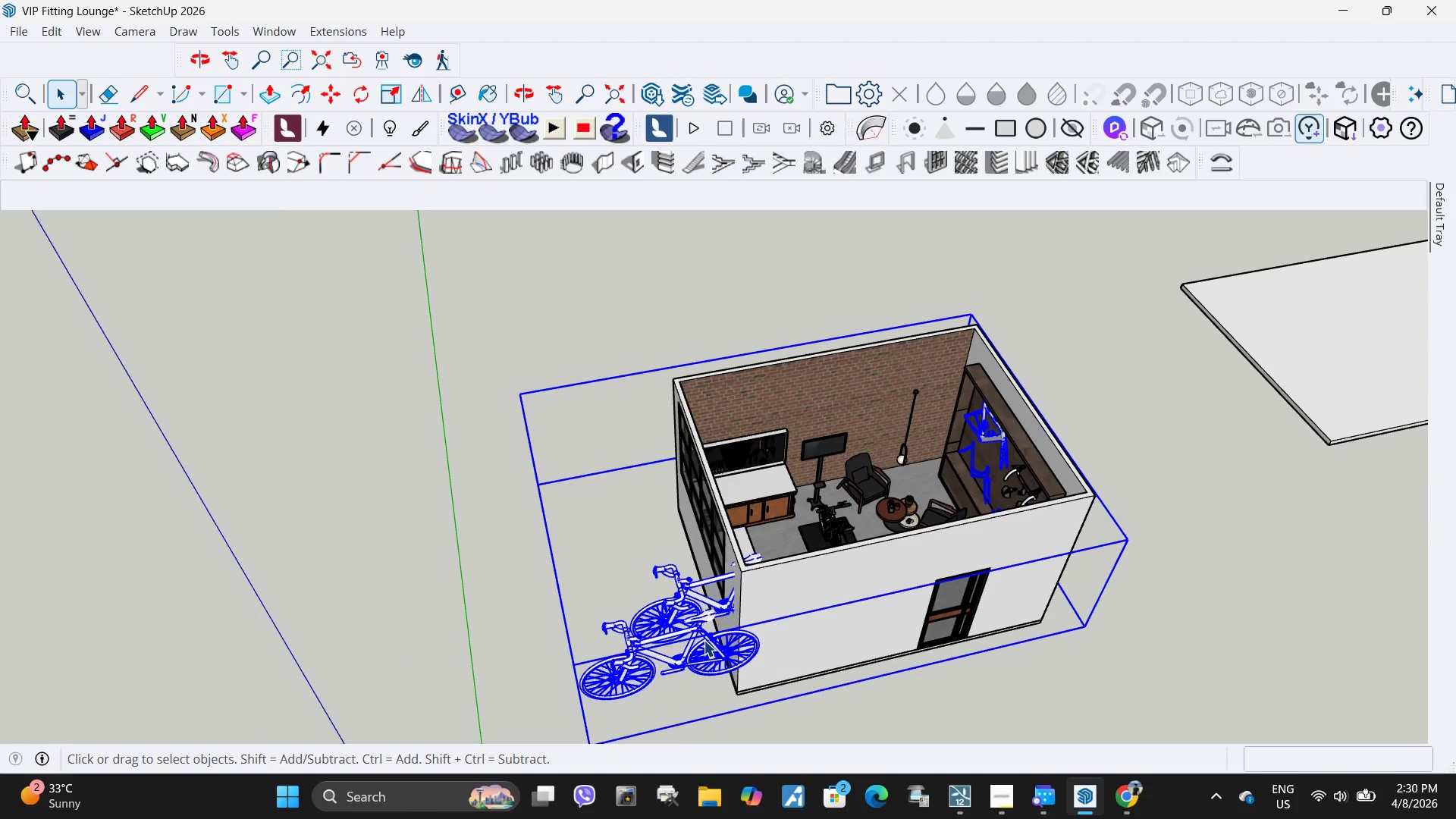 
double_click([704, 640])
 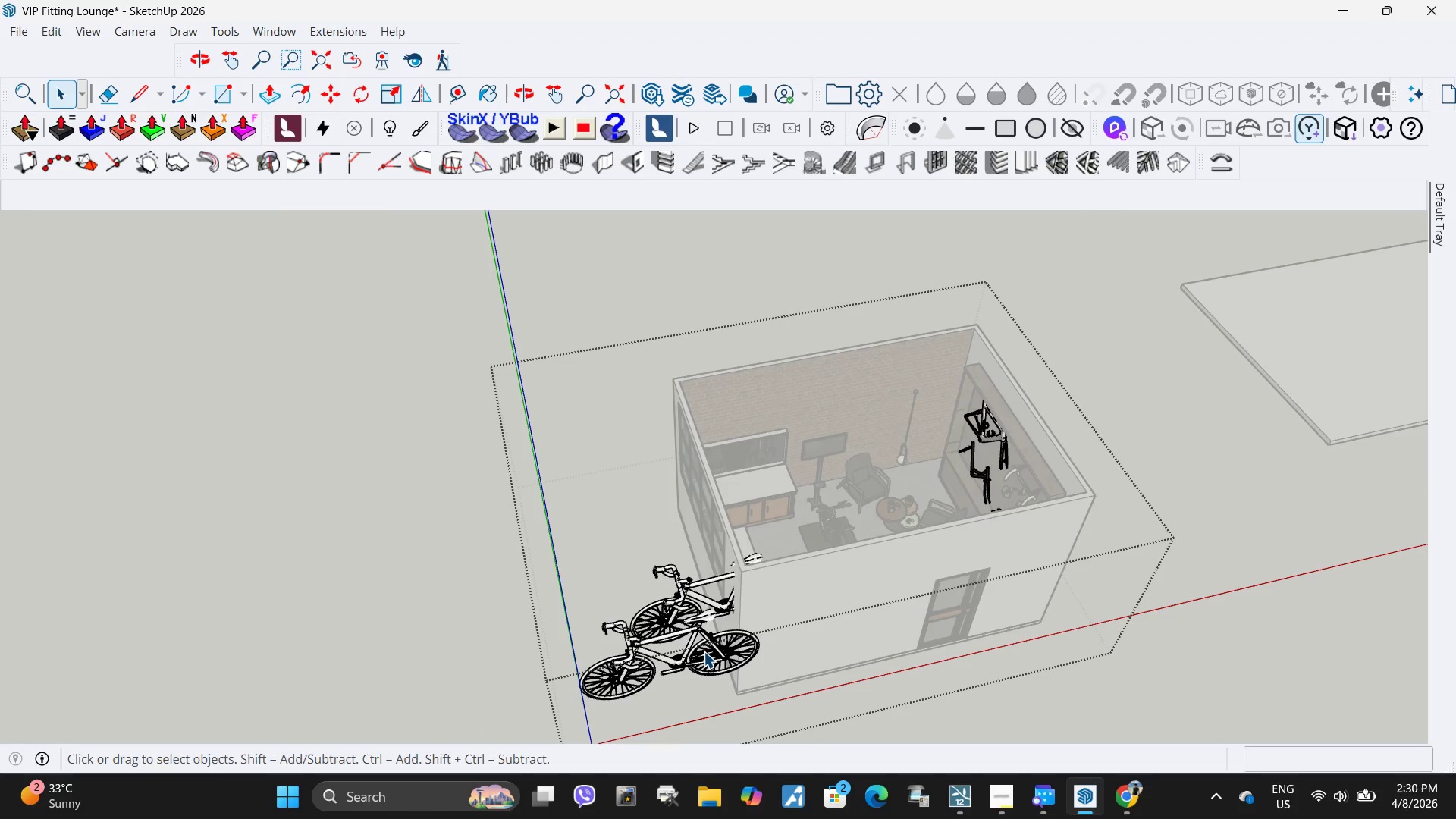 
triple_click([704, 651])
 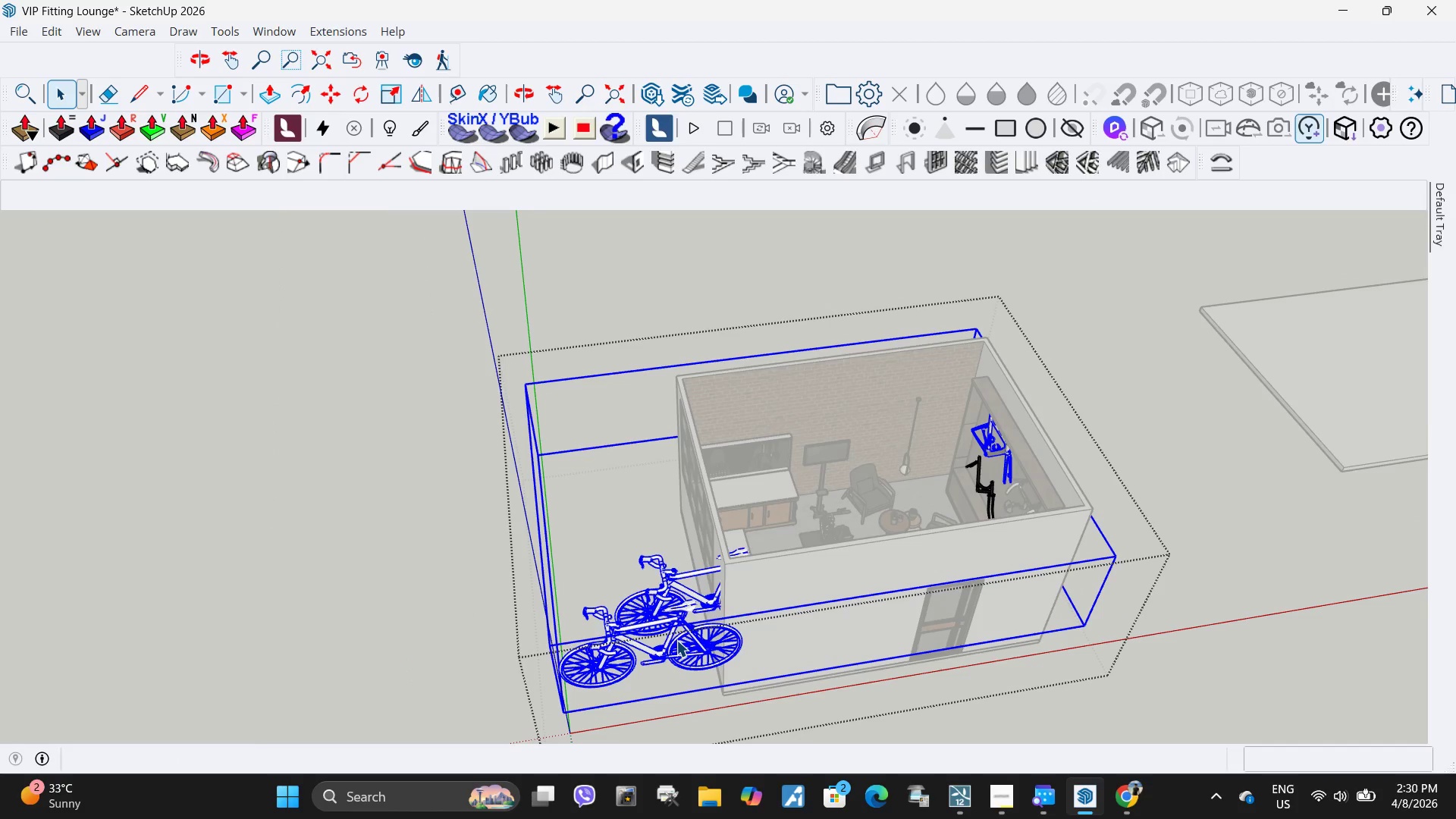 
double_click([676, 640])
 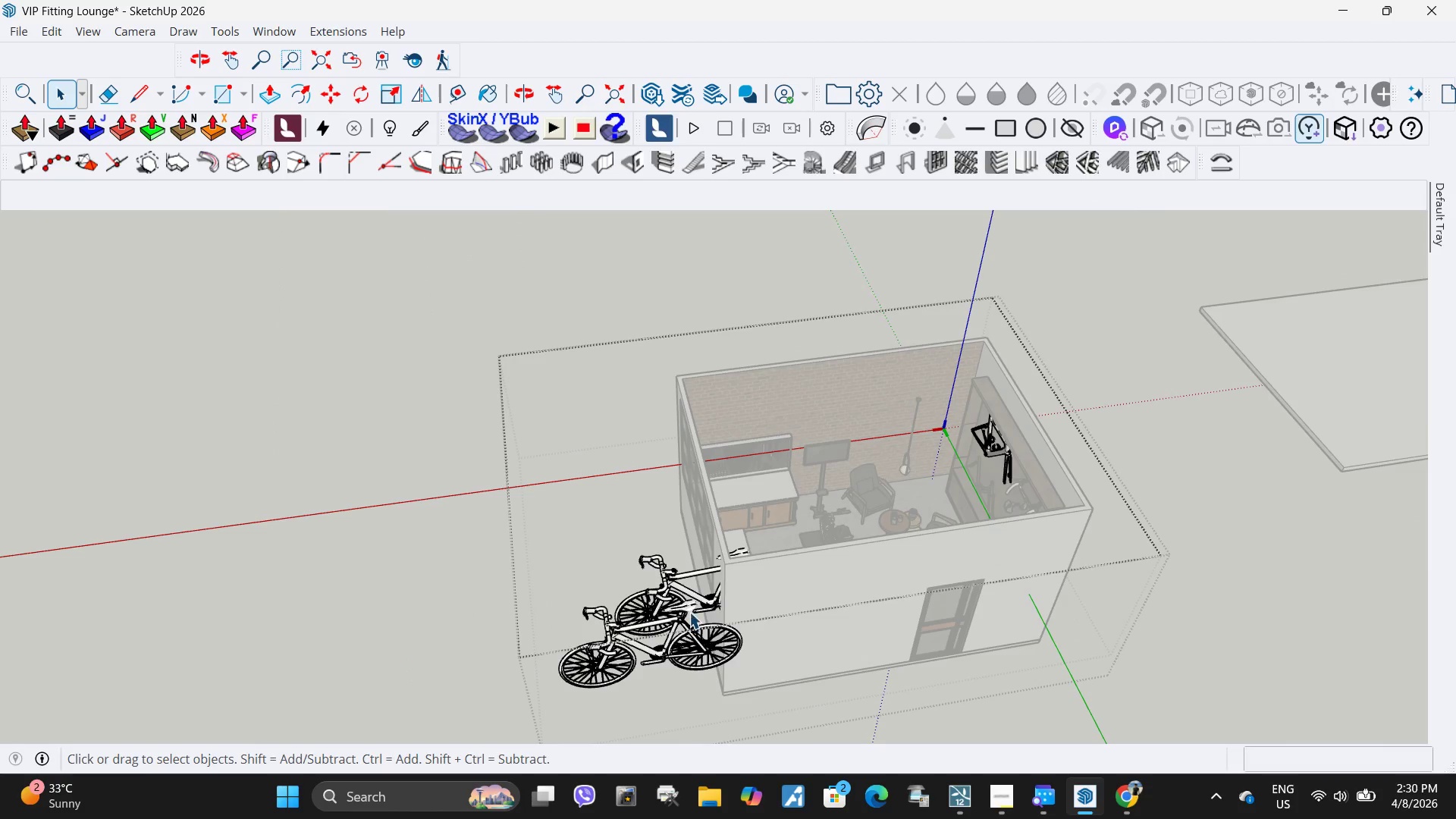 
left_click_drag(start_coordinate=[494, 532], to_coordinate=[790, 714])
 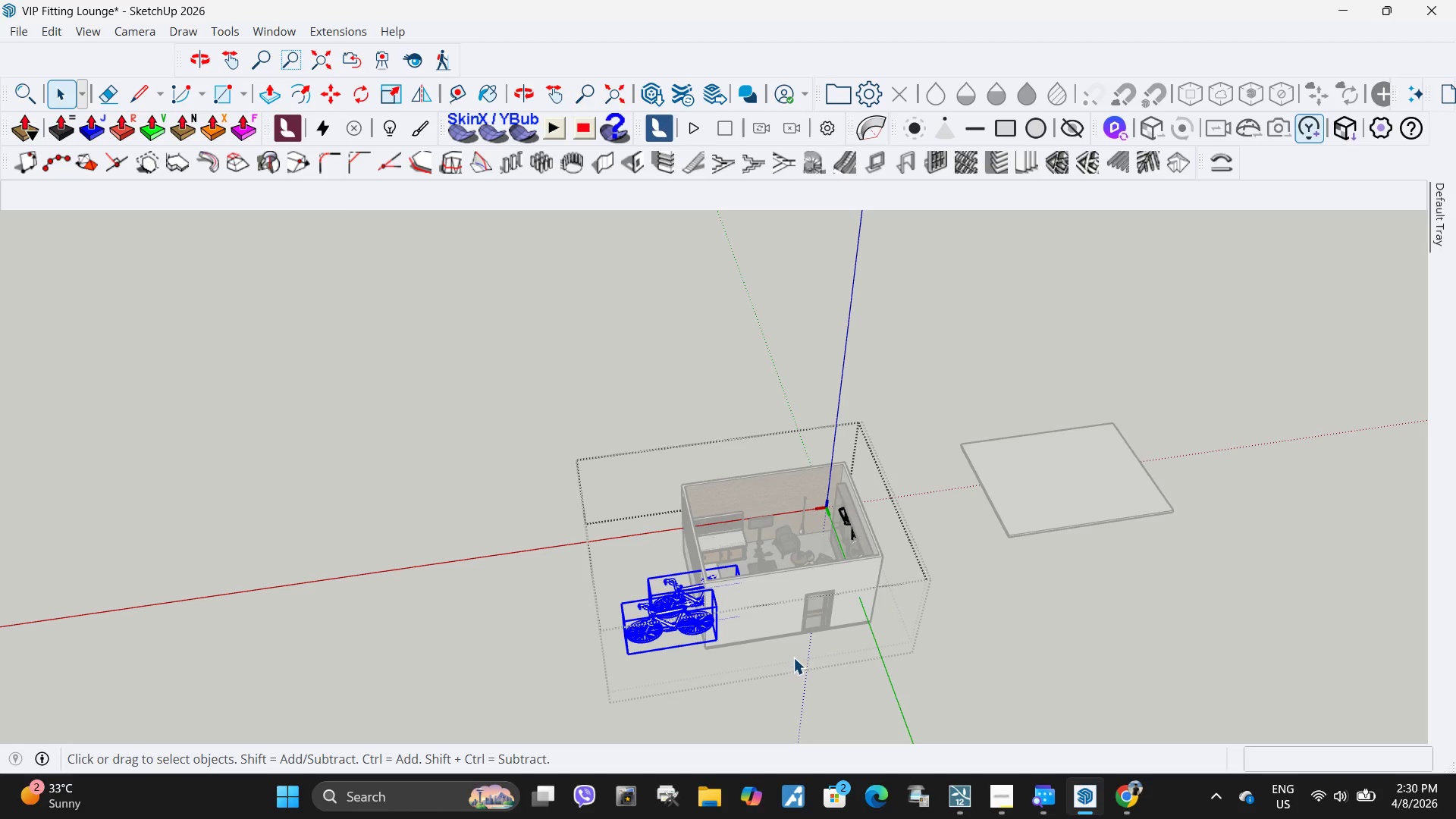 
scroll: coordinate [685, 592], scroll_direction: down, amount: 8.0
 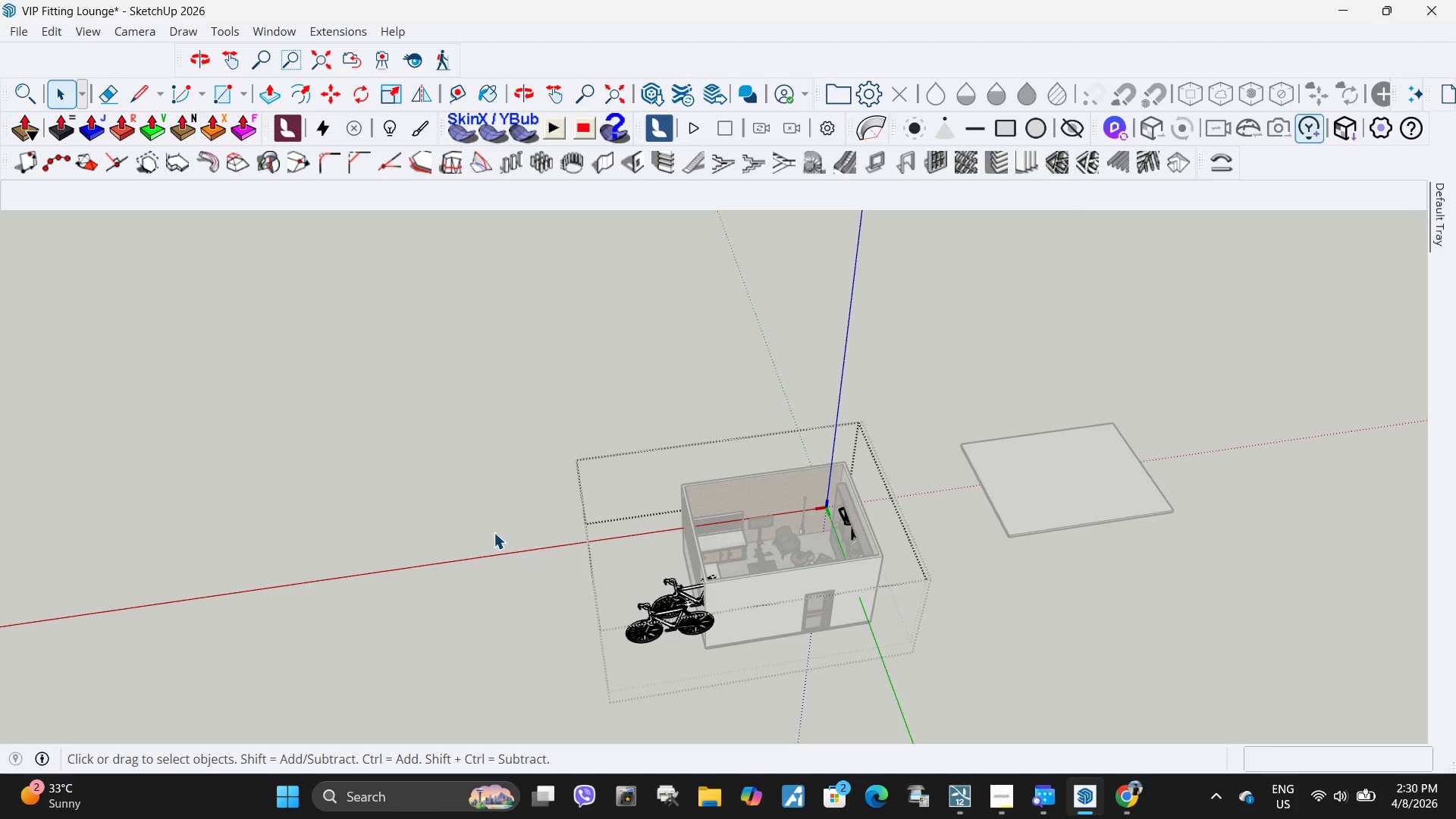 
key(Delete)
 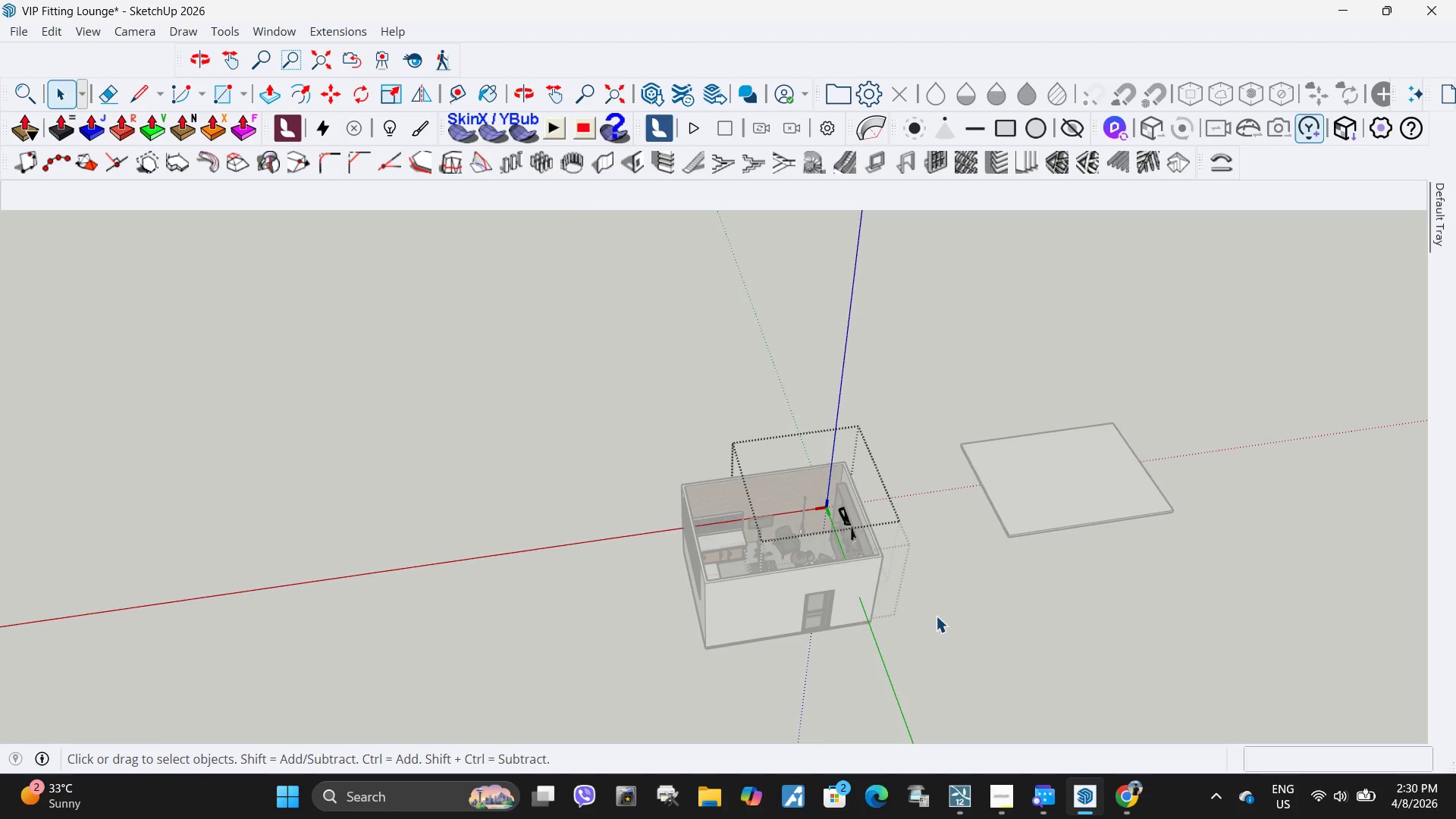 
key(Escape)
 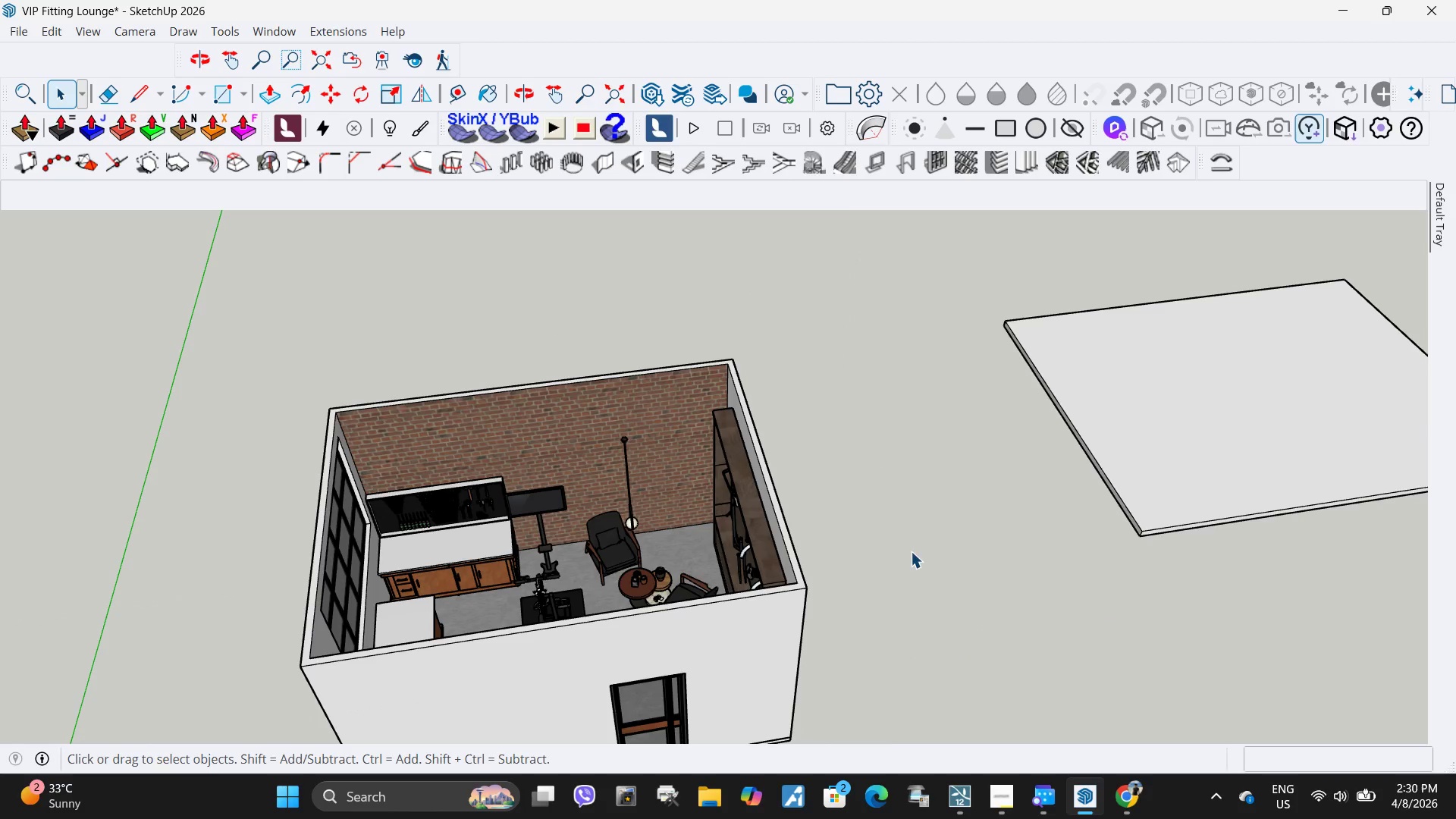 
key(Escape)
 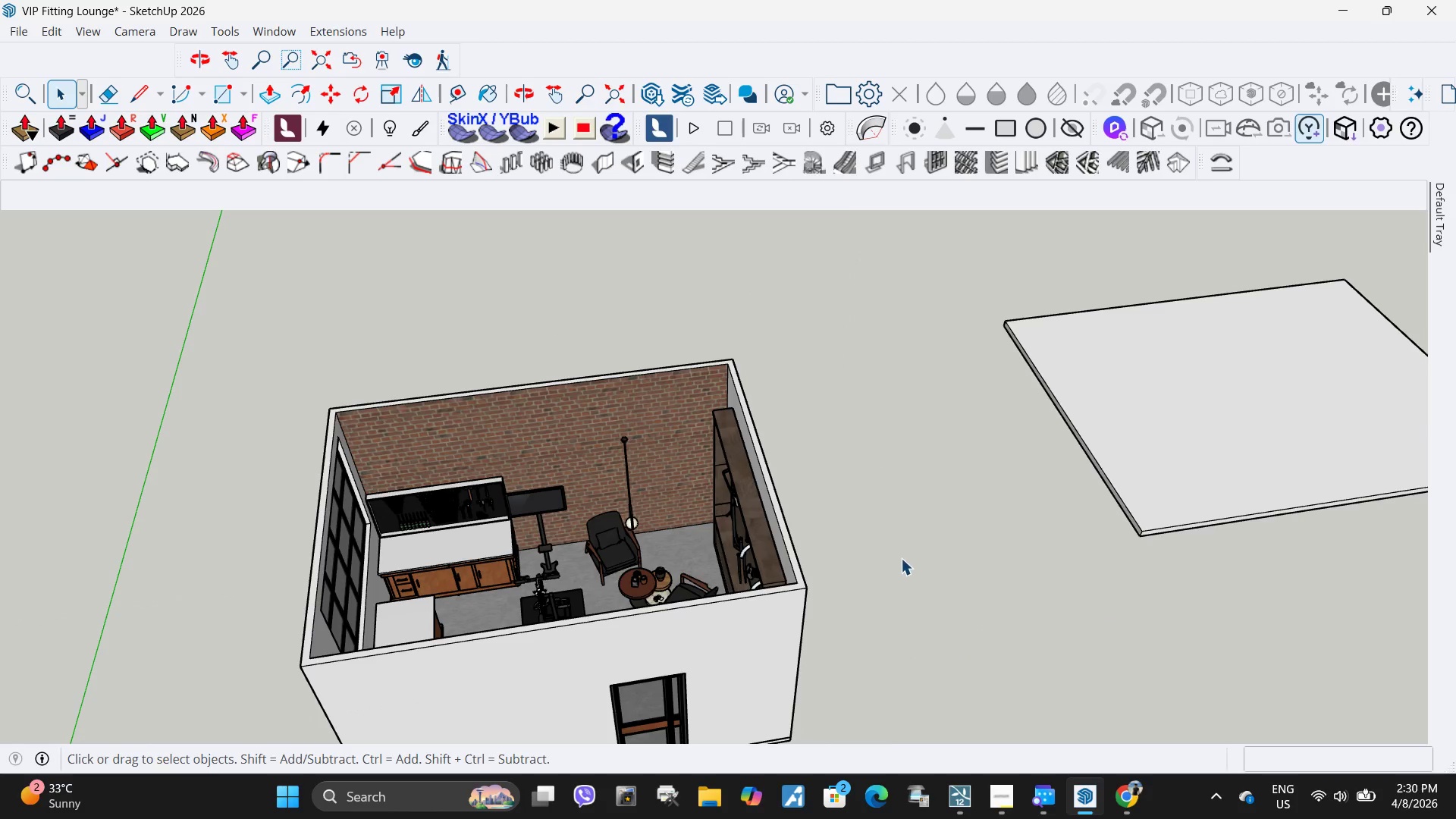 
key(Escape)
 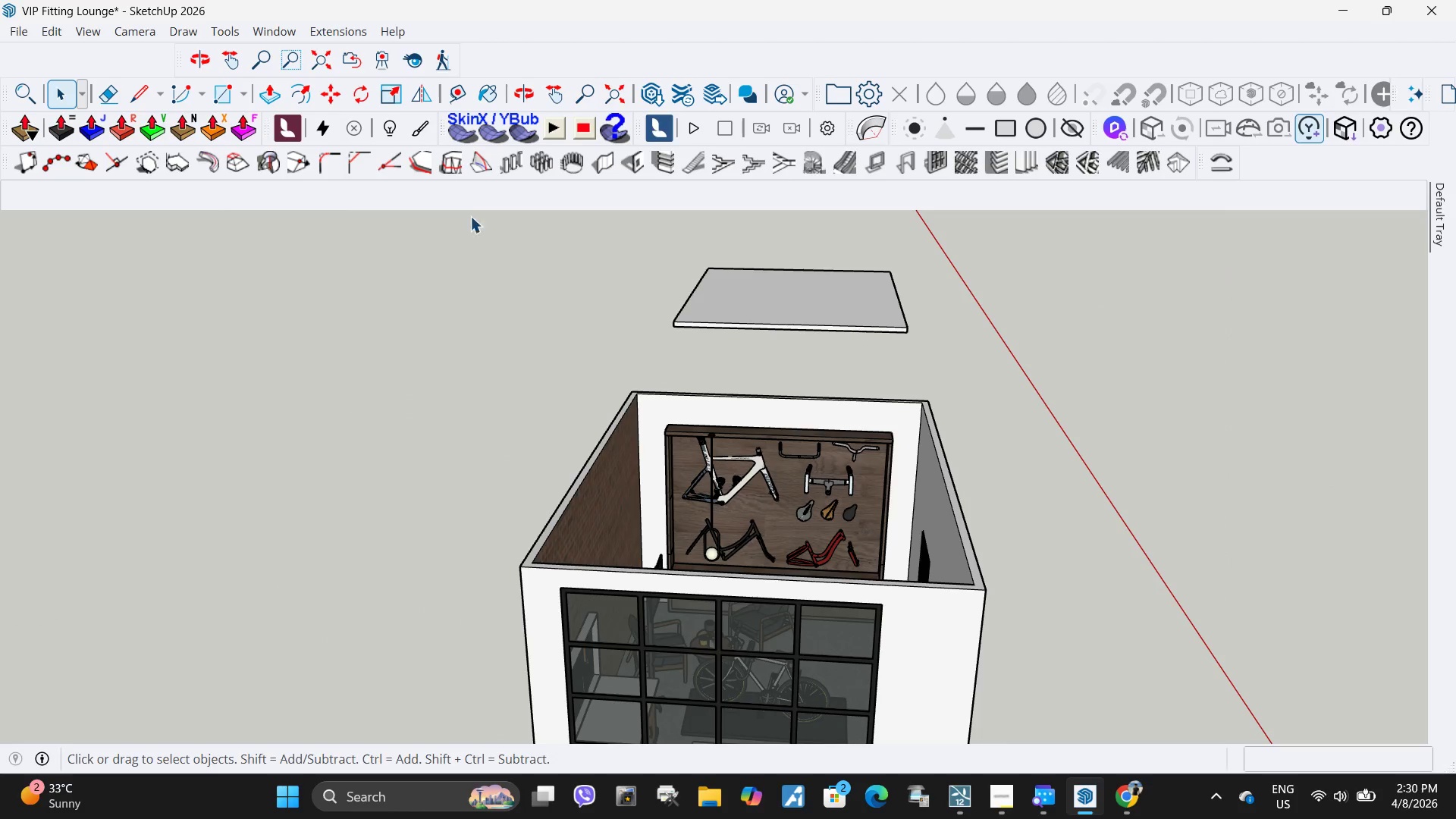 
scroll: coordinate [928, 522], scroll_direction: up, amount: 10.0
 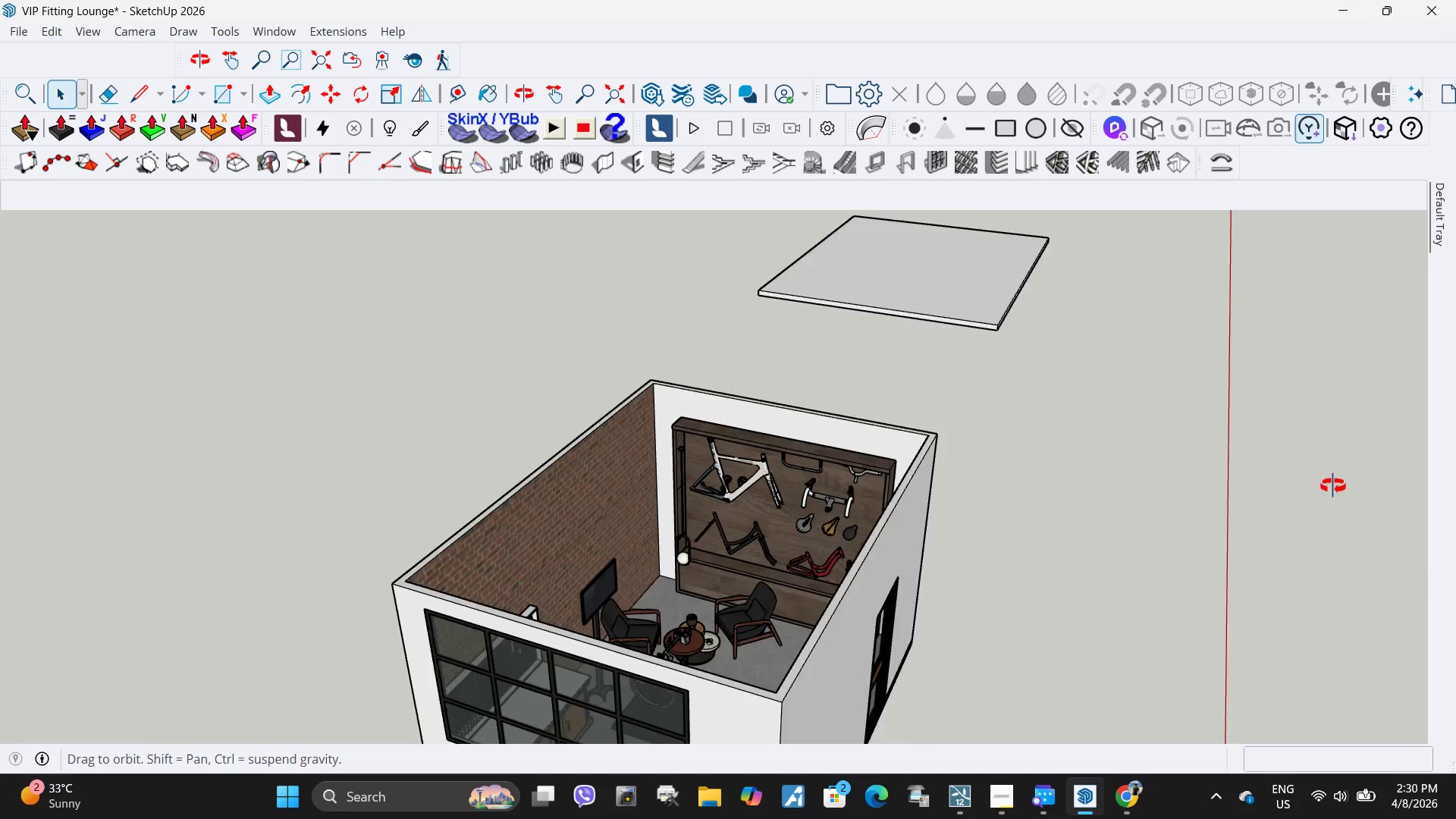 
left_click([14, 30])
 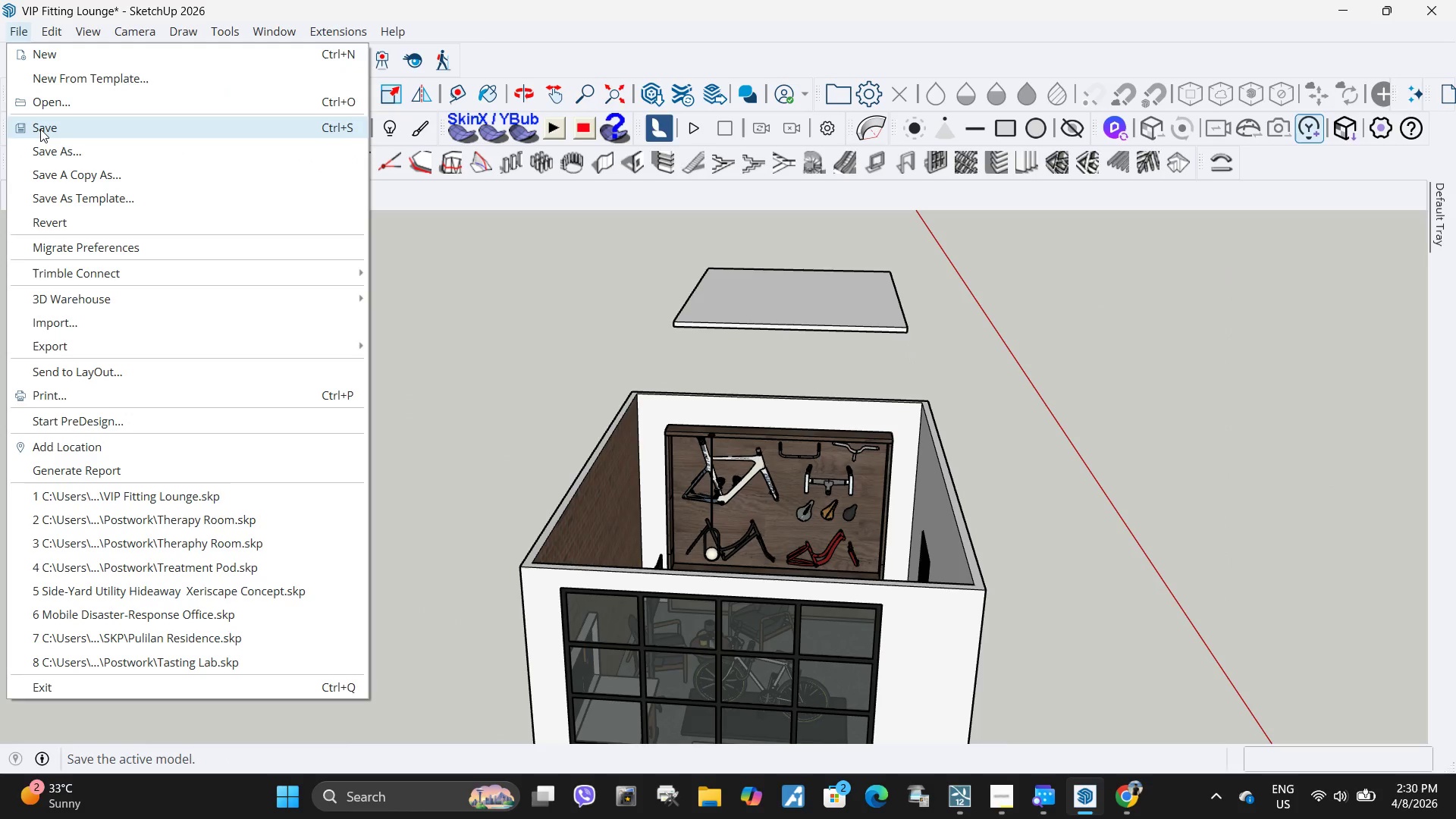 
left_click([40, 129])
 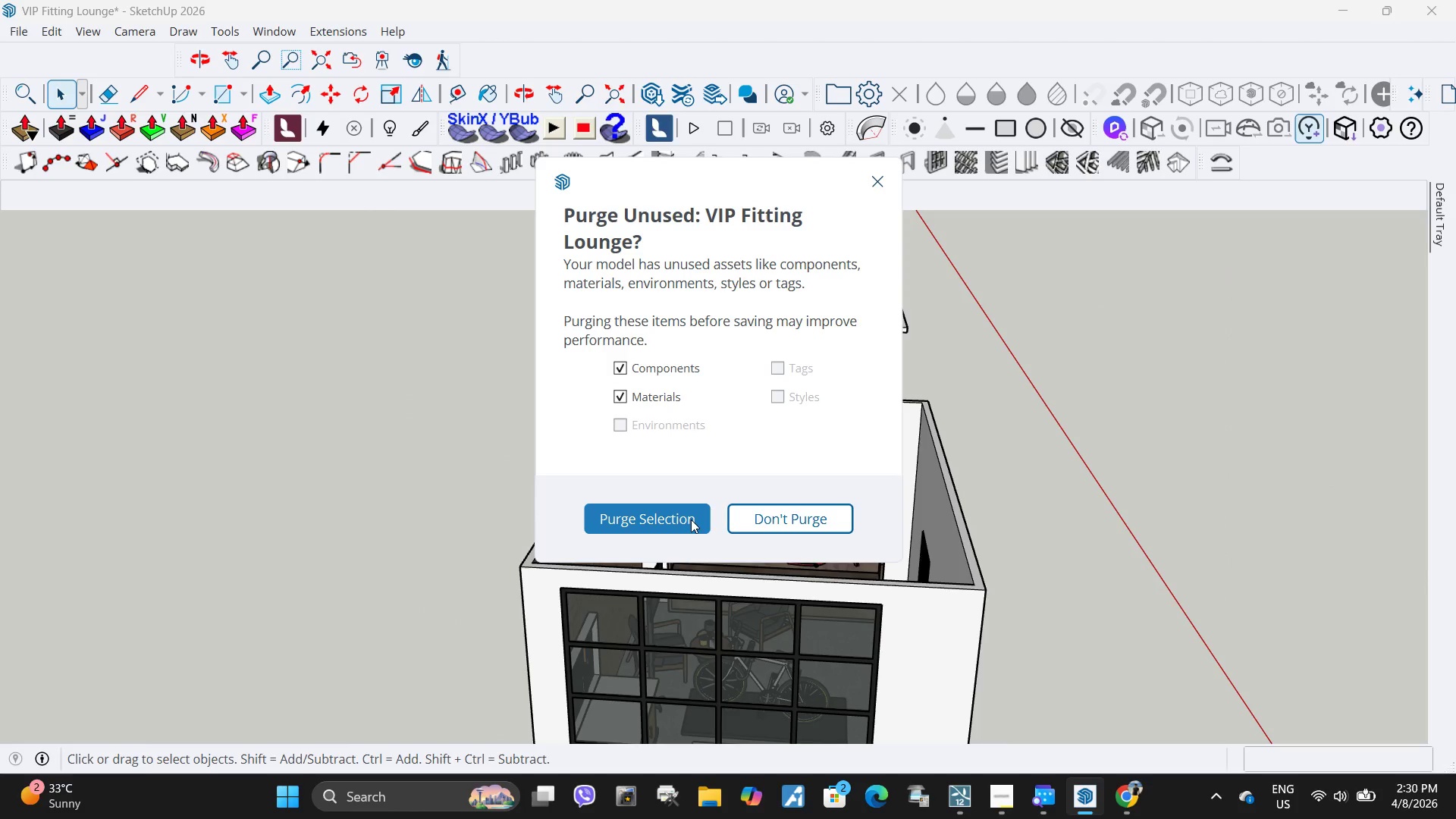 
left_click([678, 516])
 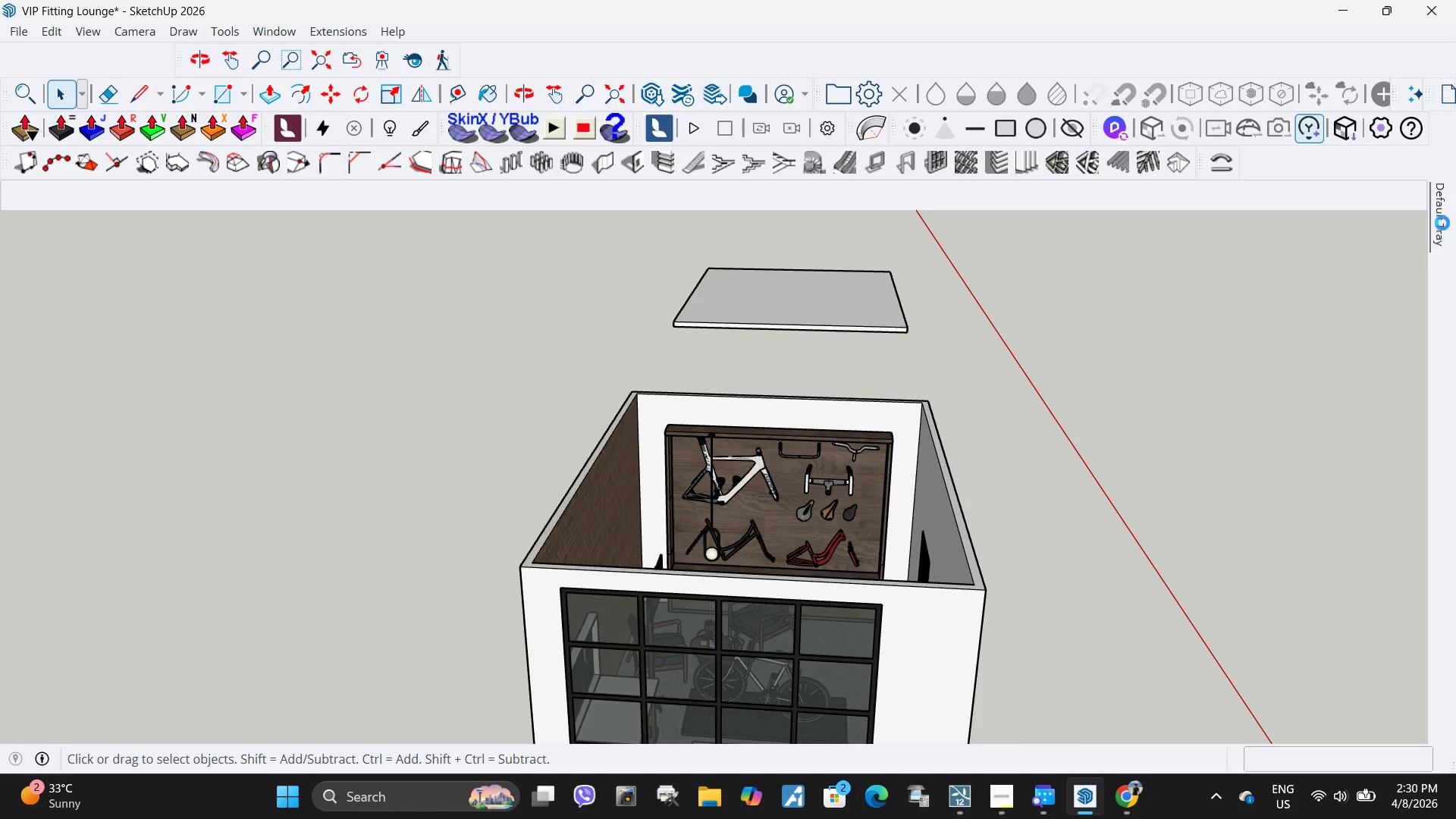 
wait(6.97)
 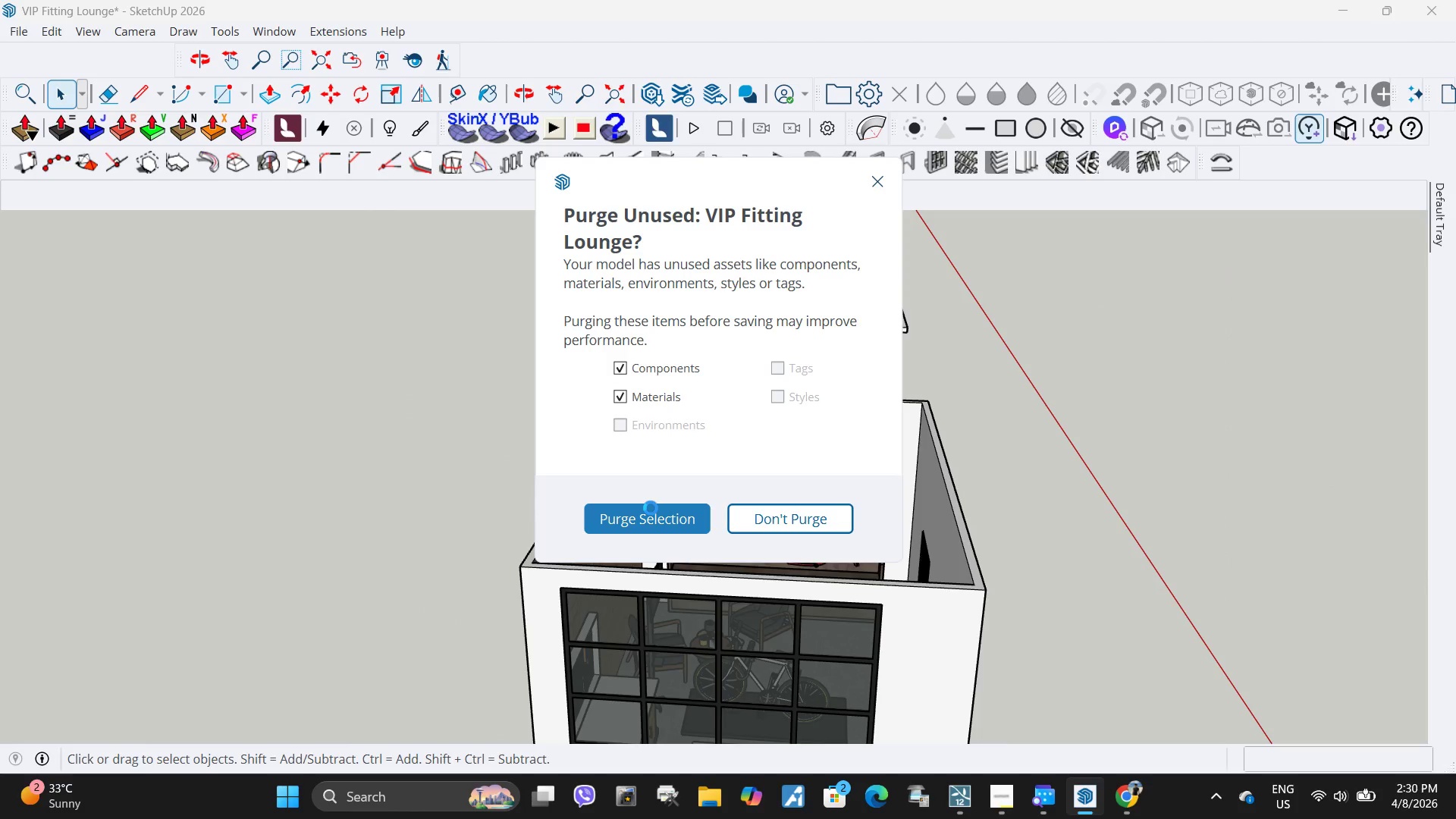 
scroll: coordinate [1257, 513], scroll_direction: down, amount: 9.0
 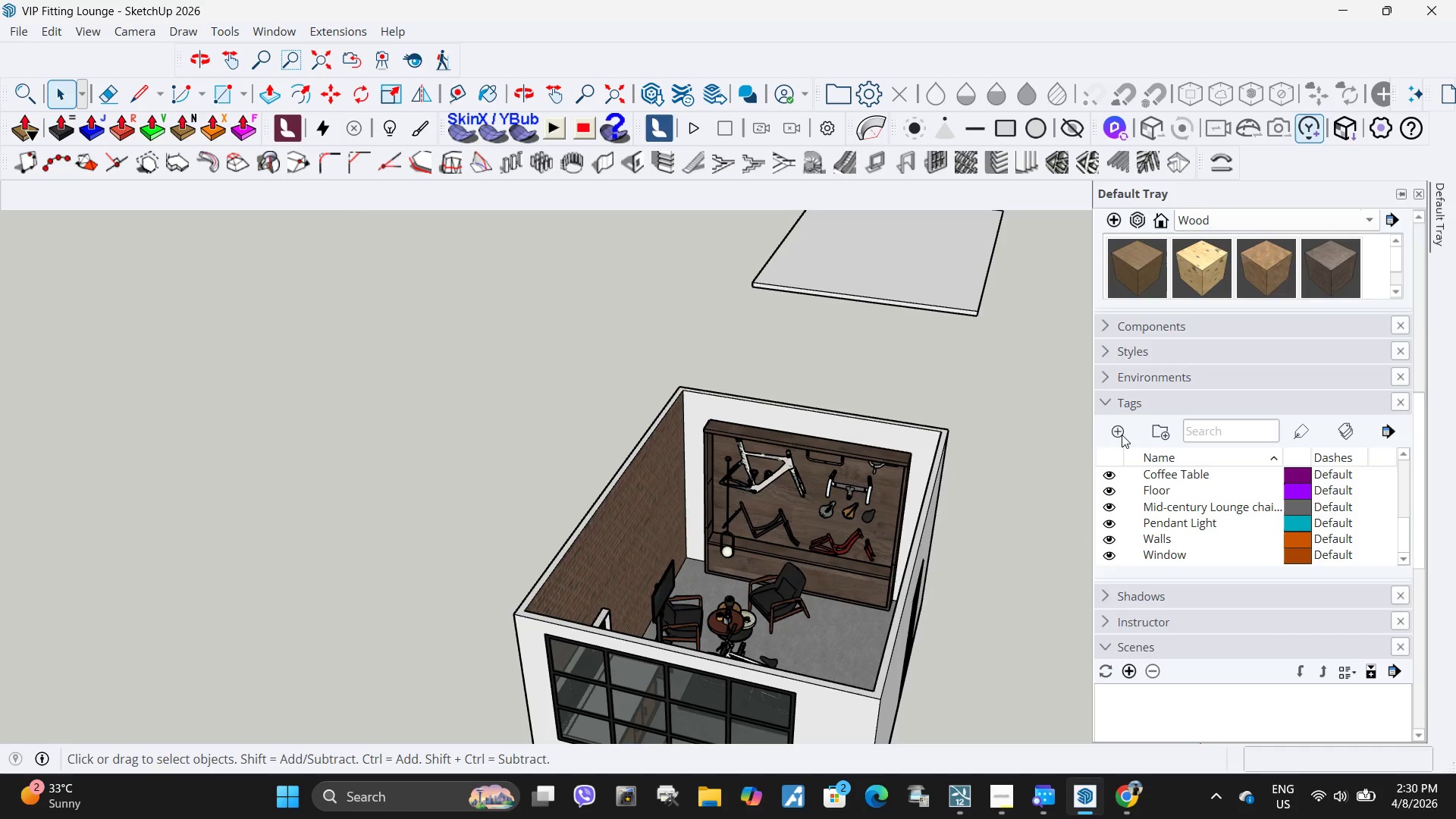 
left_click([1120, 434])
 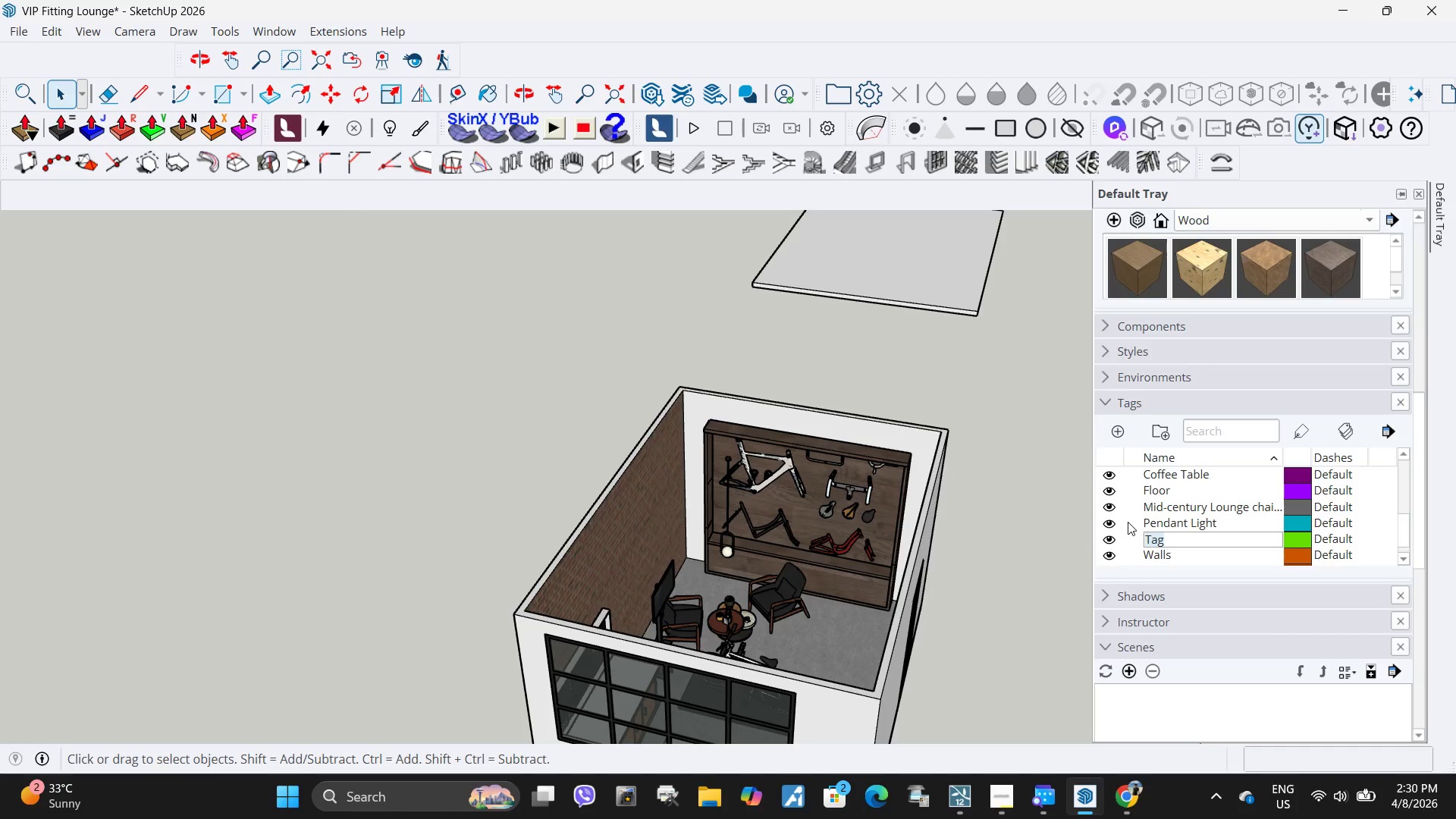 
type(Door)
 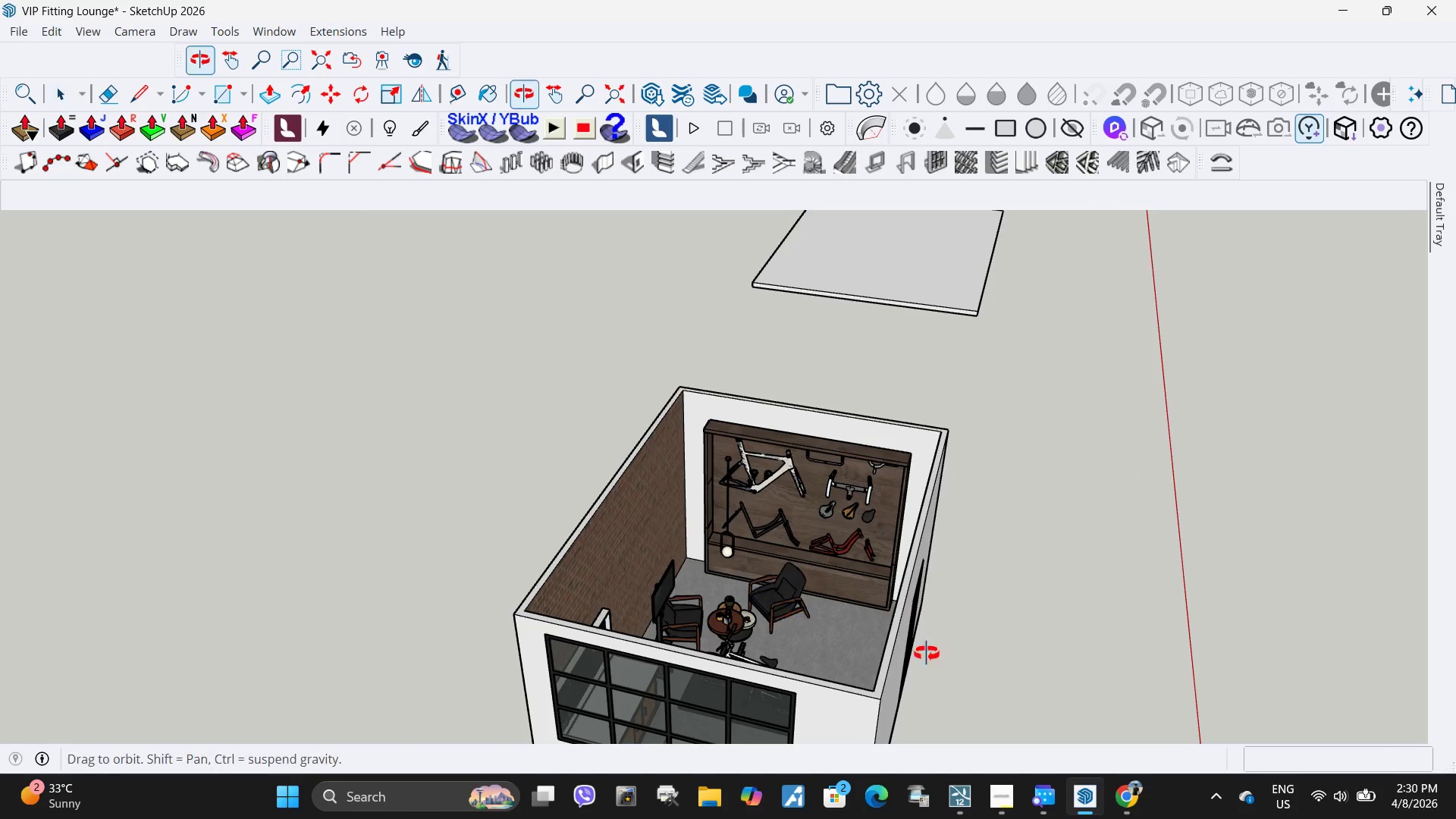 
left_click([893, 519])
 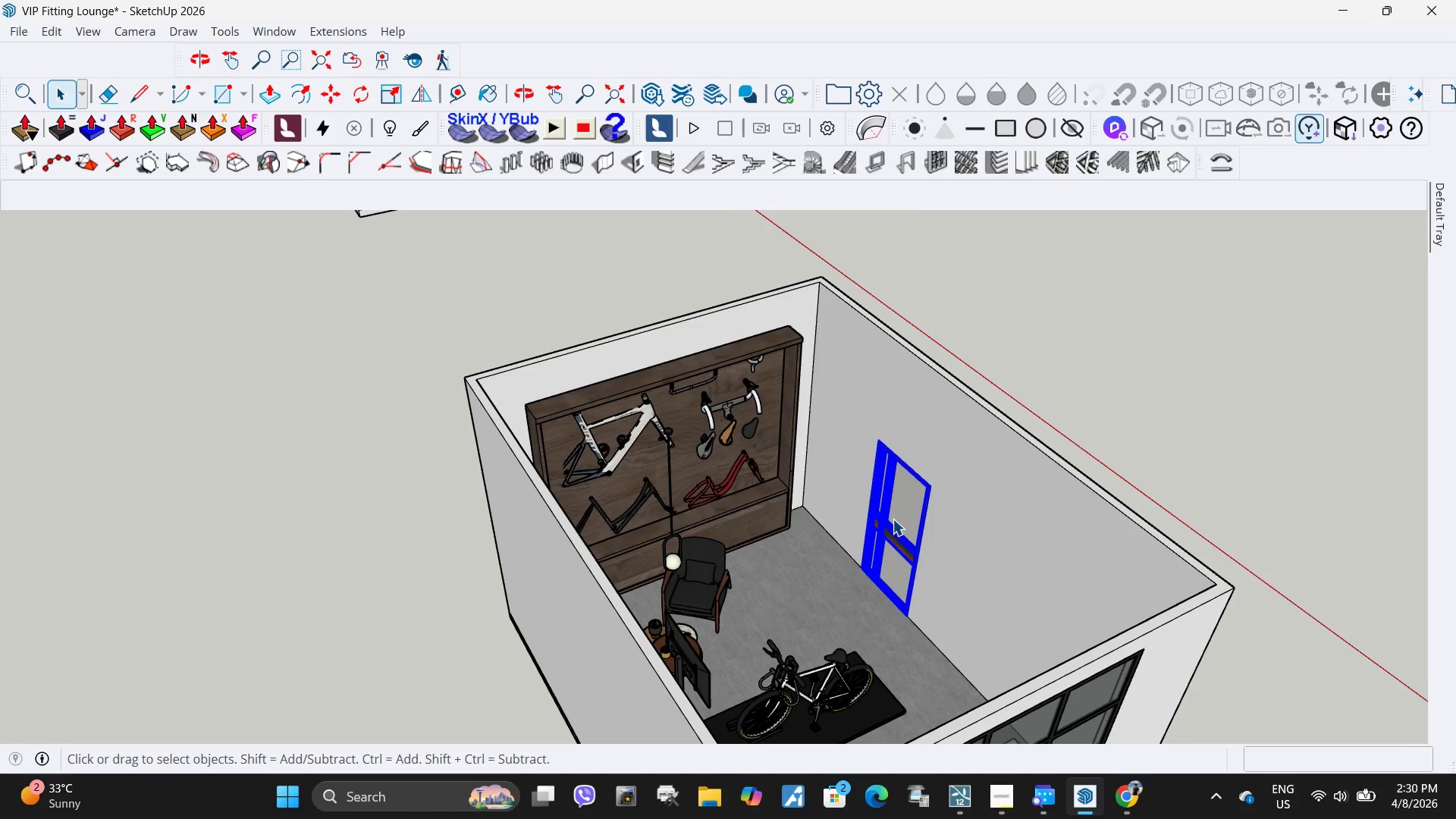 
scroll: coordinate [932, 468], scroll_direction: up, amount: 4.0
 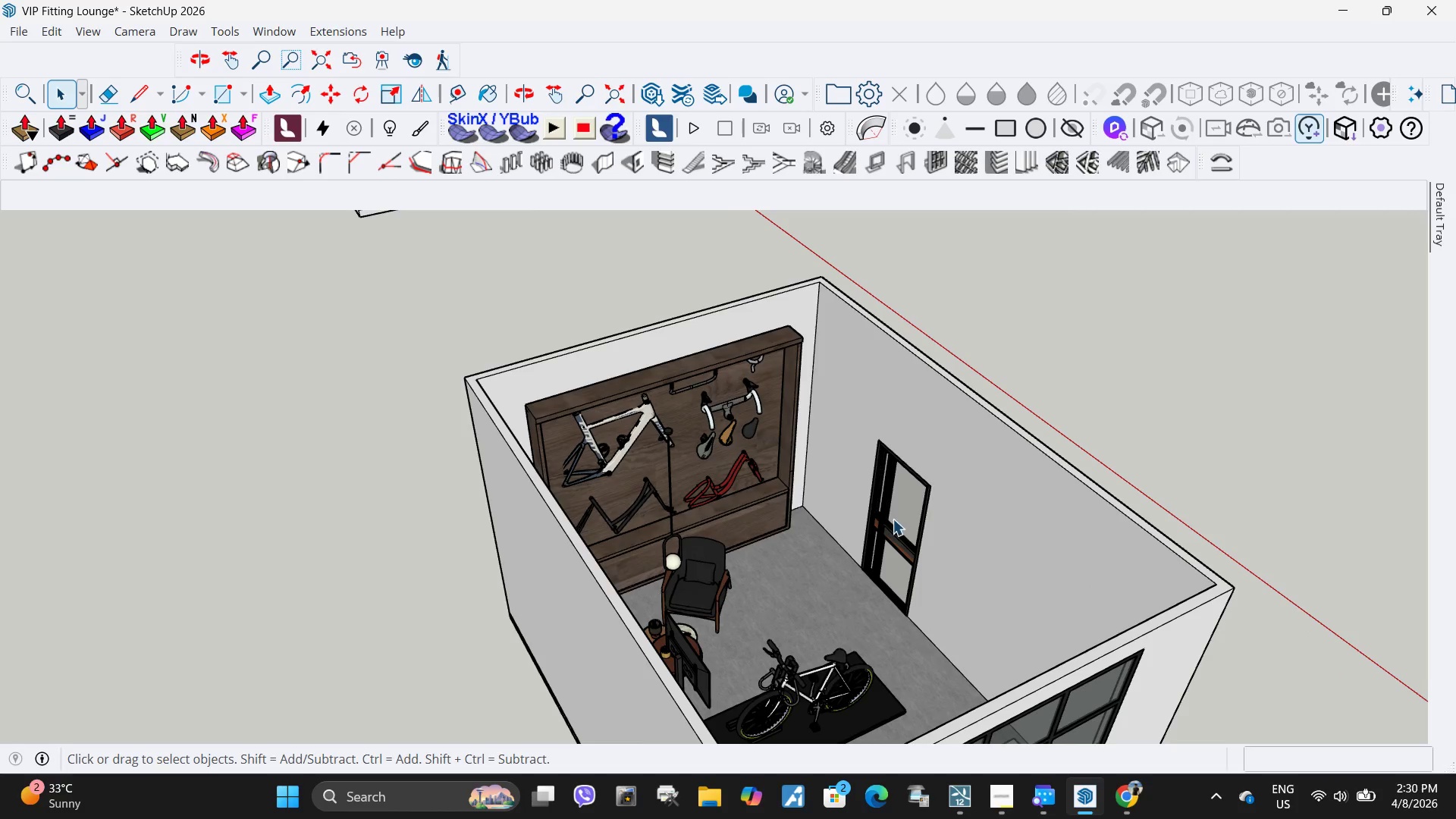 
right_click([893, 519])
 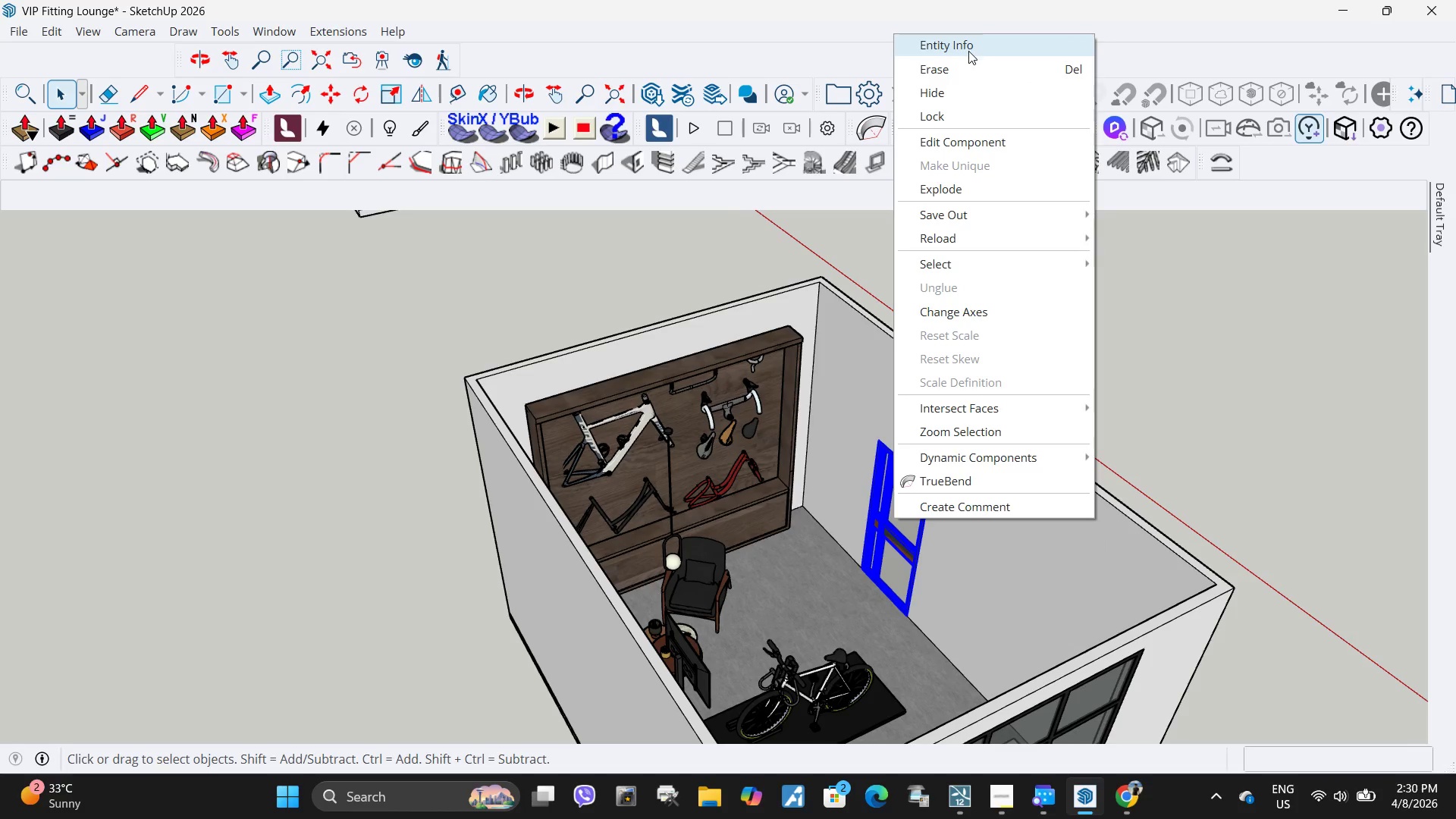 
left_click([968, 51])
 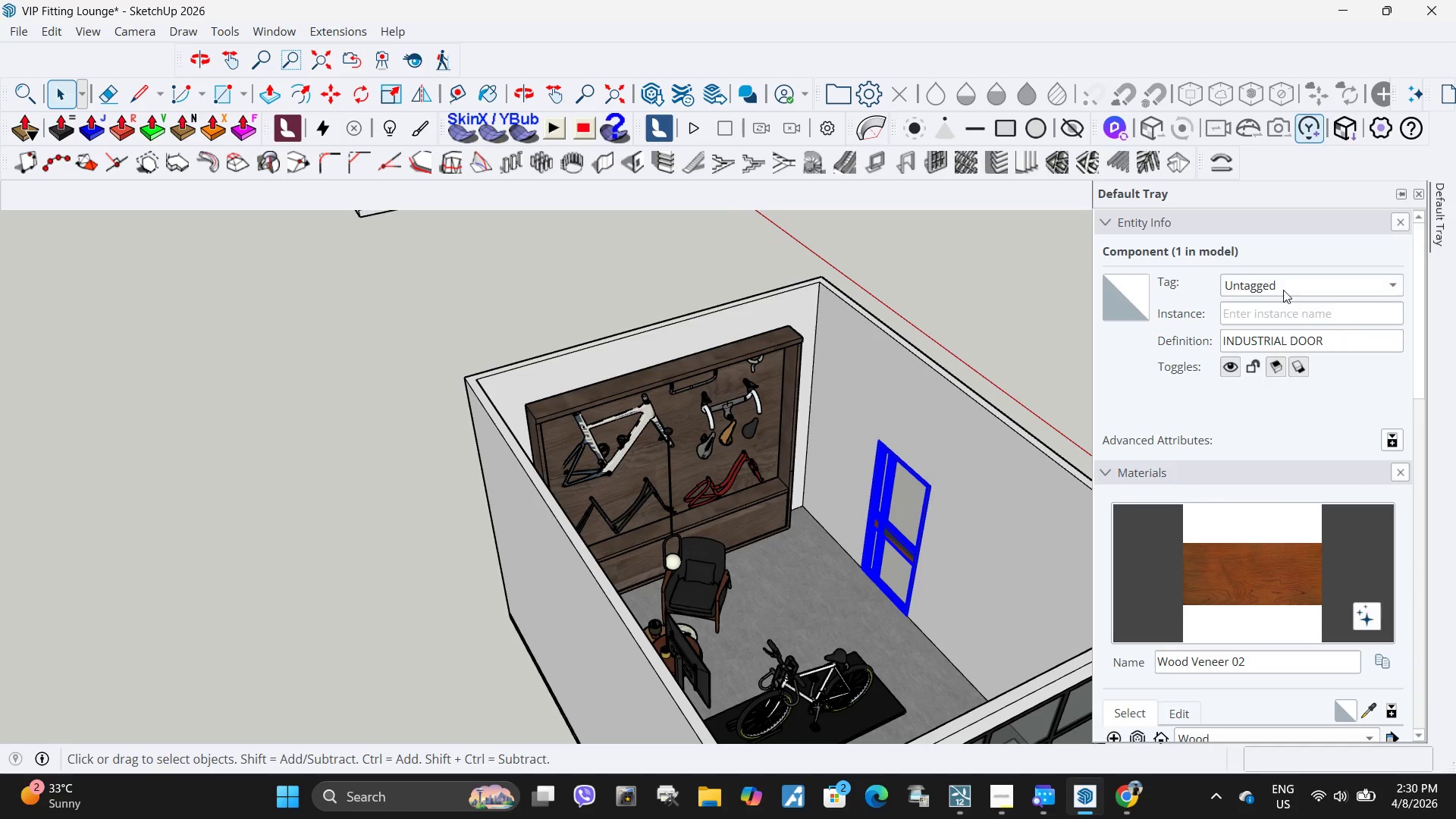 
left_click([1282, 289])
 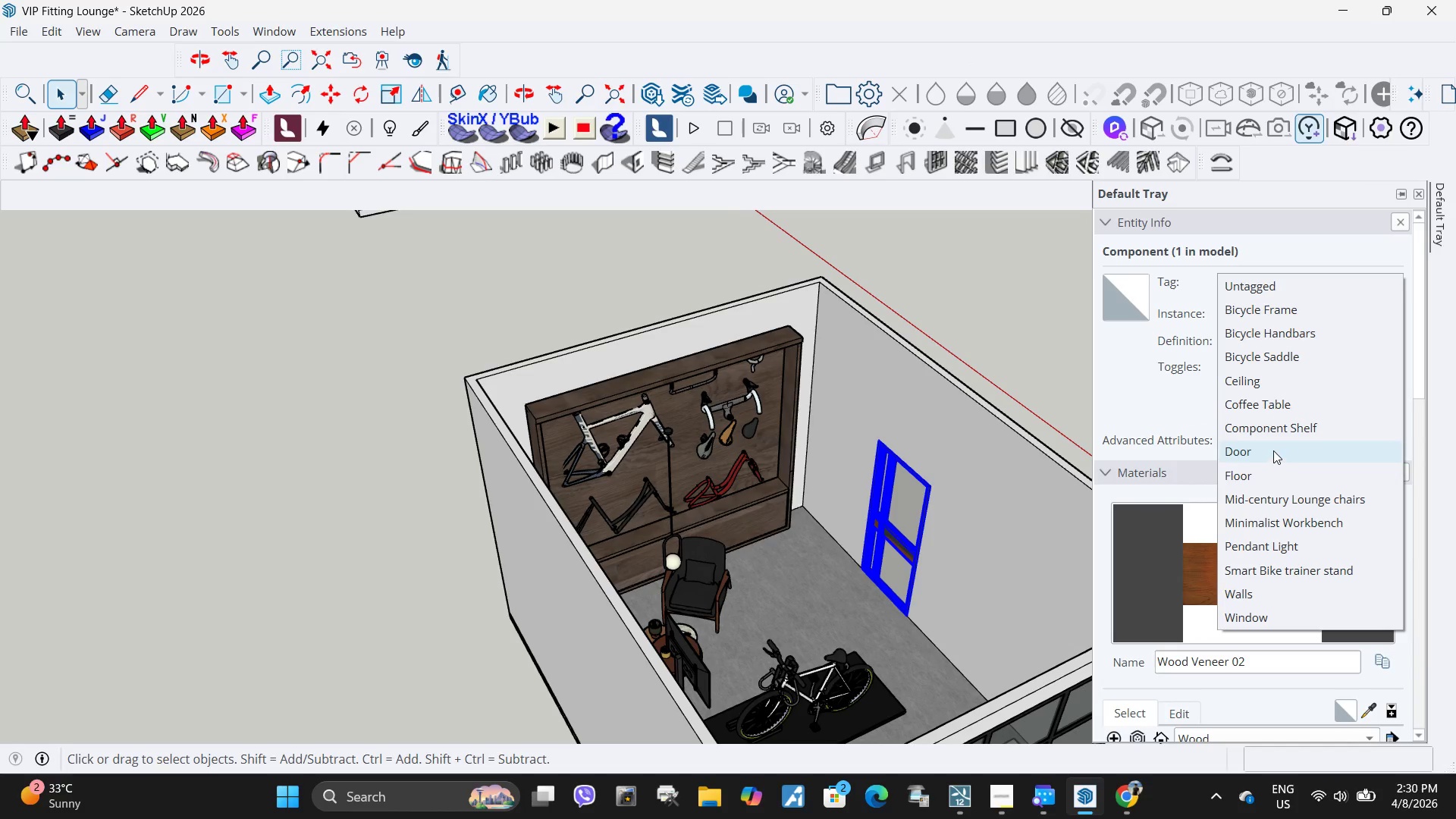 
left_click([1273, 450])
 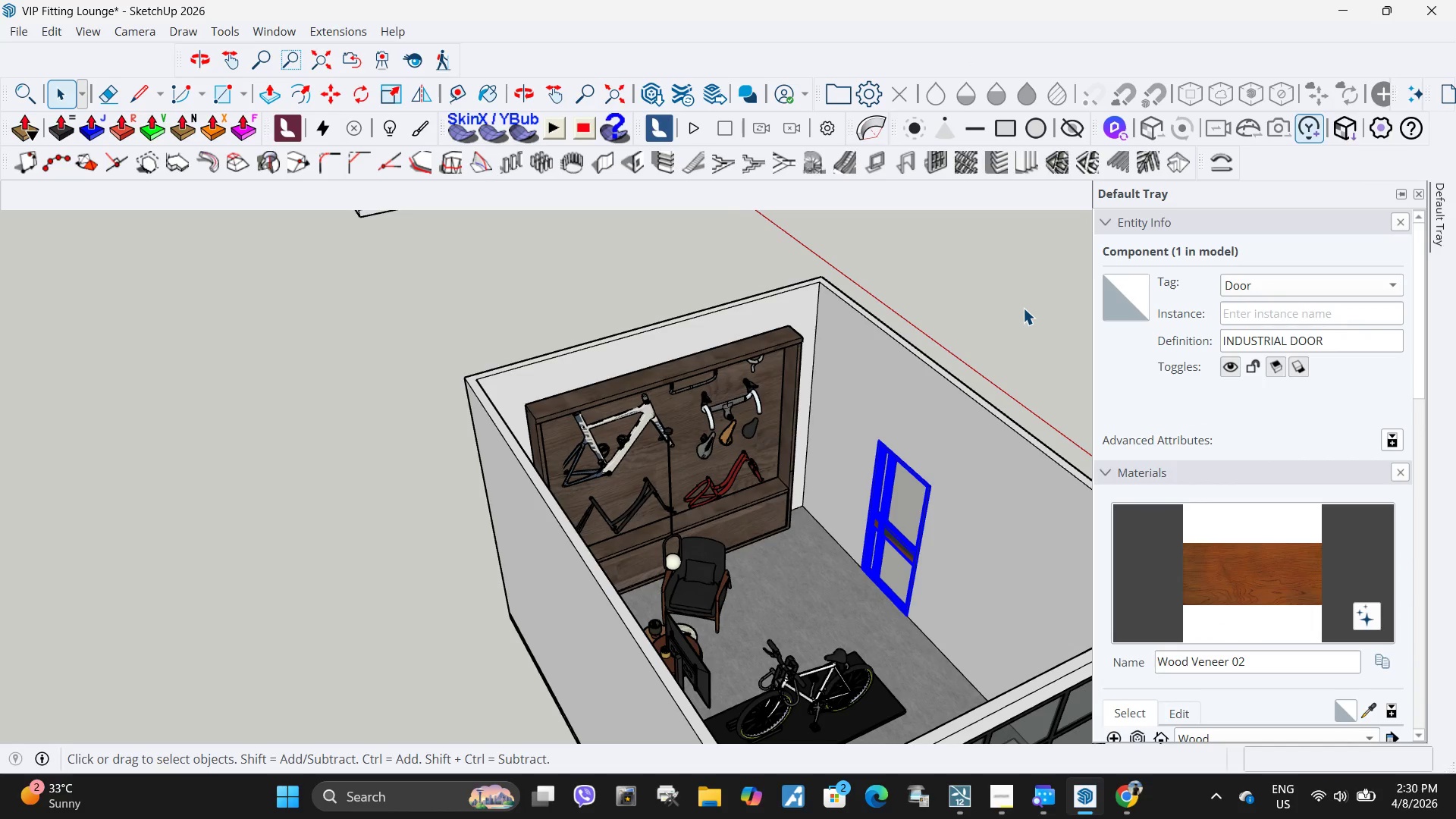 
left_click([1023, 308])
 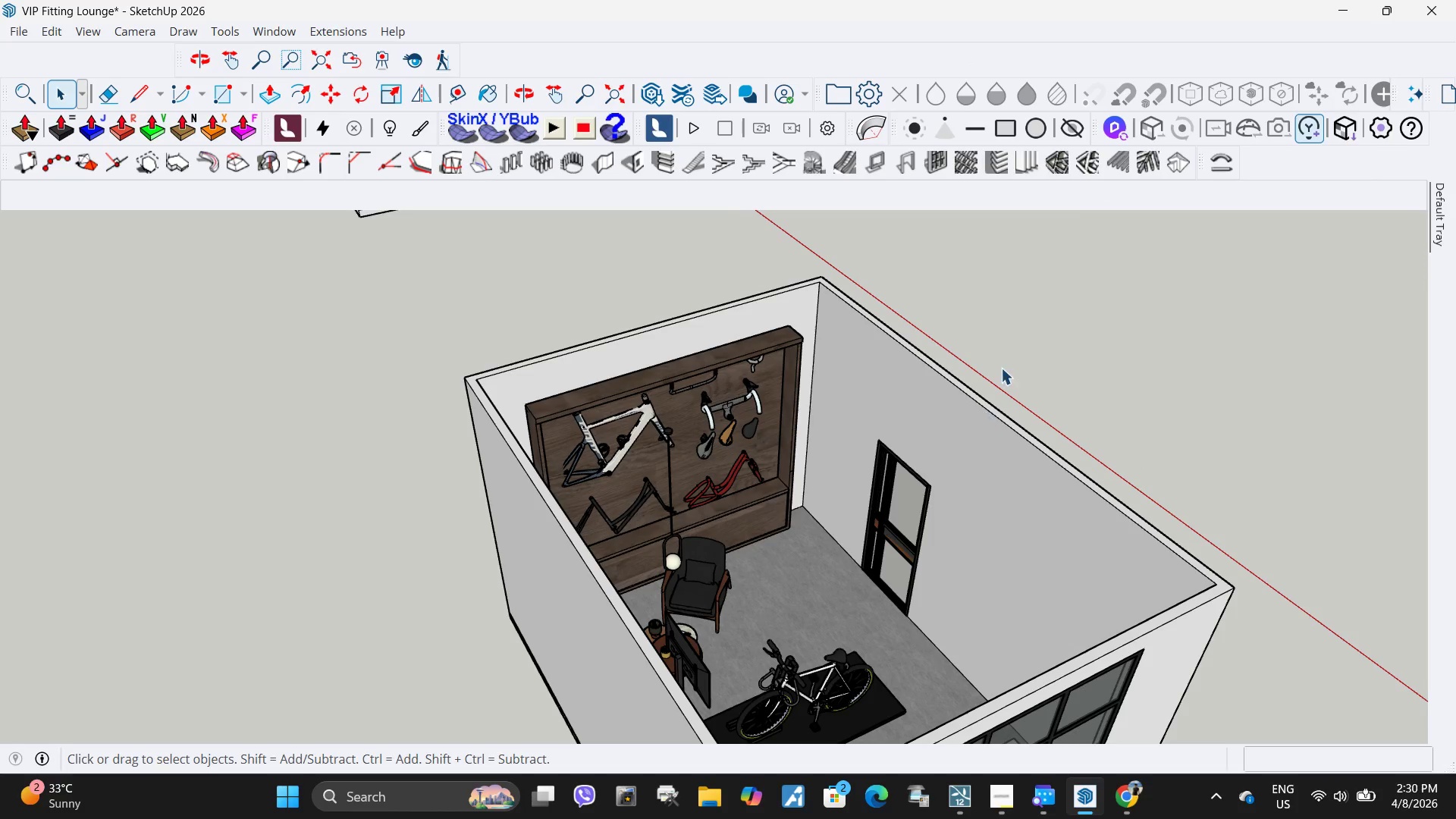 
scroll: coordinate [1002, 363], scroll_direction: down, amount: 5.0
 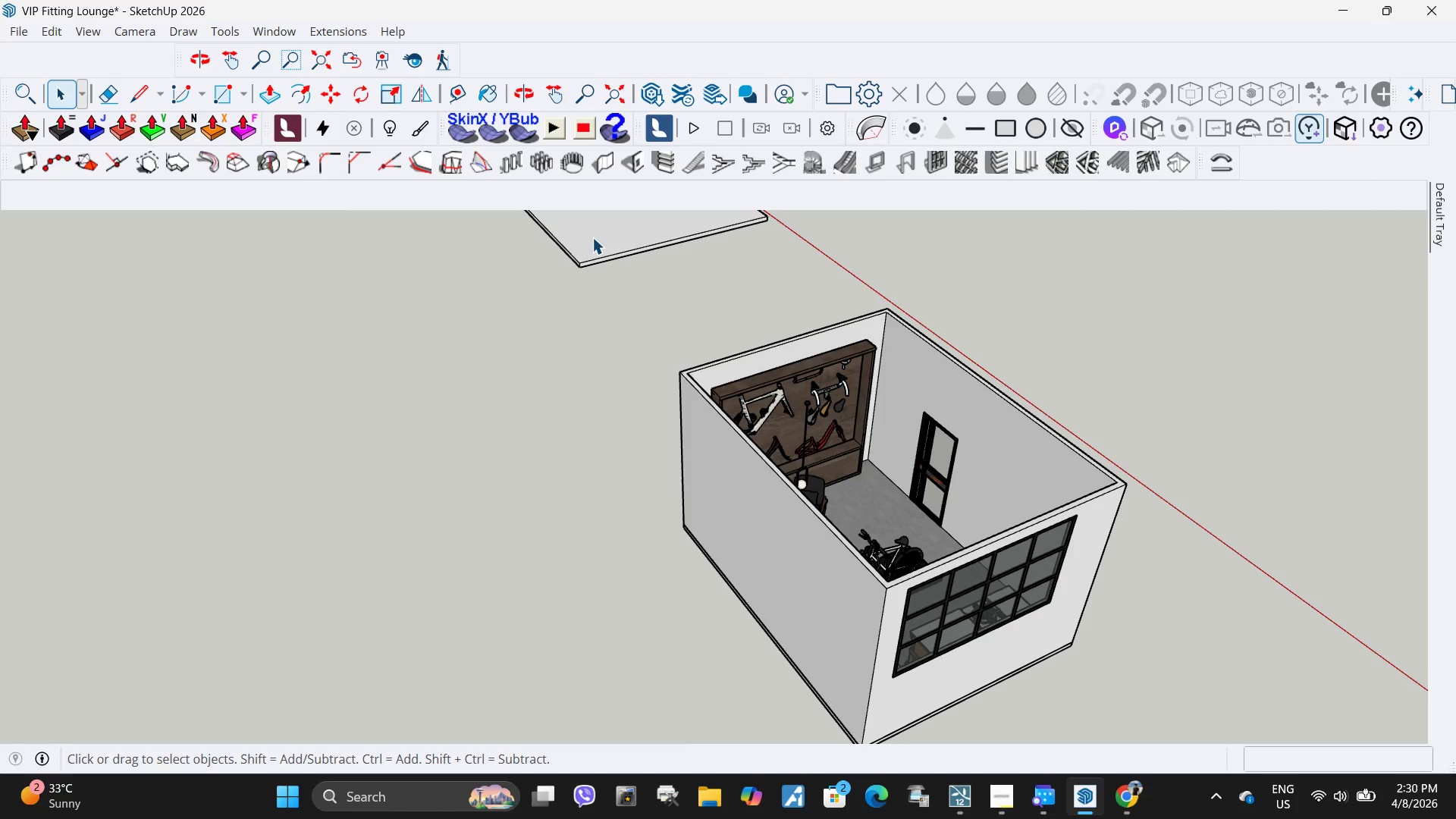 
left_click([592, 237])
 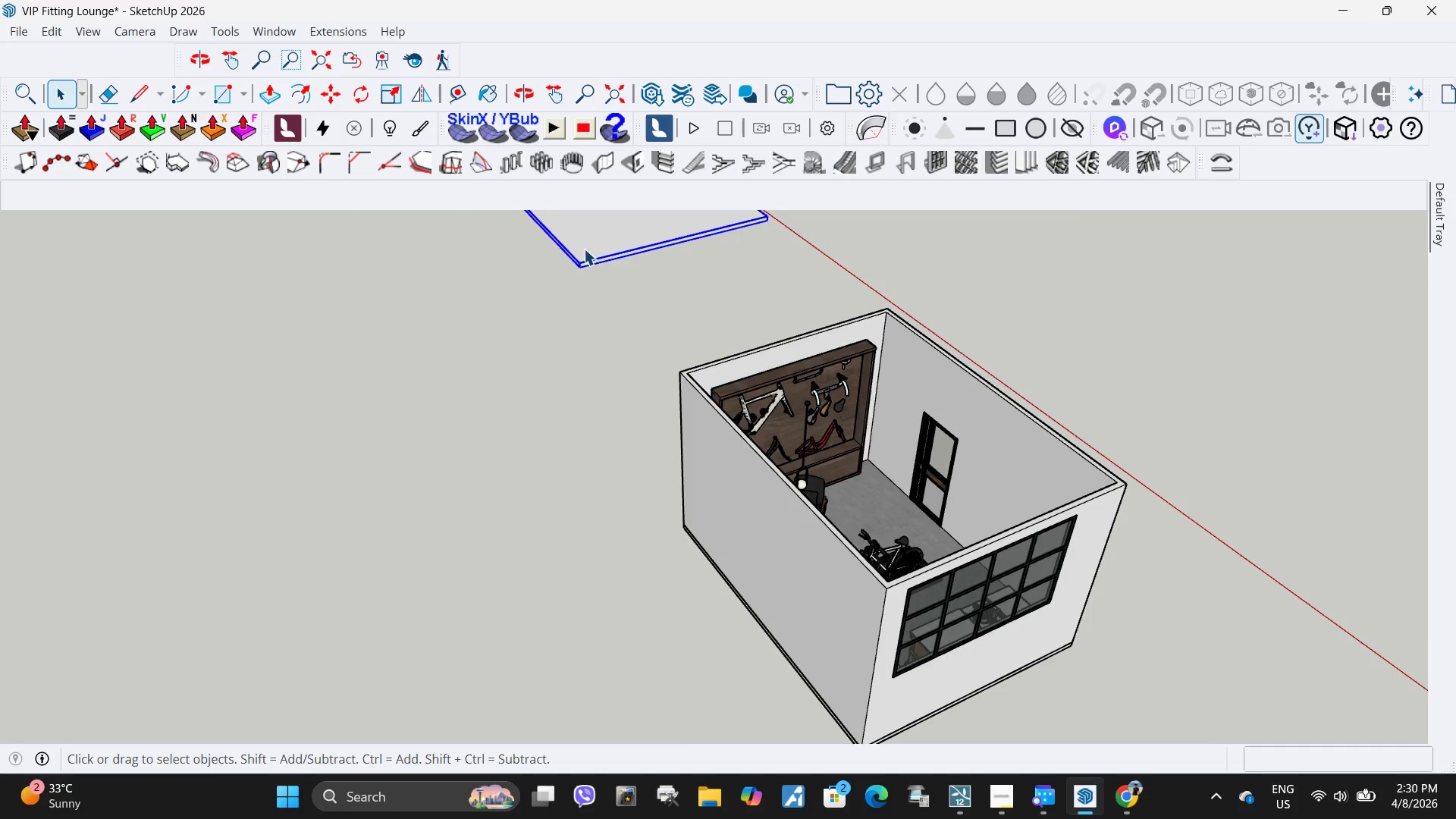 
scroll: coordinate [570, 275], scroll_direction: up, amount: 6.0
 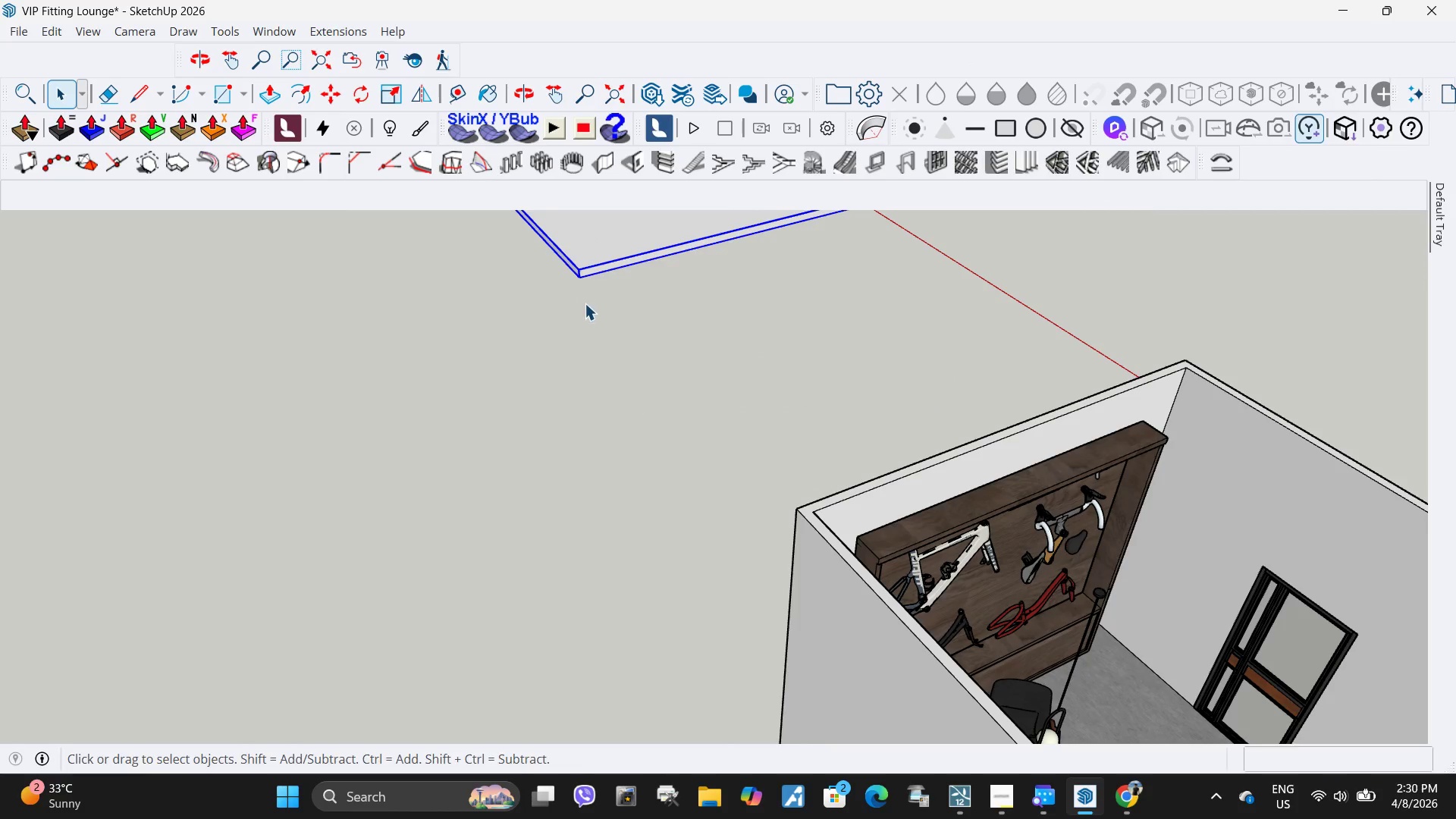 
key(M)
 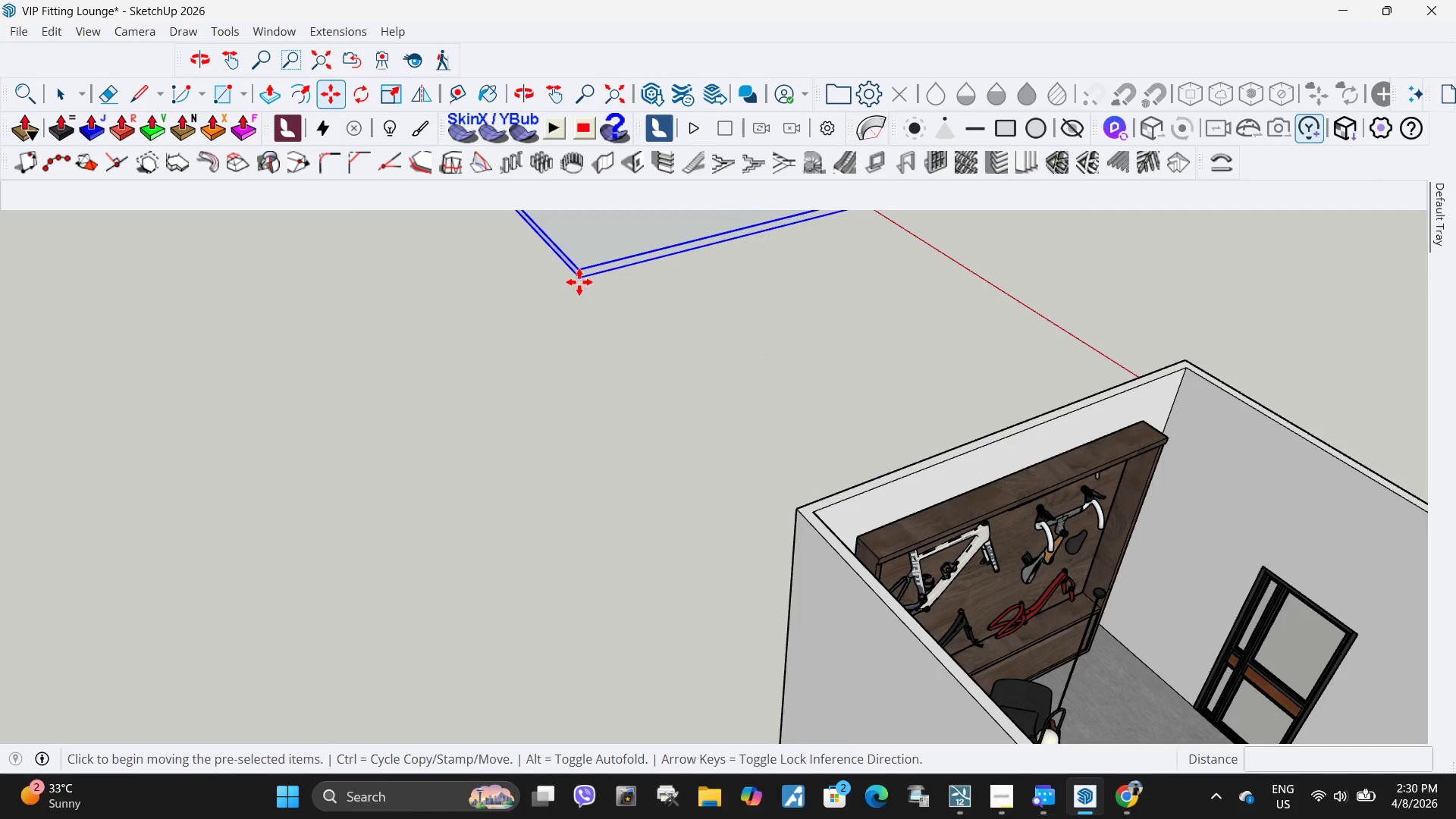 
scroll: coordinate [809, 528], scroll_direction: down, amount: 7.0
 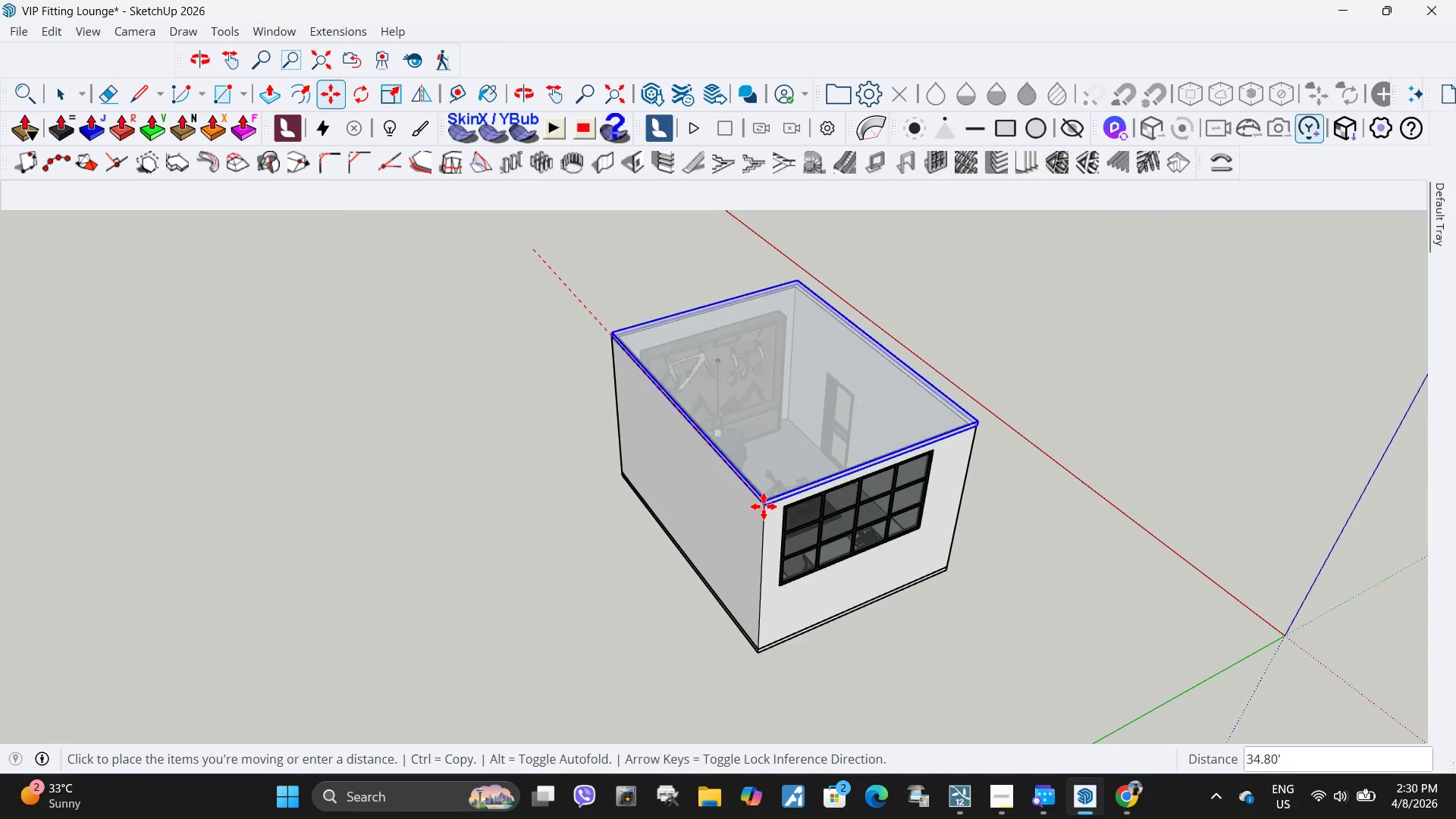 
left_click([764, 507])
 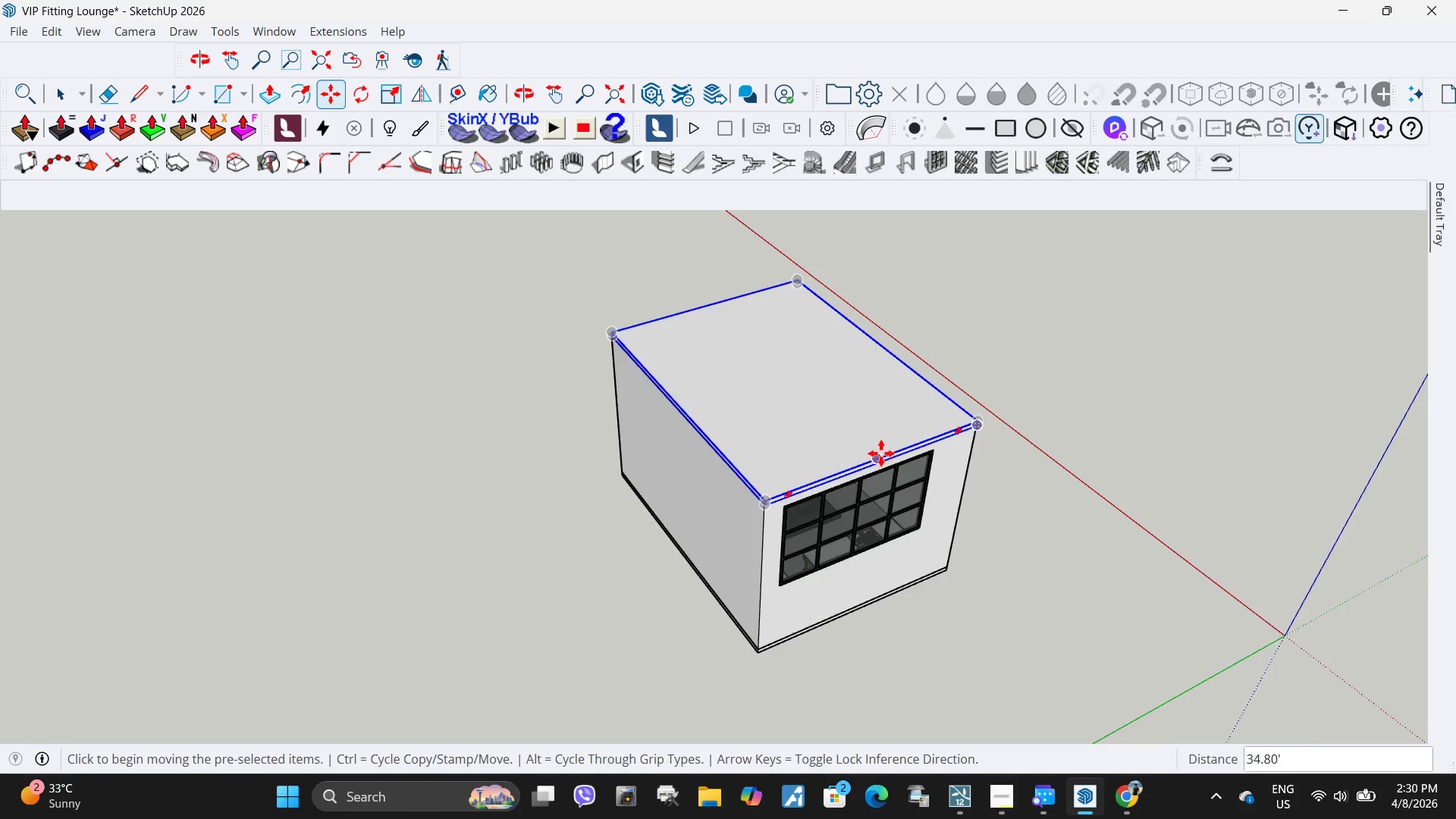 
key(Space)
 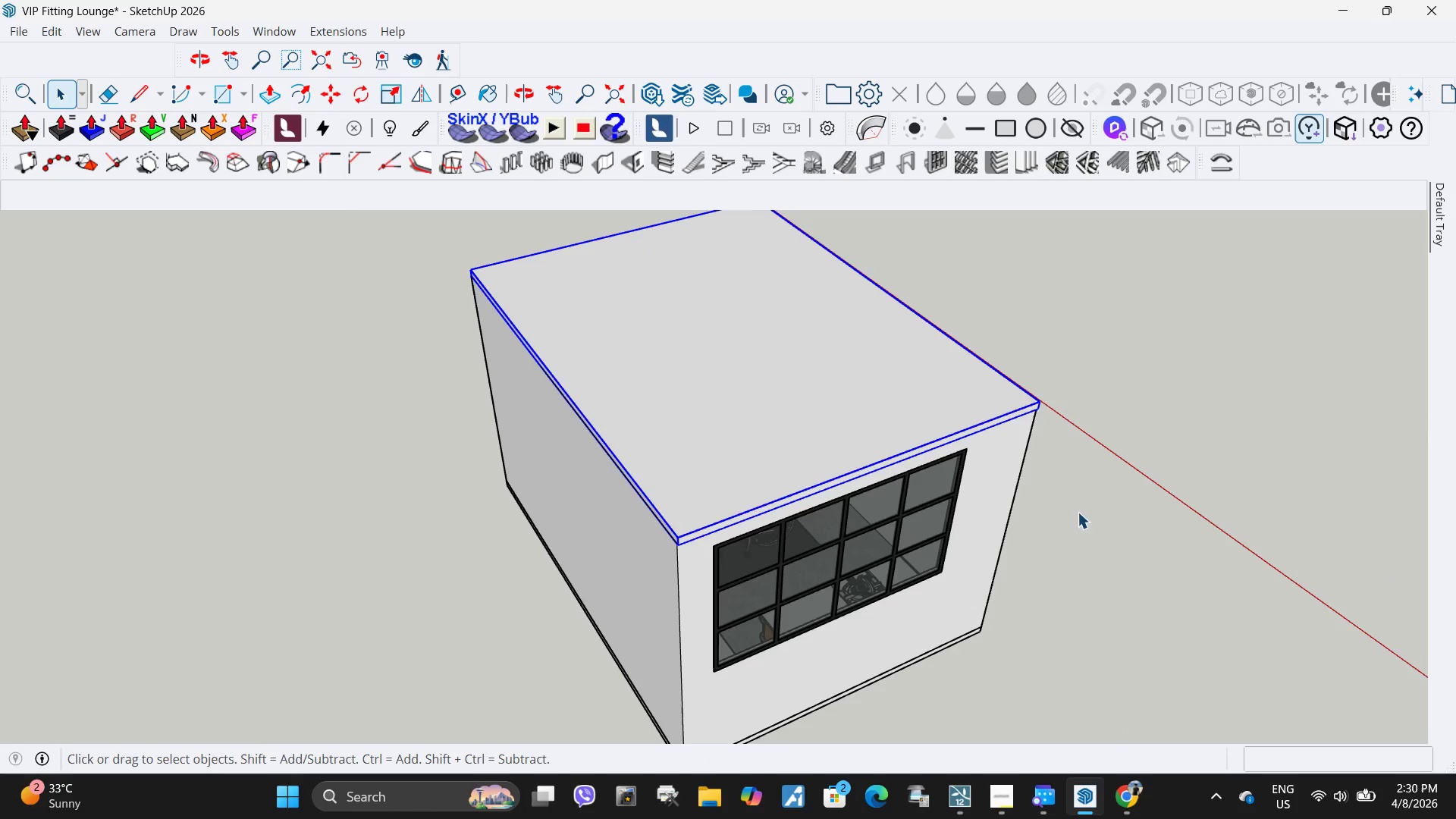 
left_click([1078, 512])
 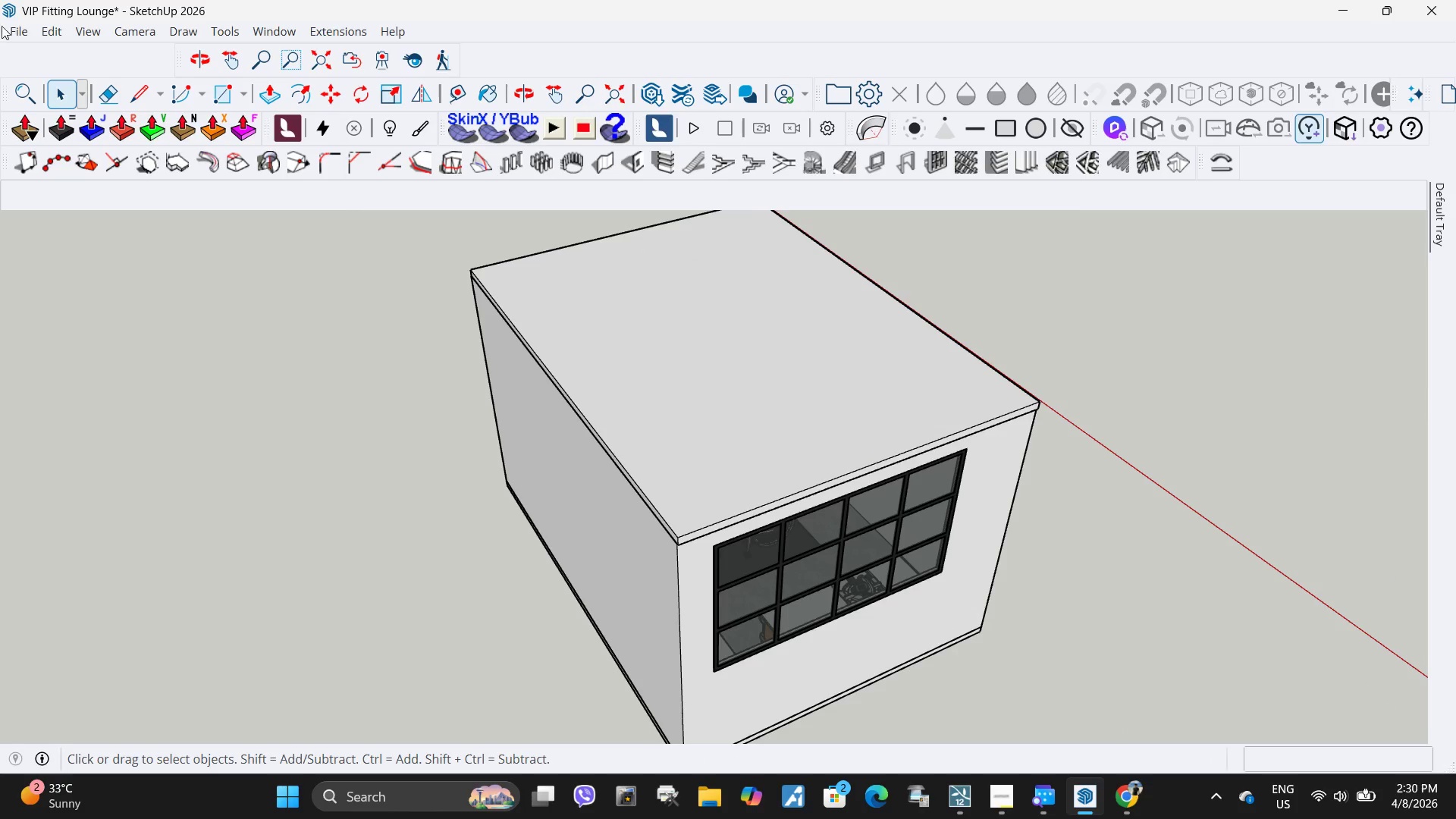 
scroll: coordinate [880, 450], scroll_direction: up, amount: 5.0
 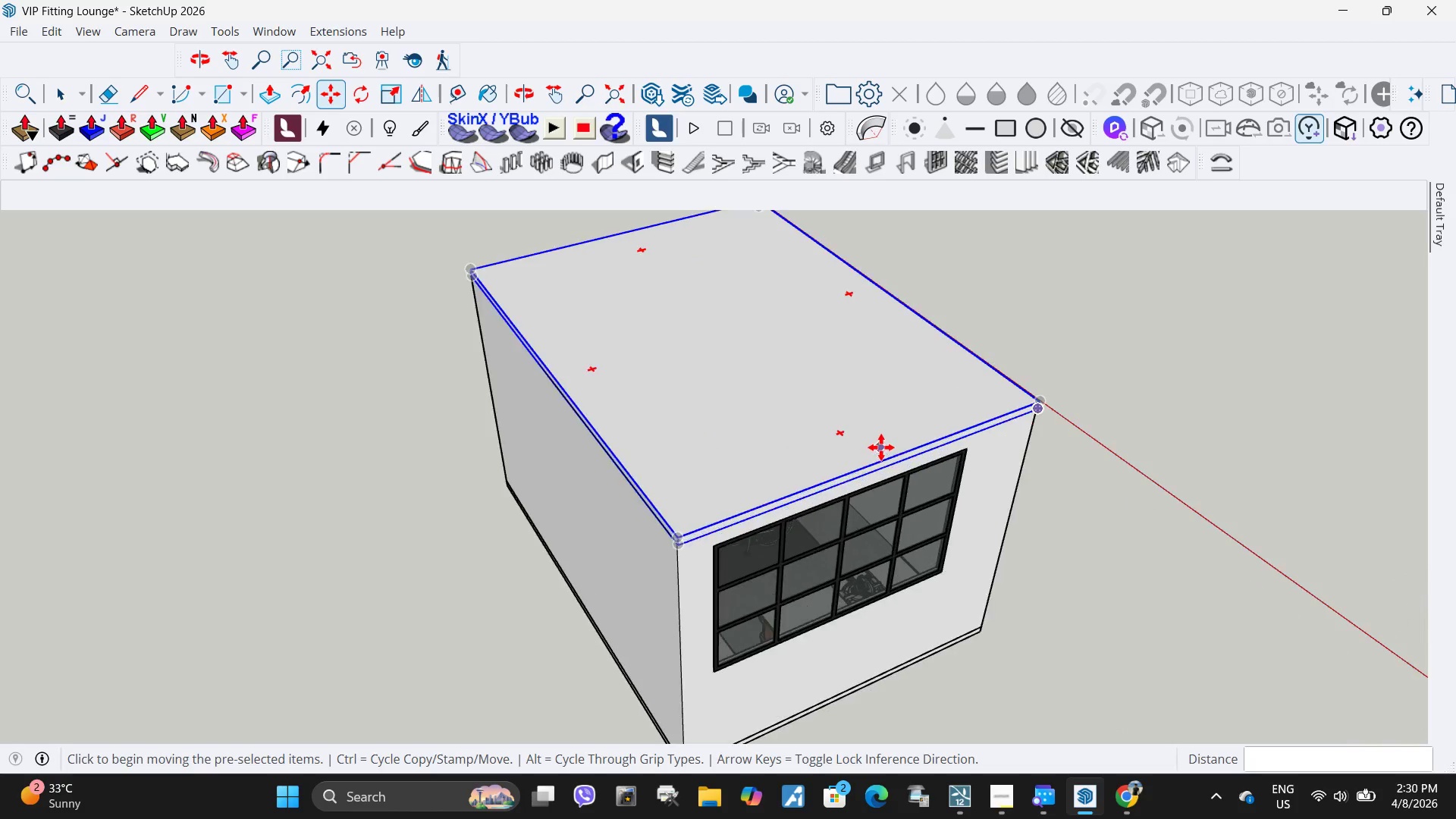 
left_click([14, 30])
 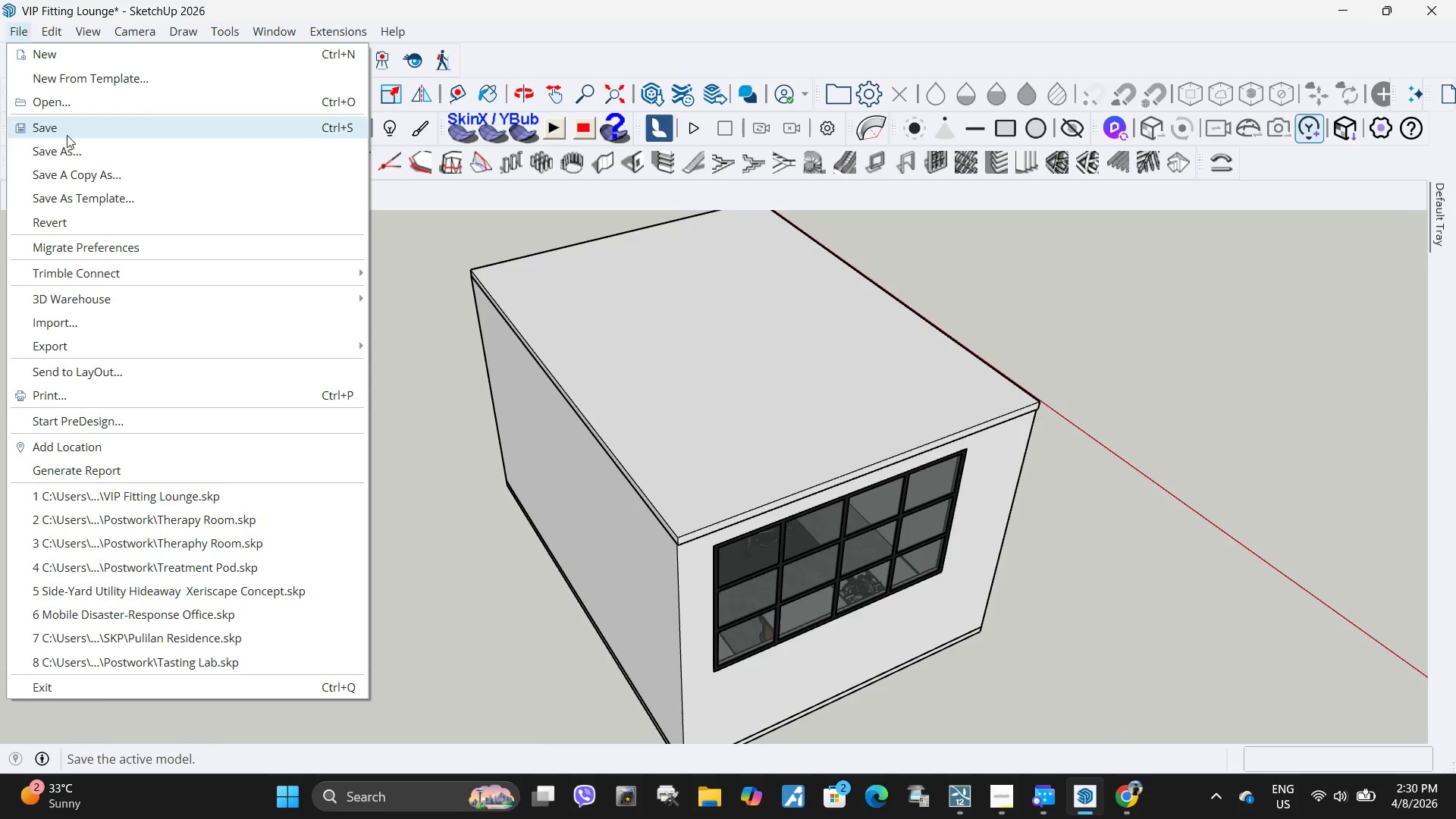 
left_click([67, 130])
 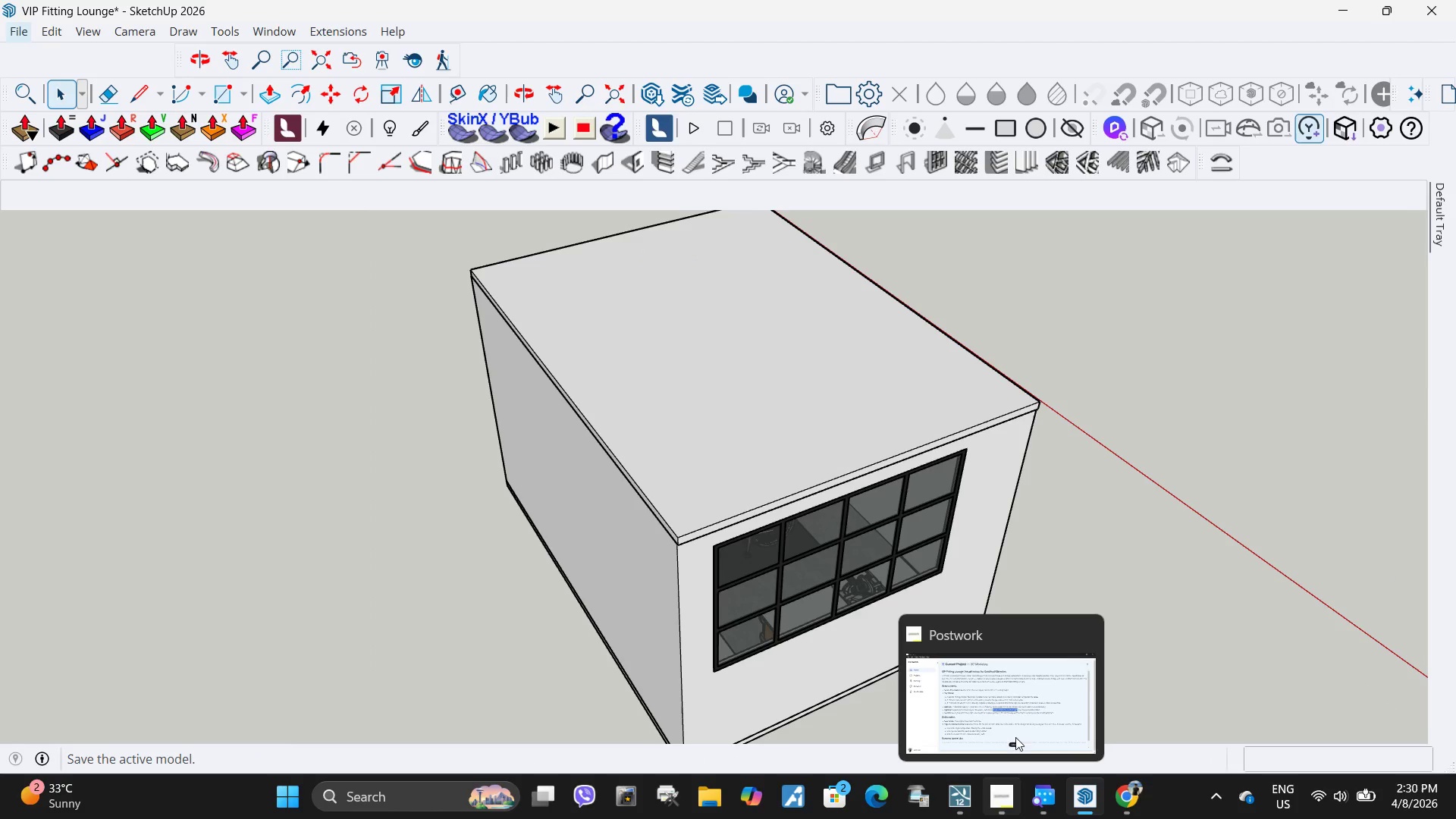 
left_click([1025, 671])